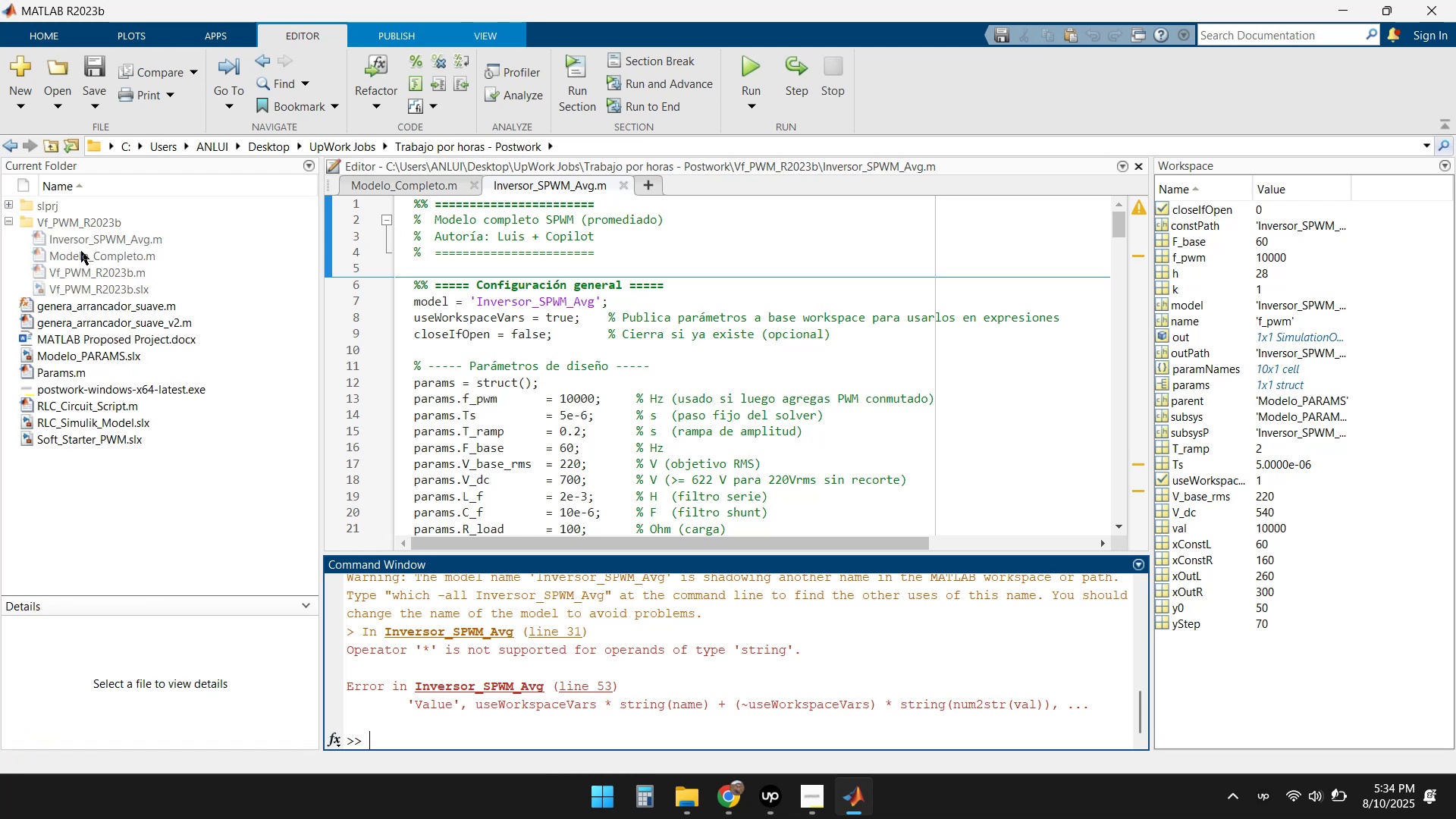 
left_click([70, 373])
 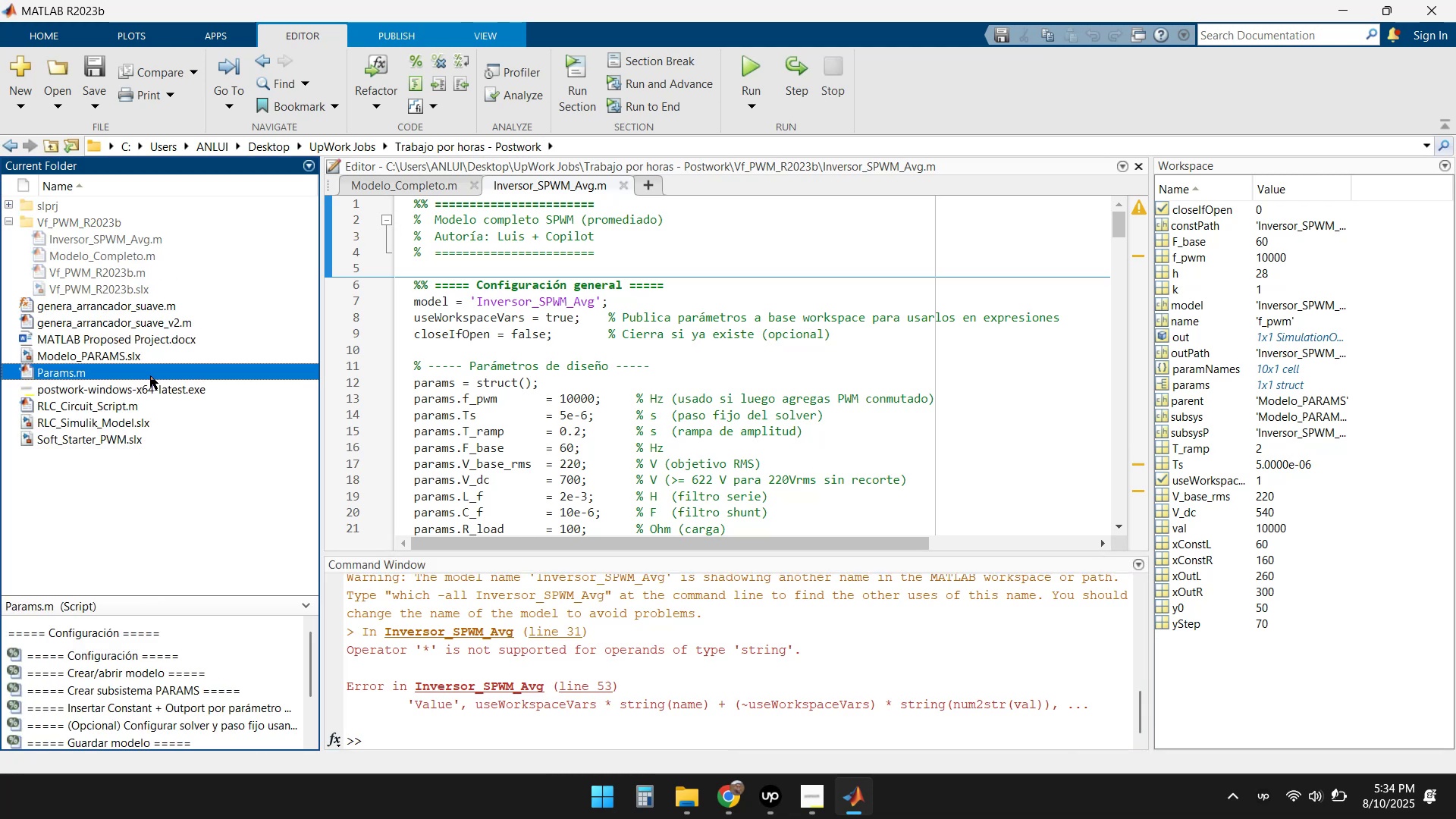 
double_click([112, 375])
 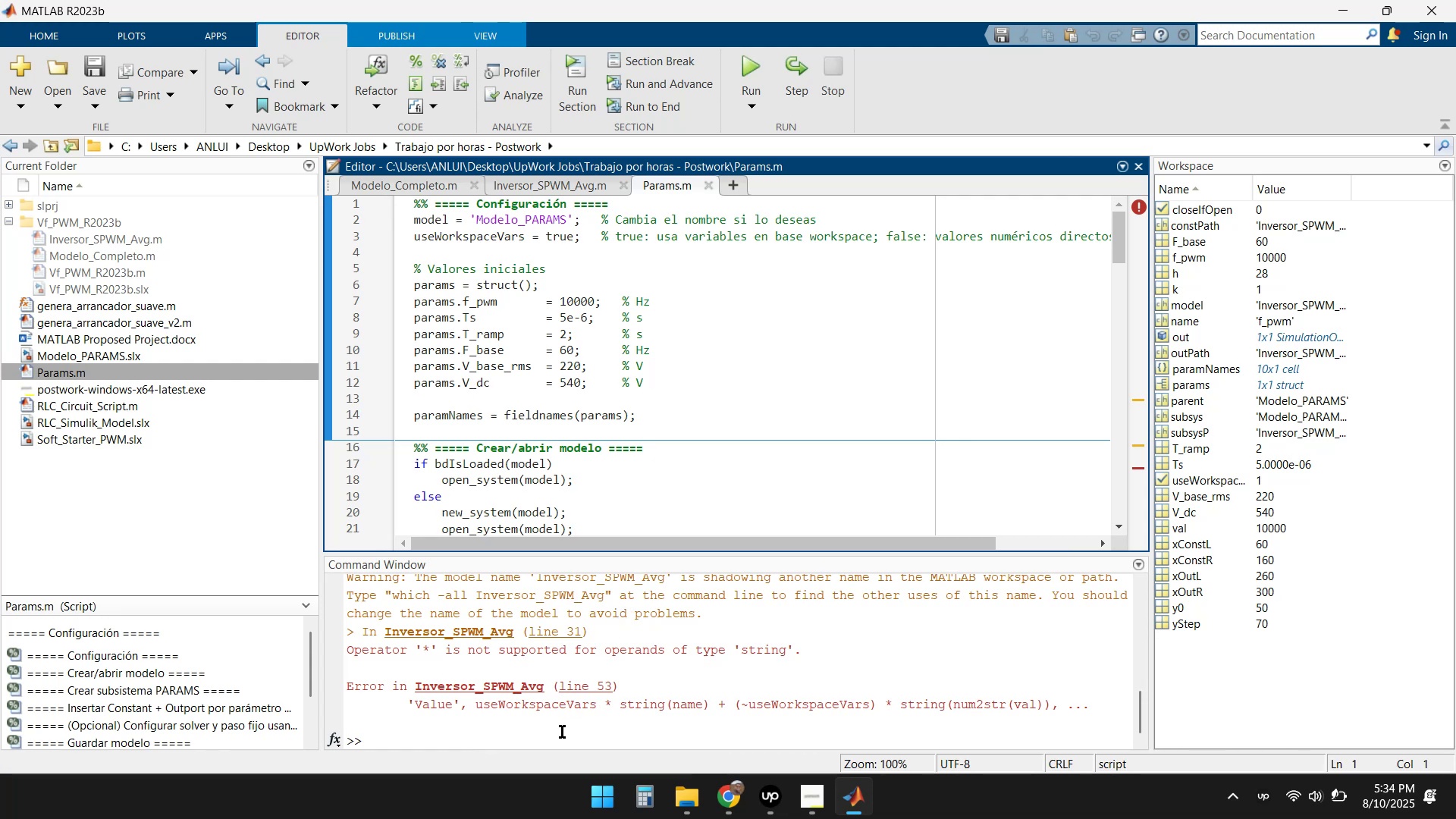 
key(ArrowUp)
 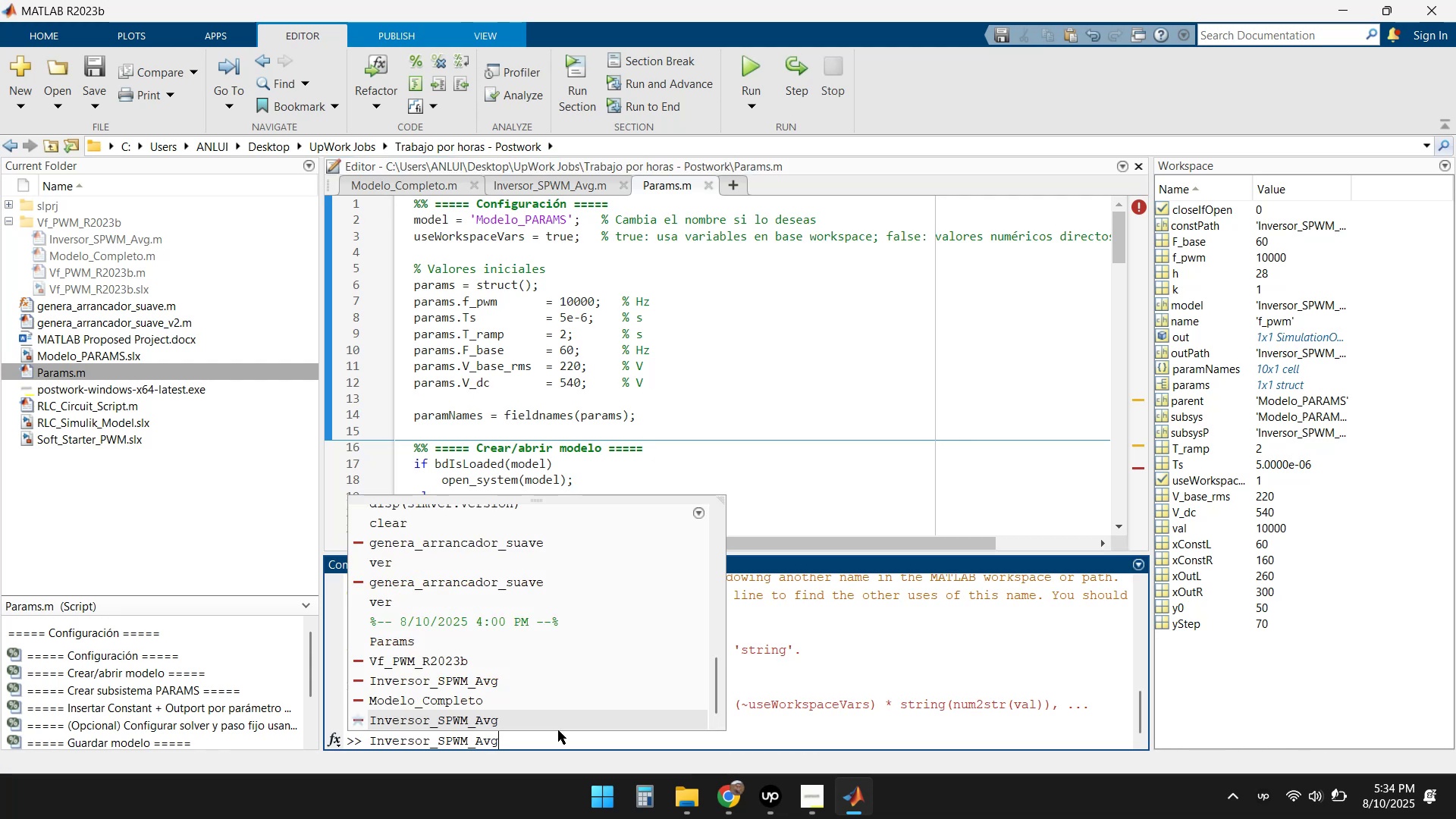 
key(ArrowUp)
 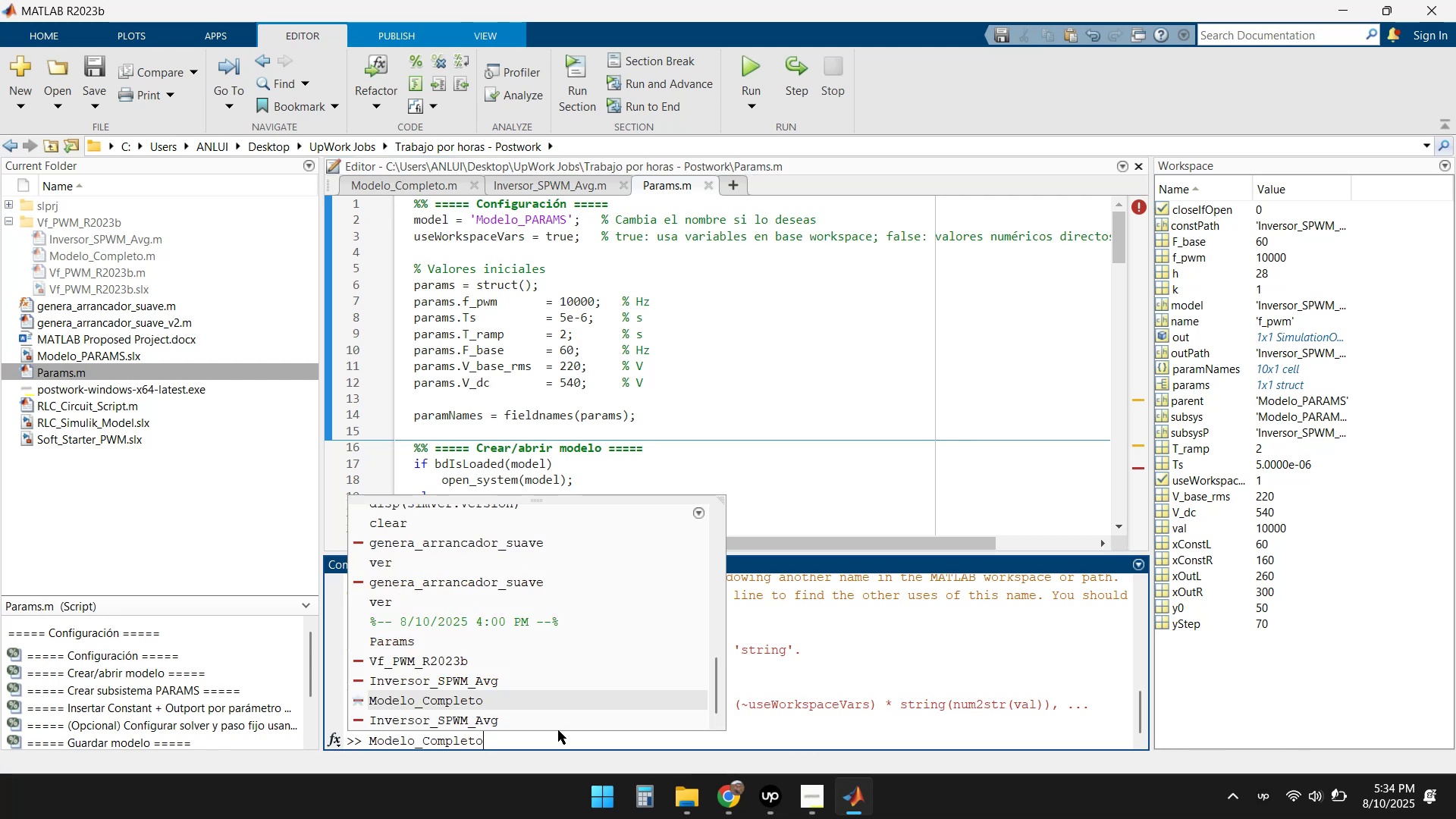 
key(ArrowUp)
 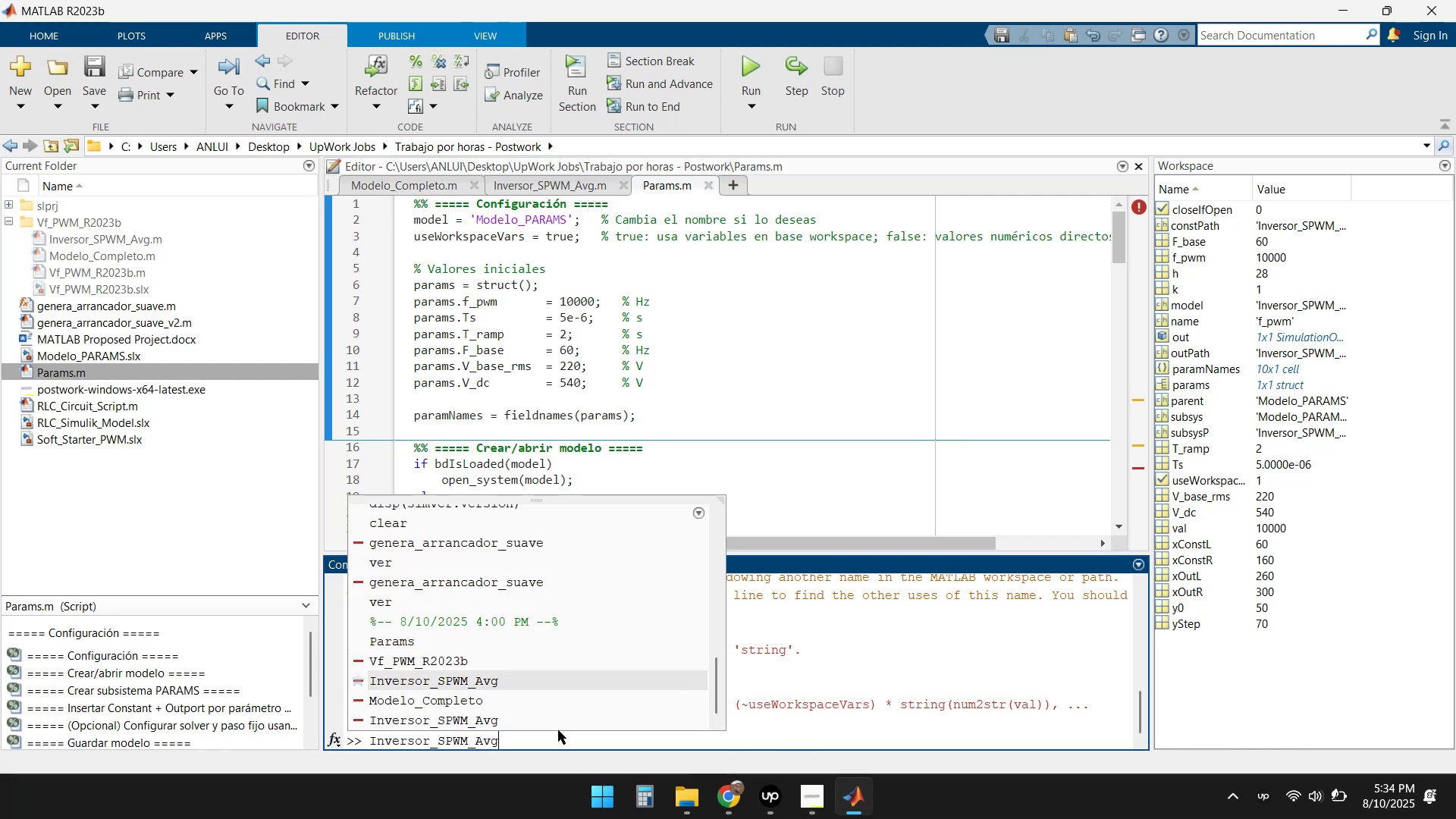 
key(ArrowUp)
 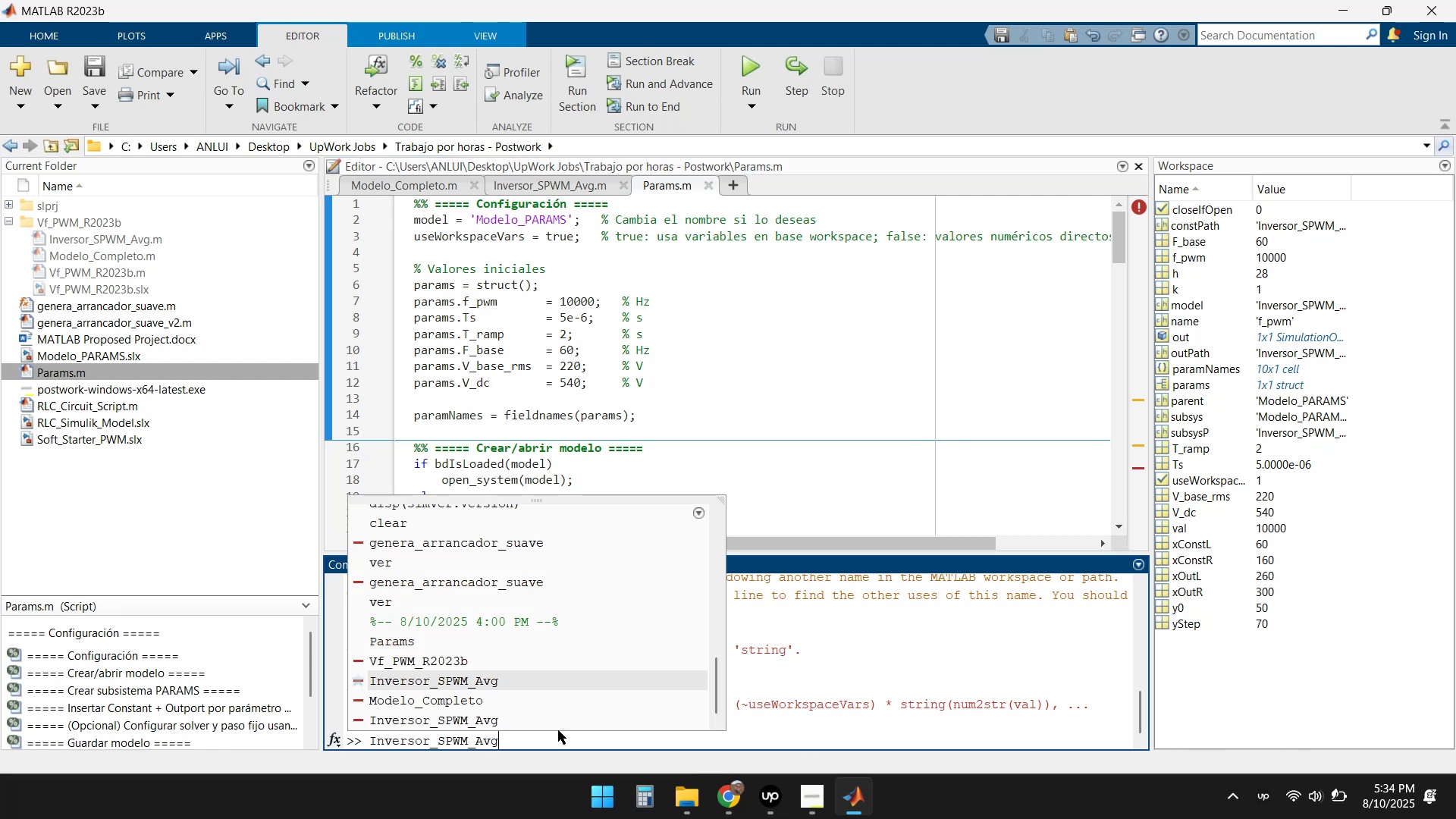 
key(ArrowUp)
 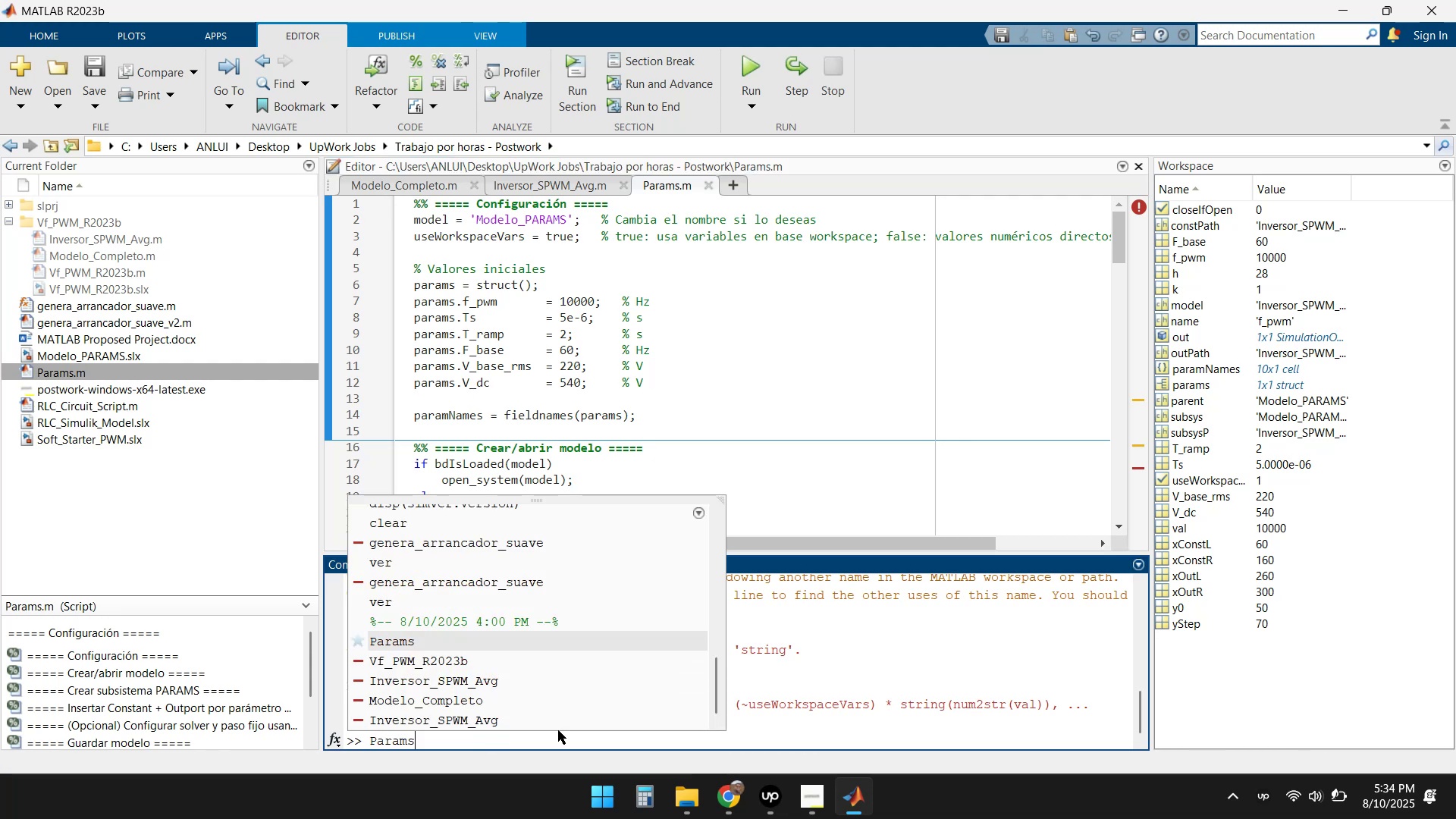 
key(Enter)
 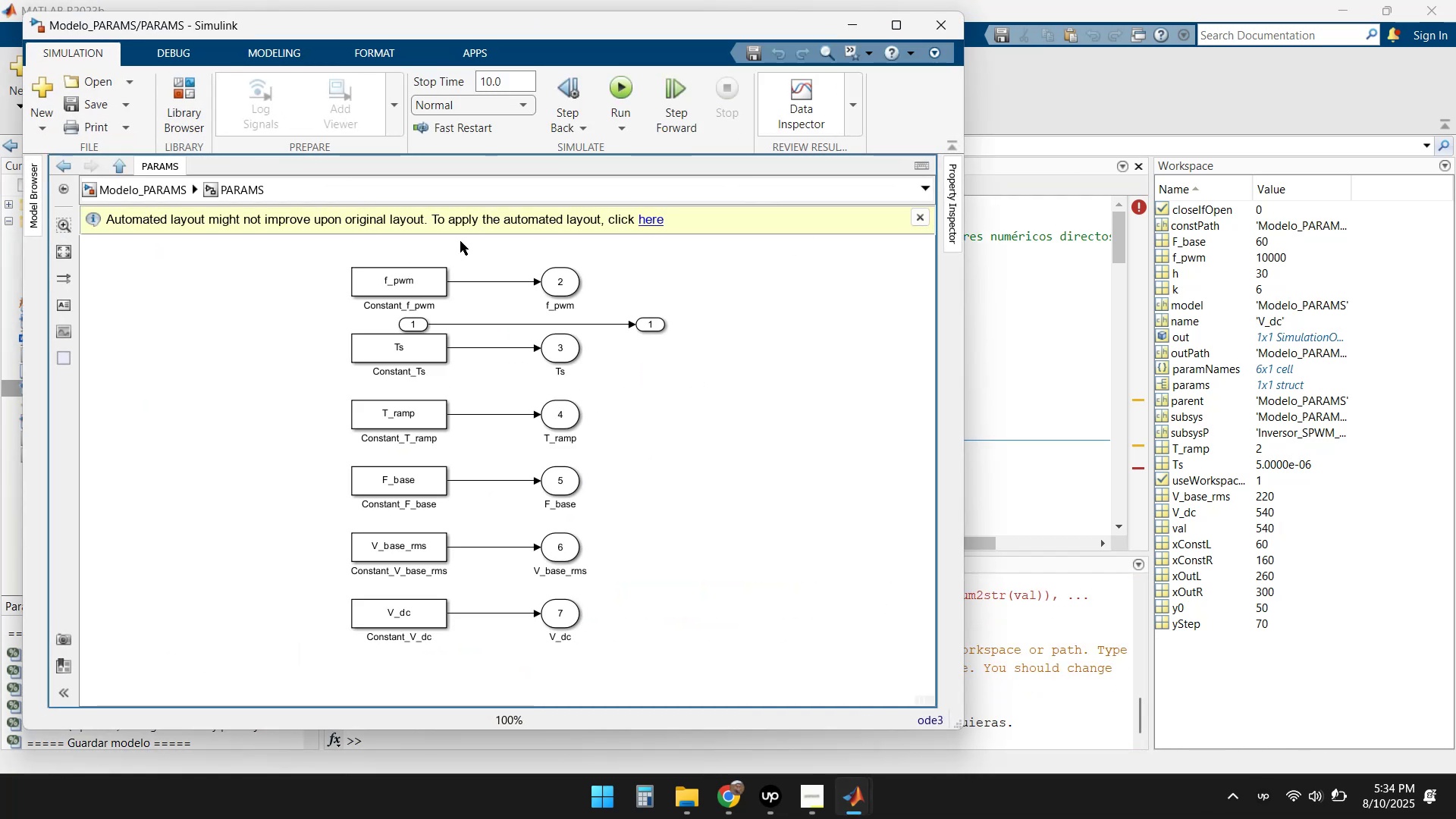 
left_click([918, 219])
 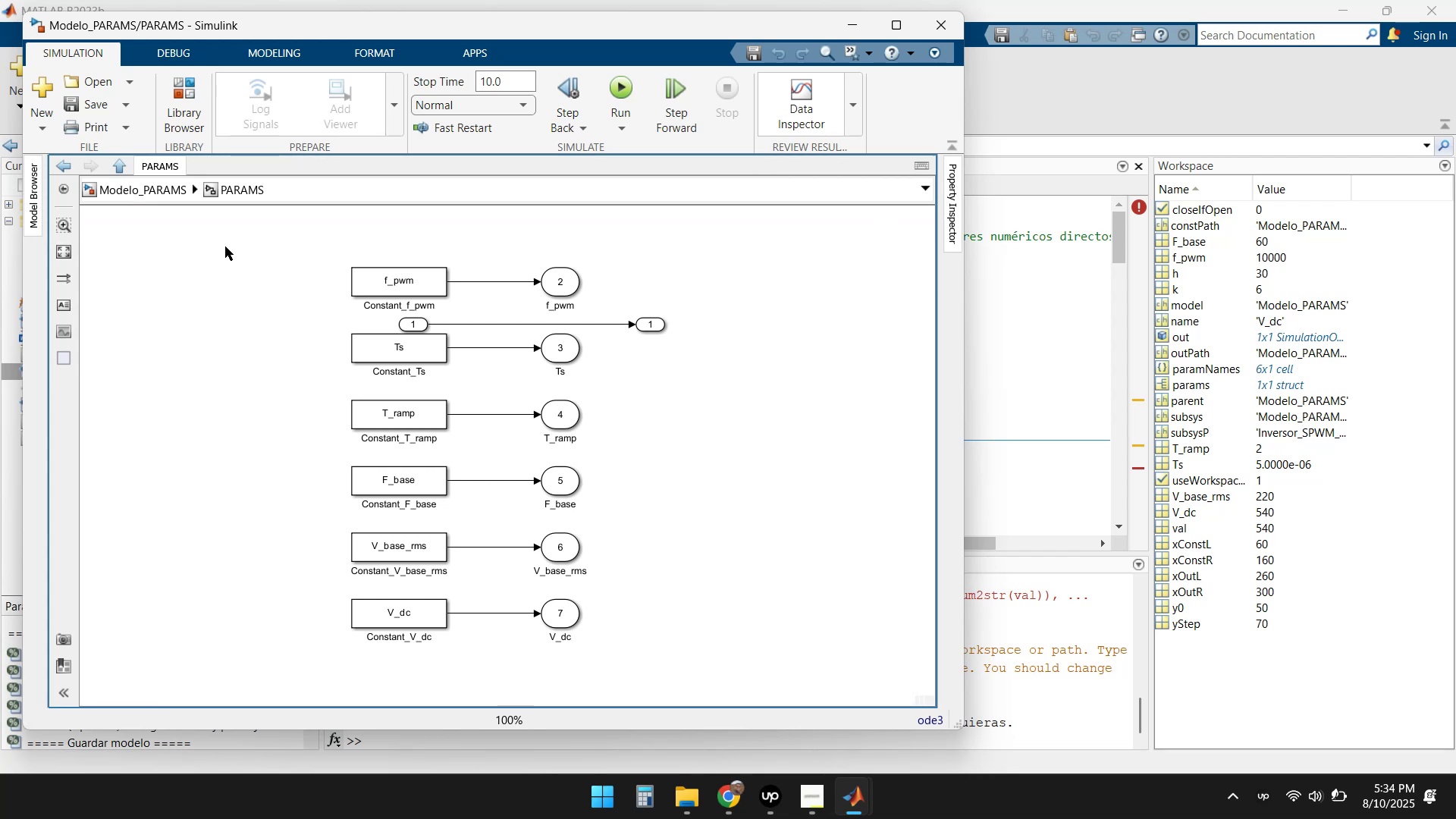 
left_click([223, 189])
 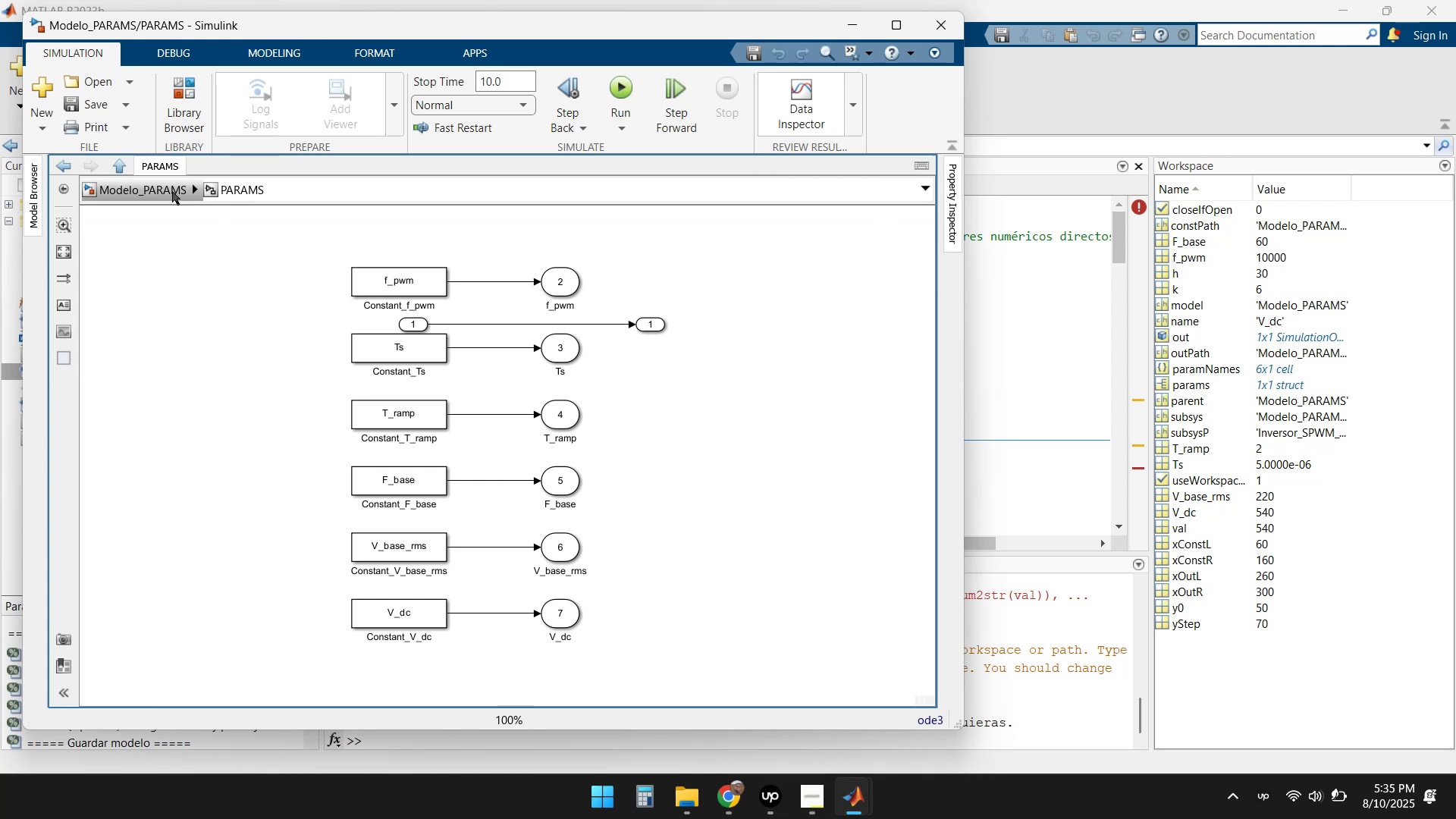 
left_click([155, 191])
 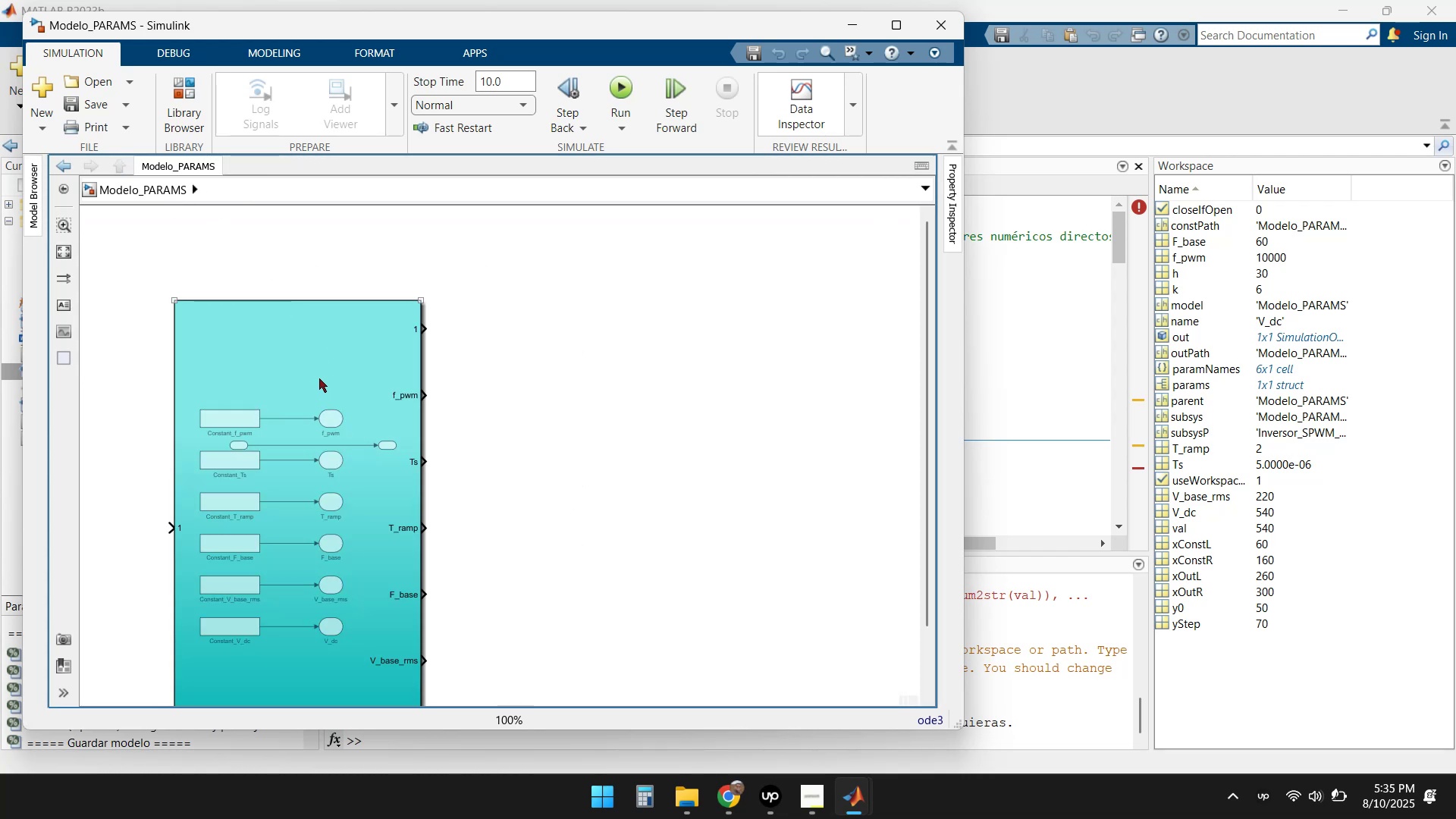 
double_click([319, 378])
 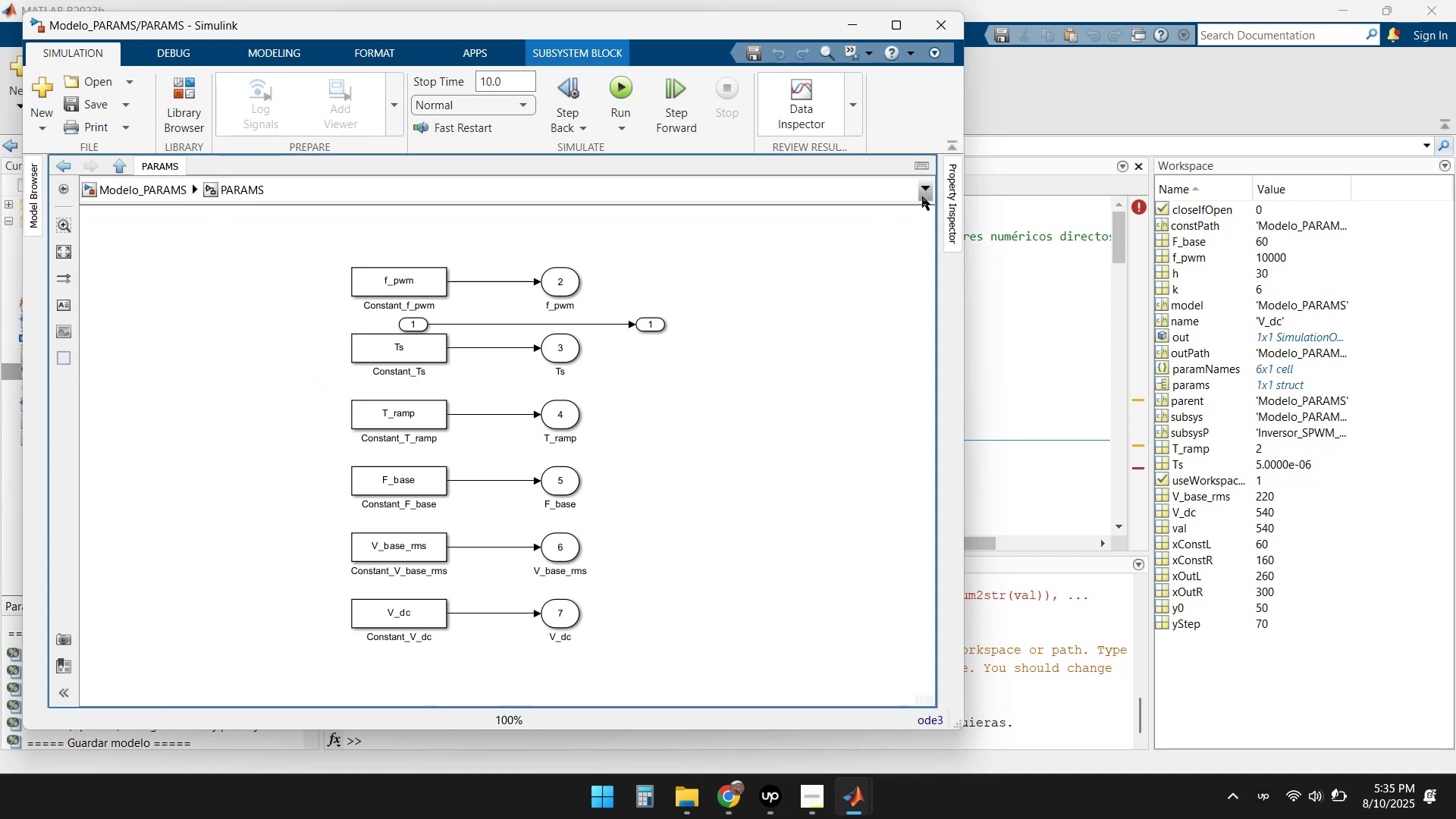 
left_click([932, 26])
 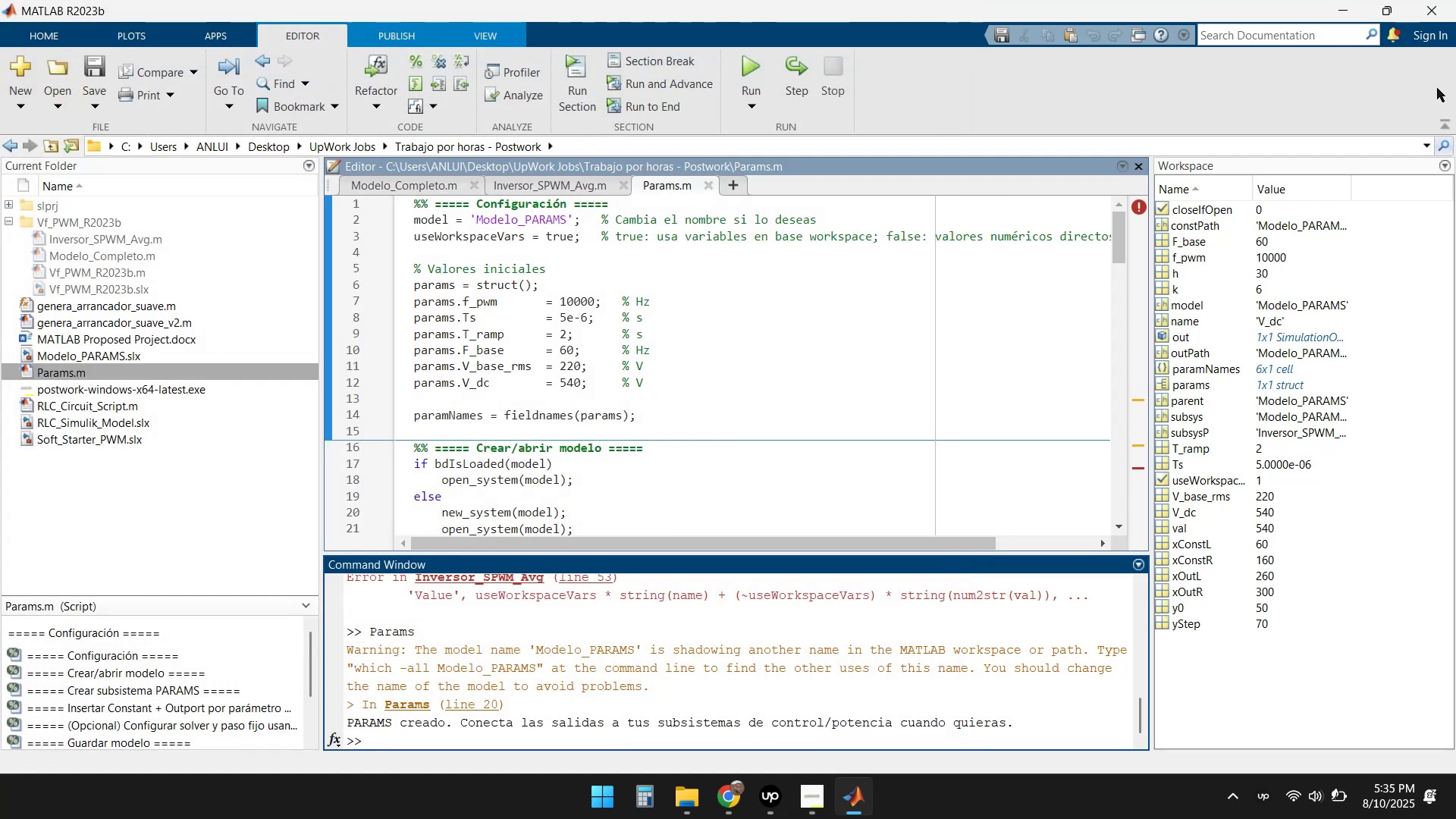 
left_click([1338, 17])
 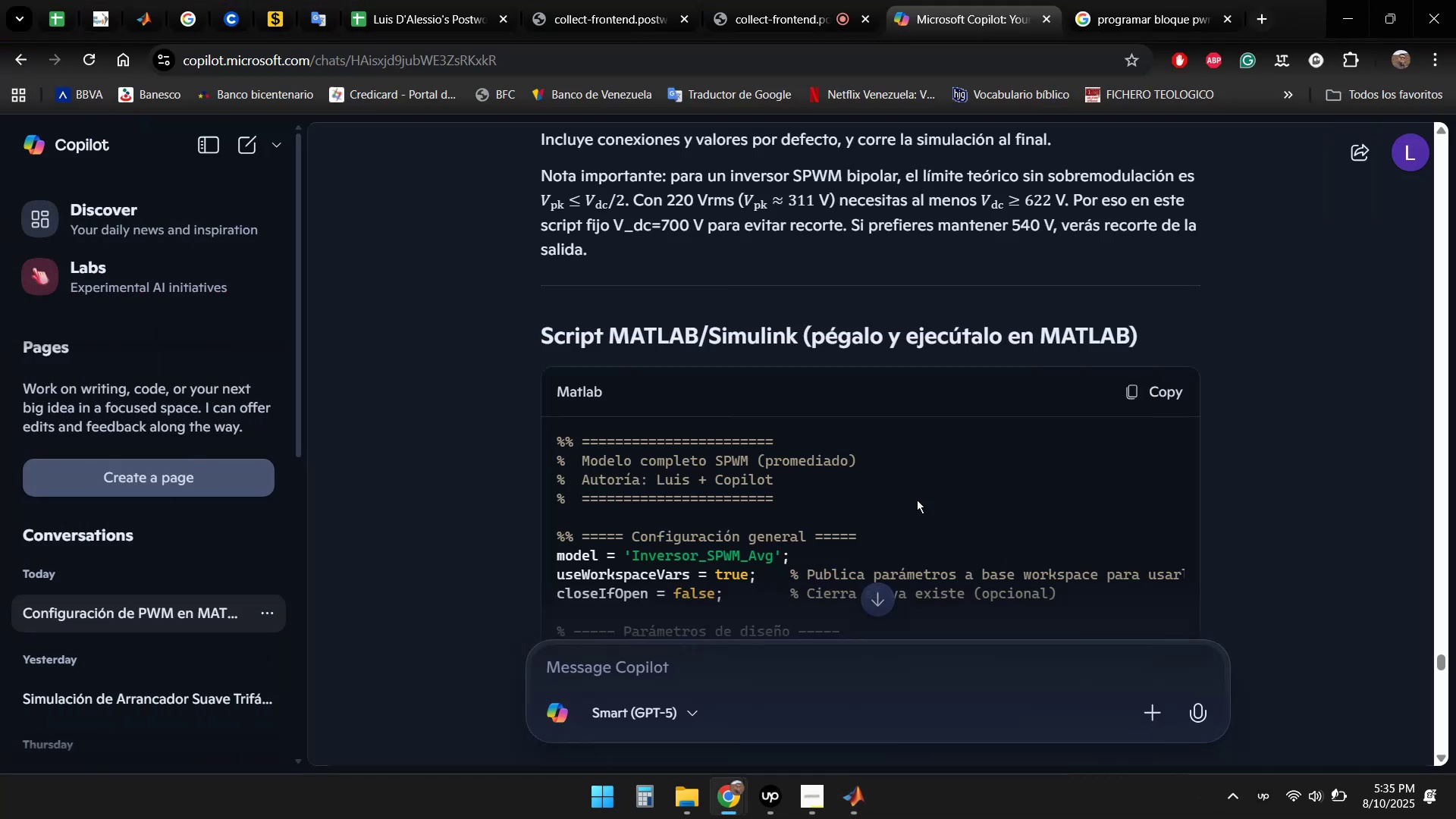 
scroll: coordinate [1202, 460], scroll_direction: down, amount: 2.0
 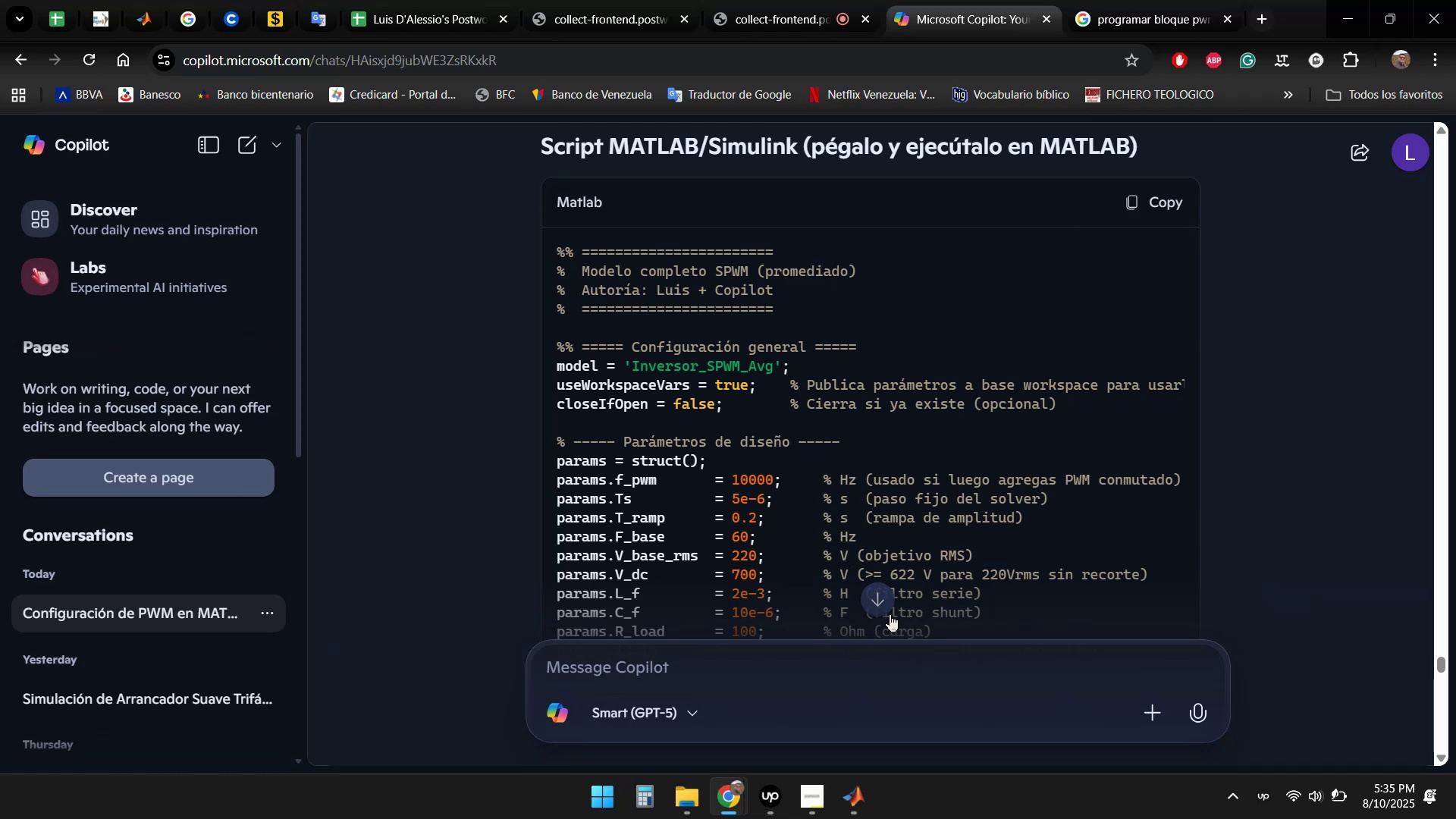 
scroll: coordinate [1295, 470], scroll_direction: up, amount: 4.0
 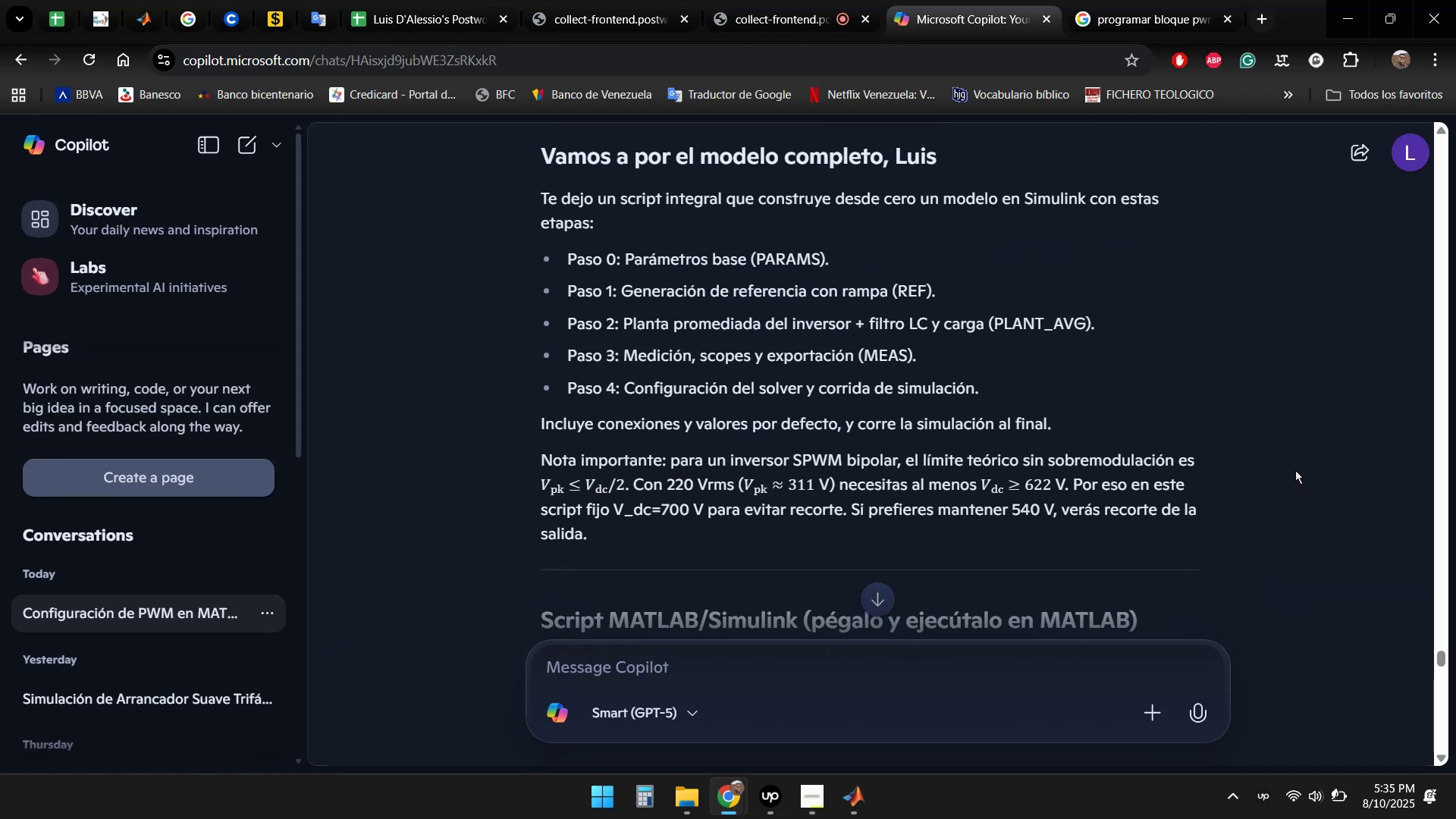 
scroll: coordinate [1304, 400], scroll_direction: down, amount: 7.0
 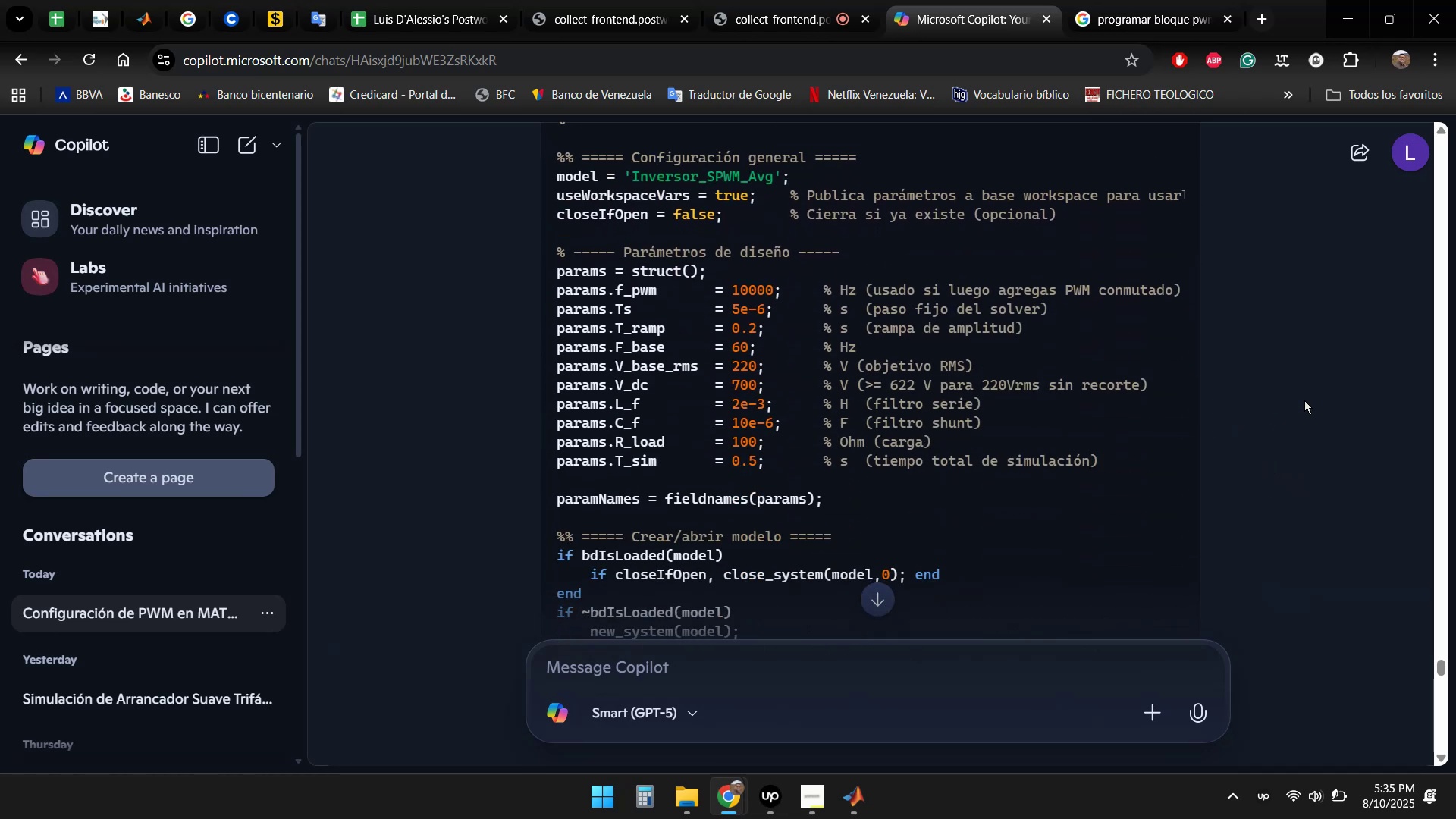 
scroll: coordinate [1182, 382], scroll_direction: up, amount: 8.0
 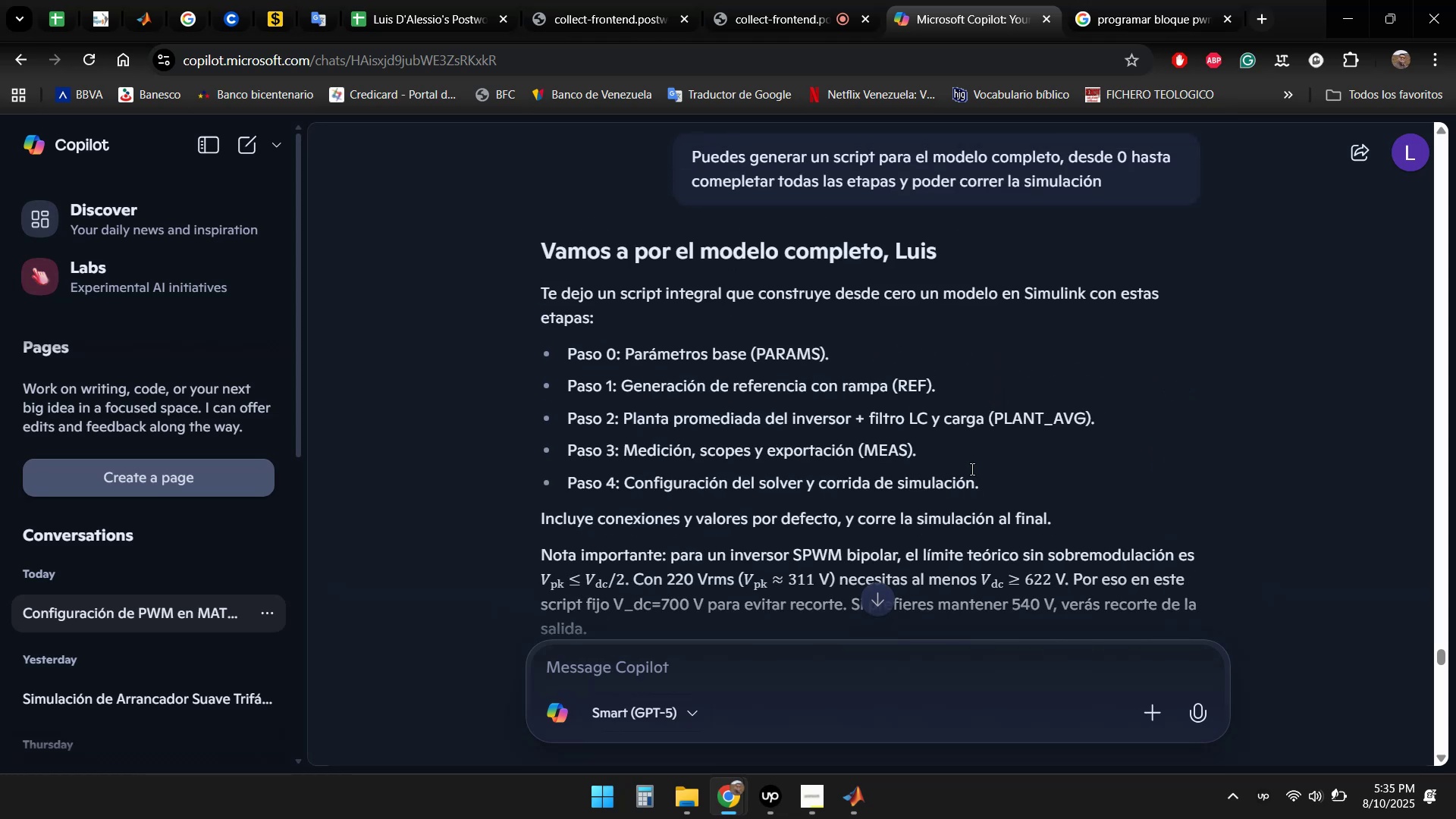 
wait(5.93)
 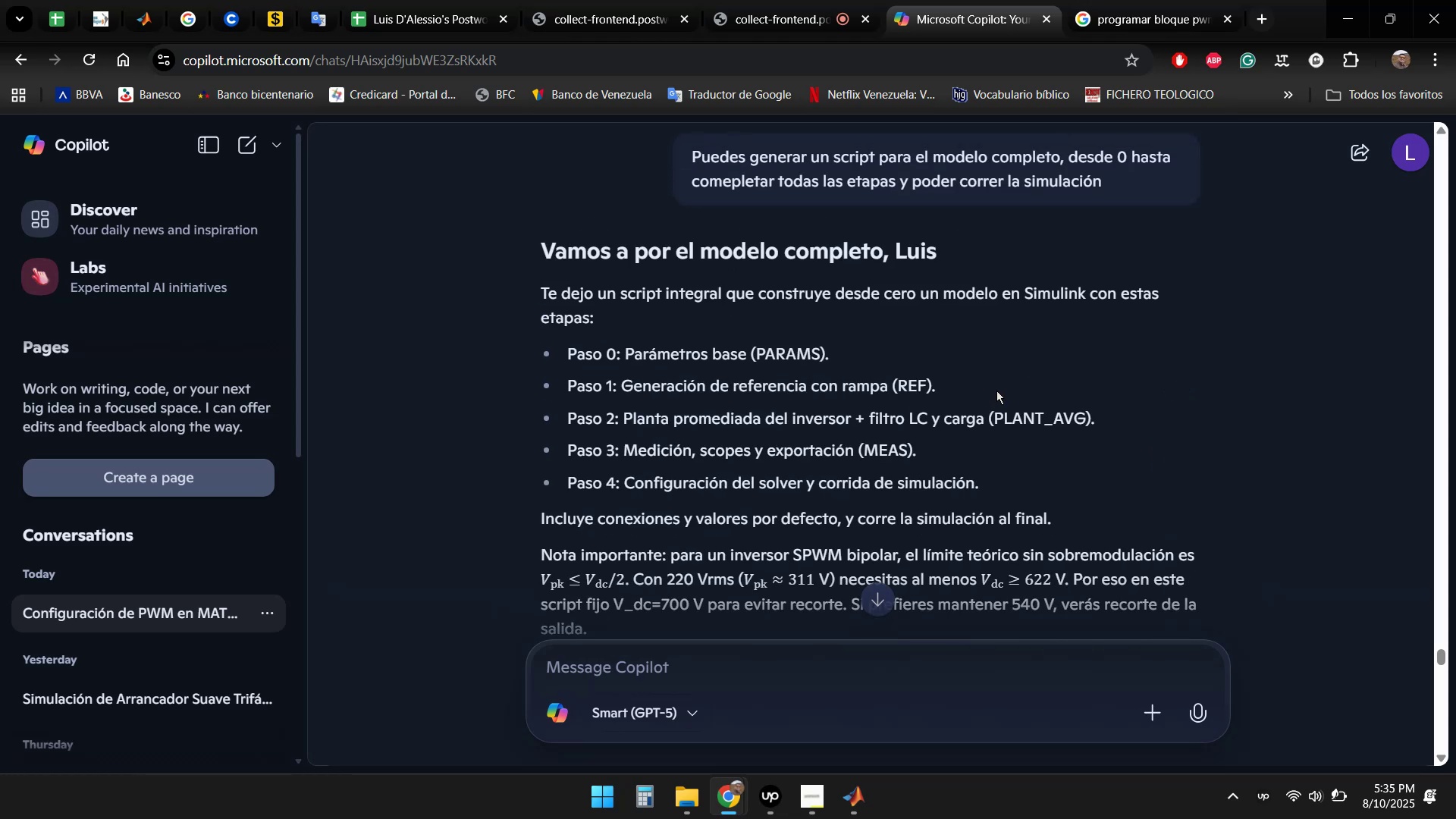 
left_click([648, 672])
 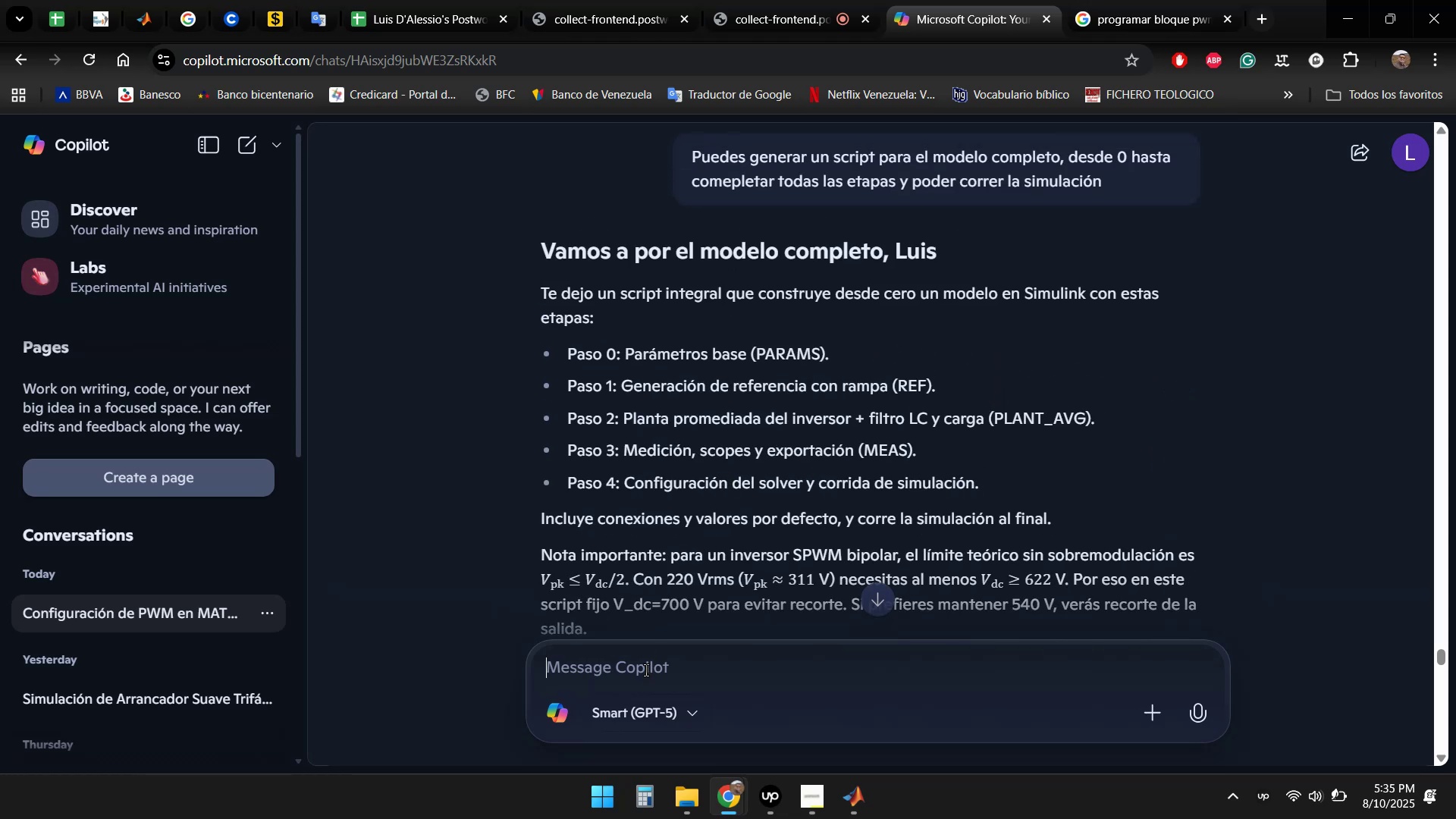 
type(Genera el script solo para el paso [Home][Delete]Genera un script por separado para cada paso, desde el 0 hasta el 4)
 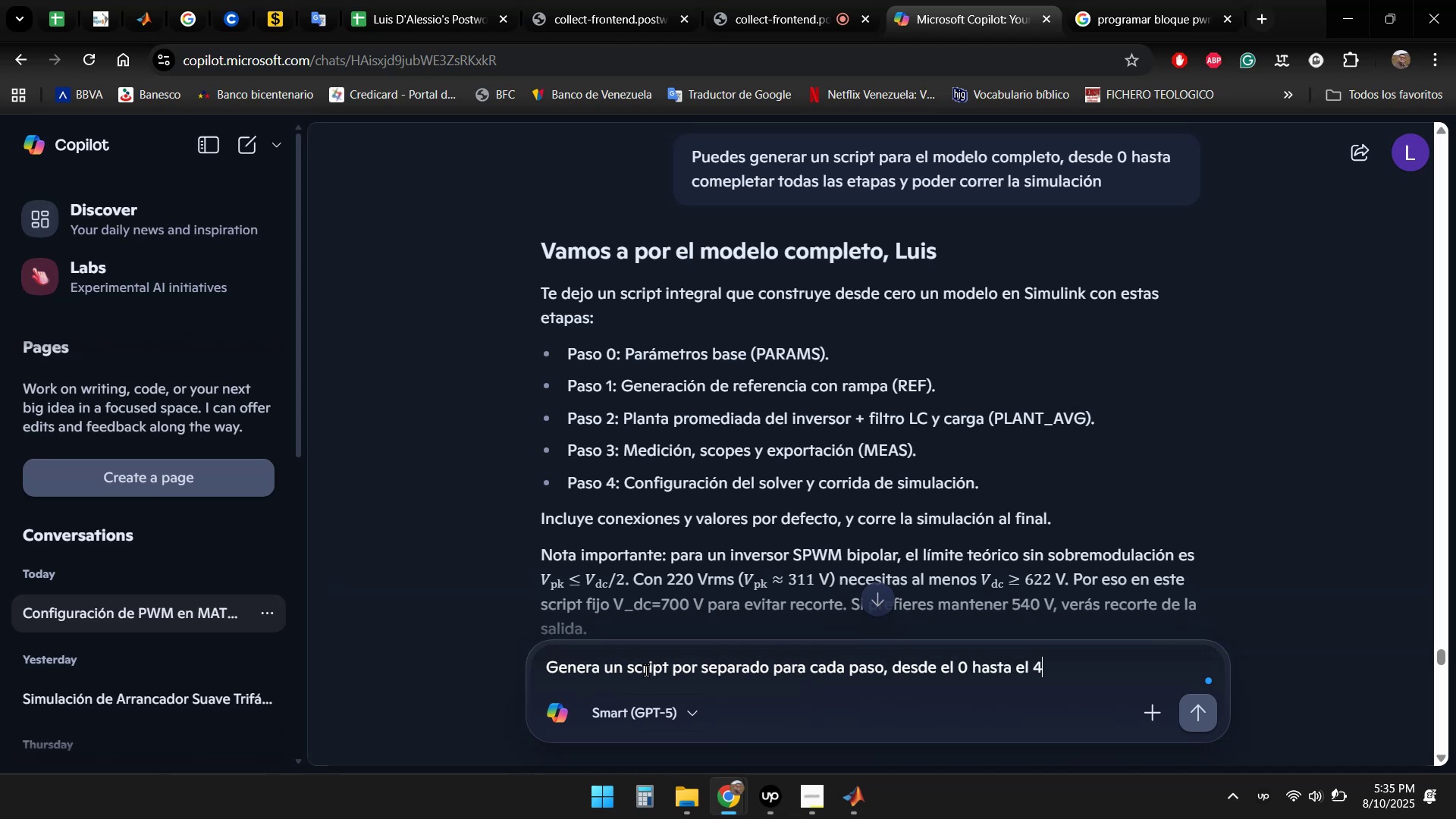 
key(Enter)
 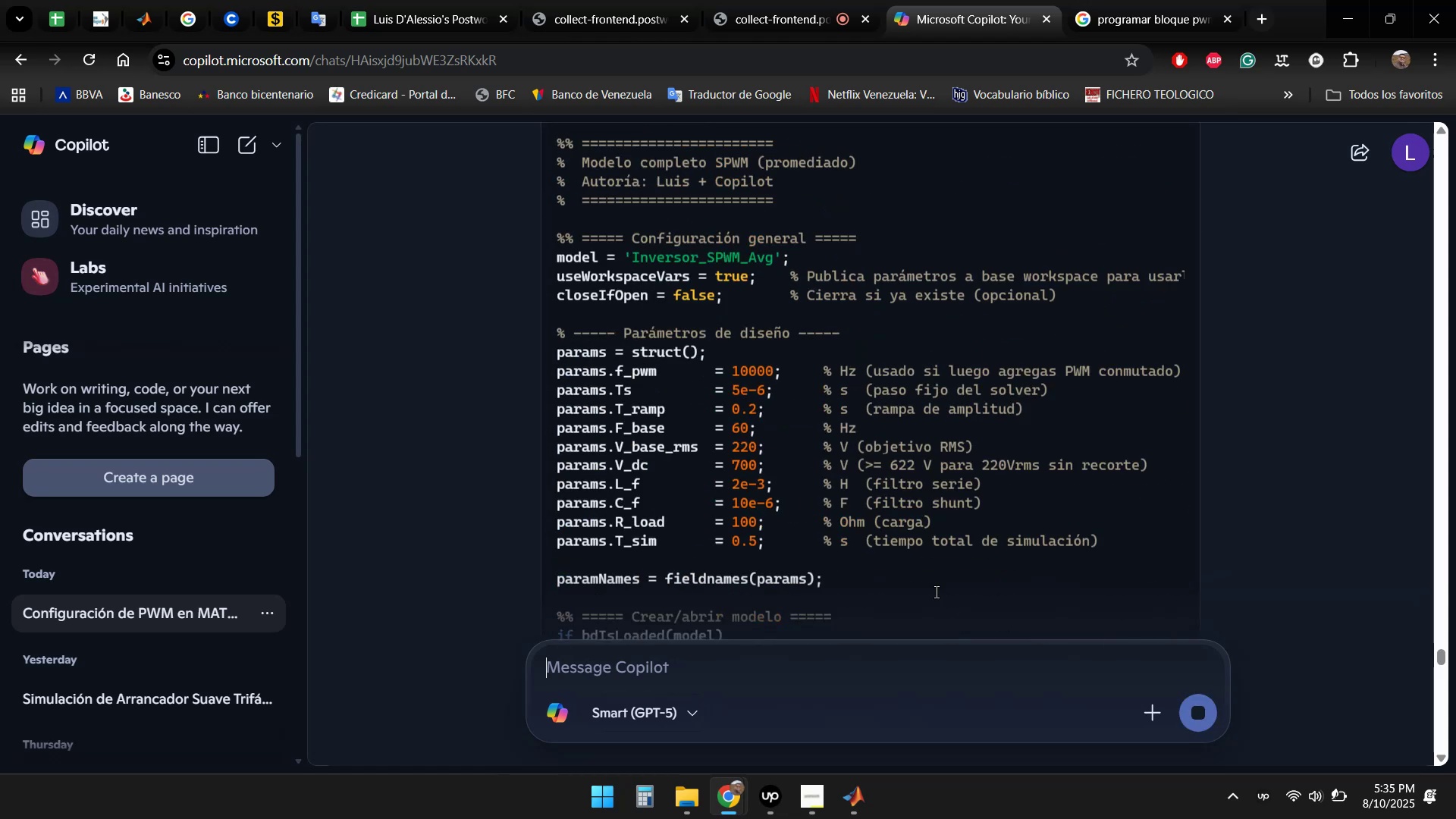 
scroll: coordinate [1211, 403], scroll_direction: down, amount: 12.0
 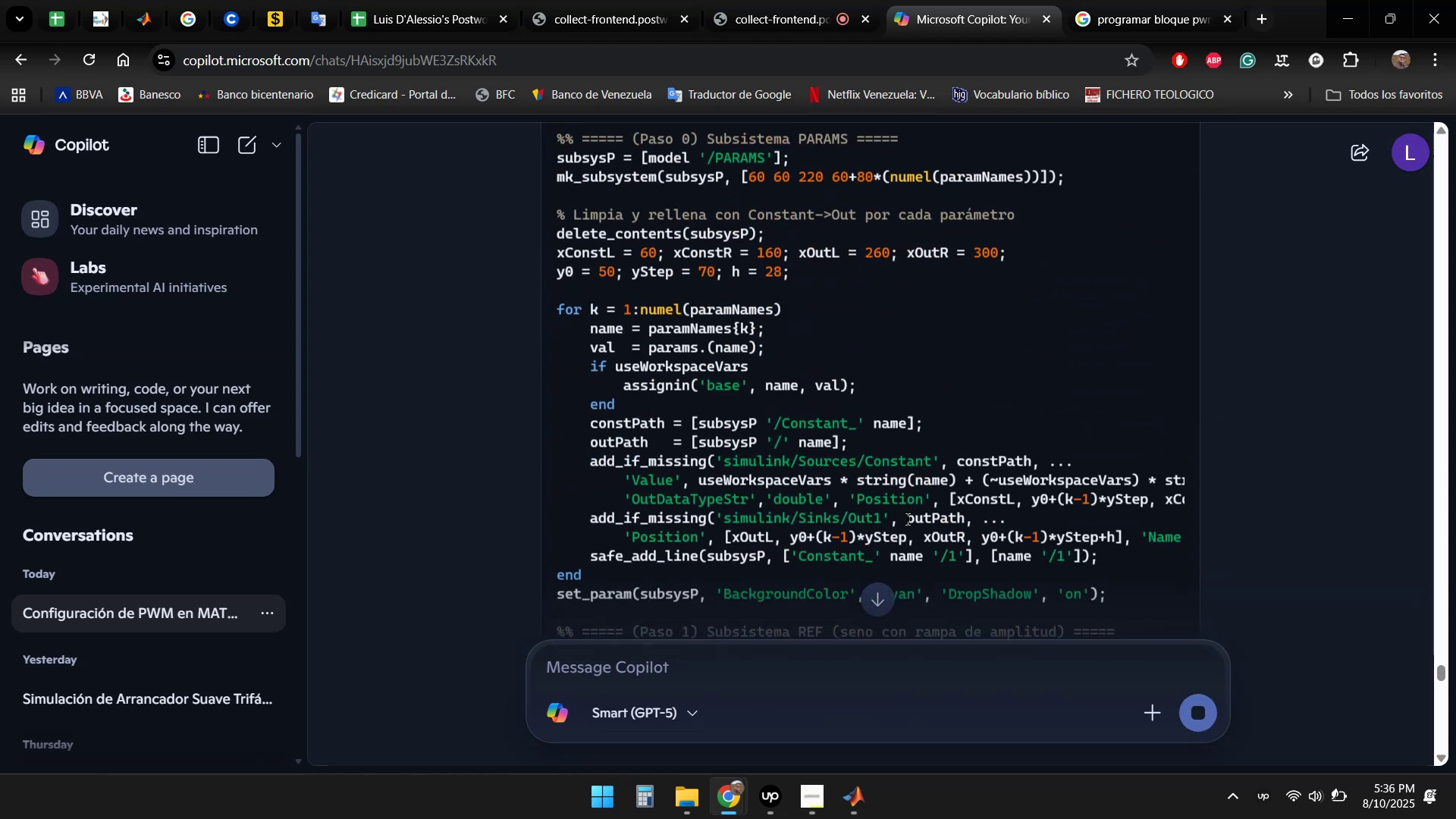 
mouse_move([878, 590])
 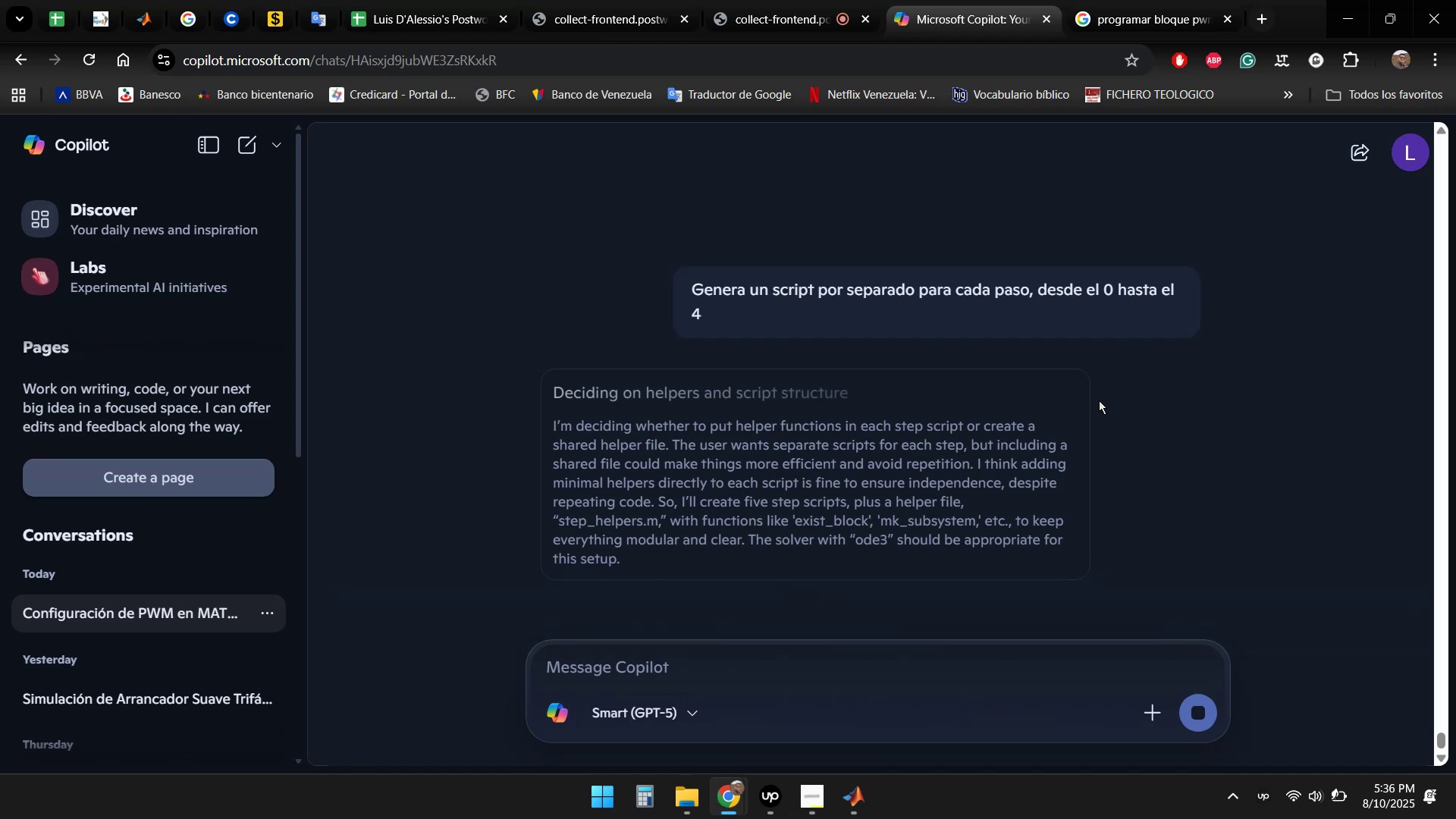 
scroll: coordinate [1192, 406], scroll_direction: up, amount: 4.0
 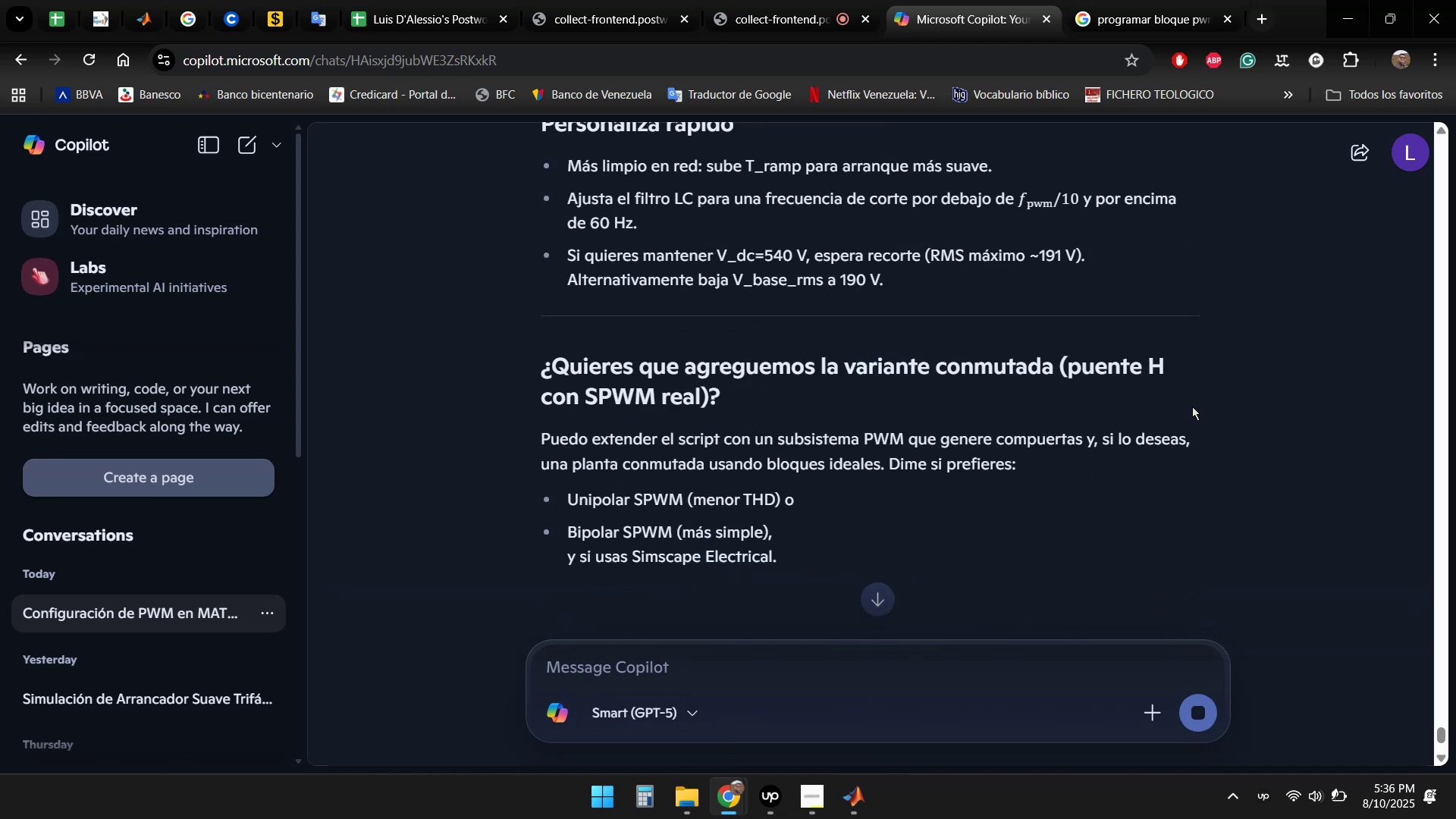 
scroll: coordinate [1181, 413], scroll_direction: down, amount: 7.0
 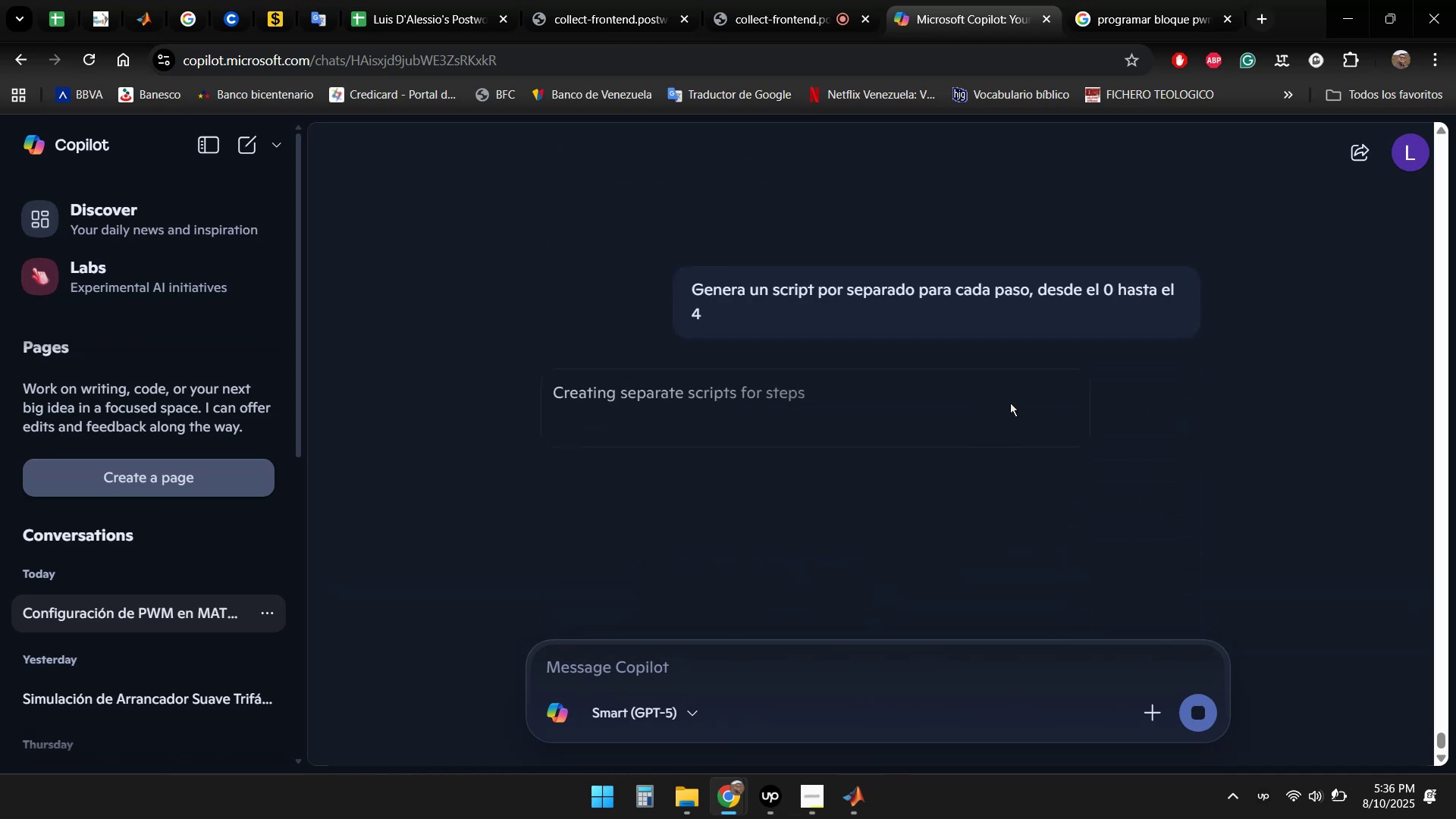 
scroll: coordinate [1061, 403], scroll_direction: up, amount: 4.0
 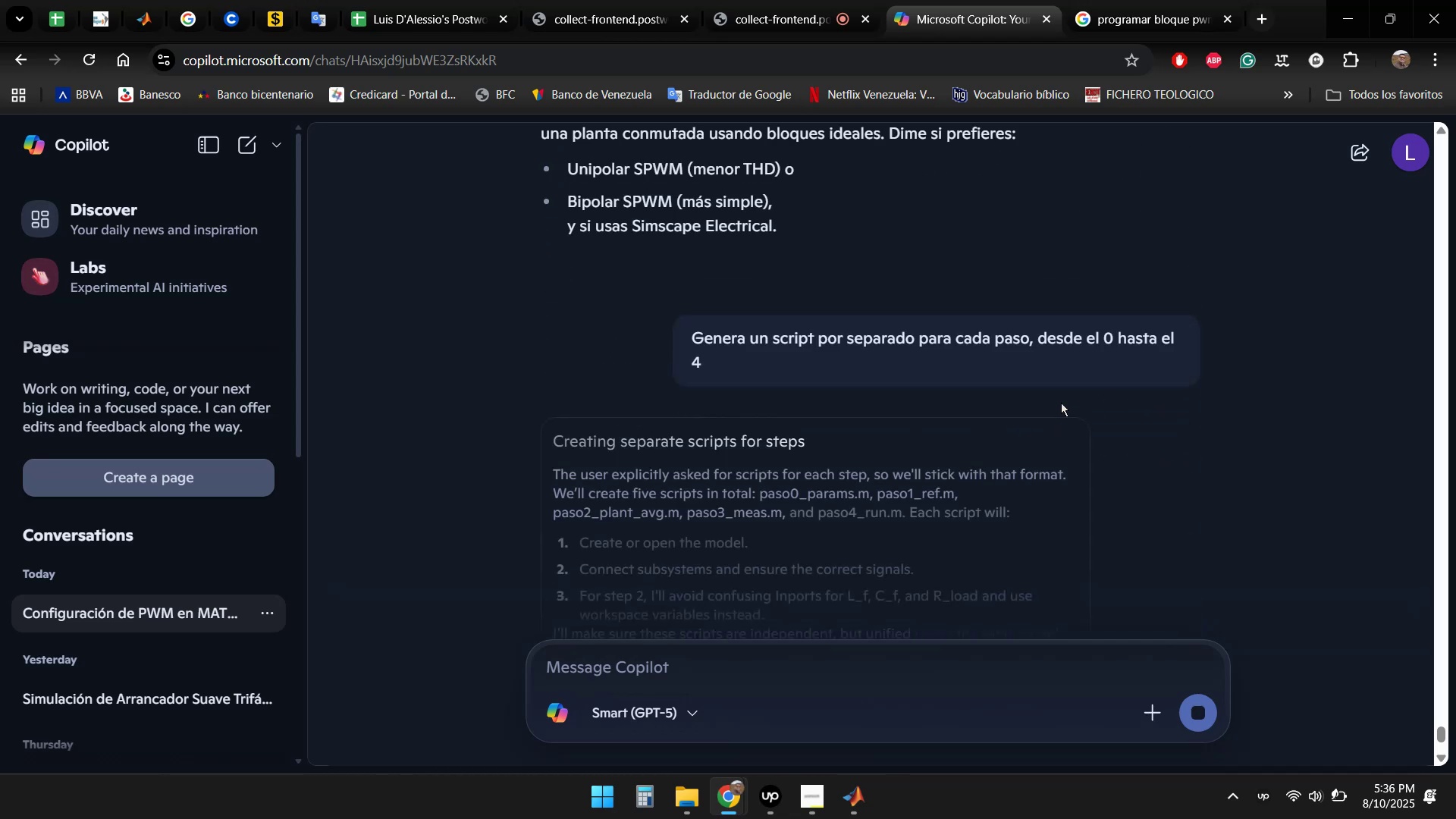 
scroll: coordinate [1217, 325], scroll_direction: down, amount: 9.0
 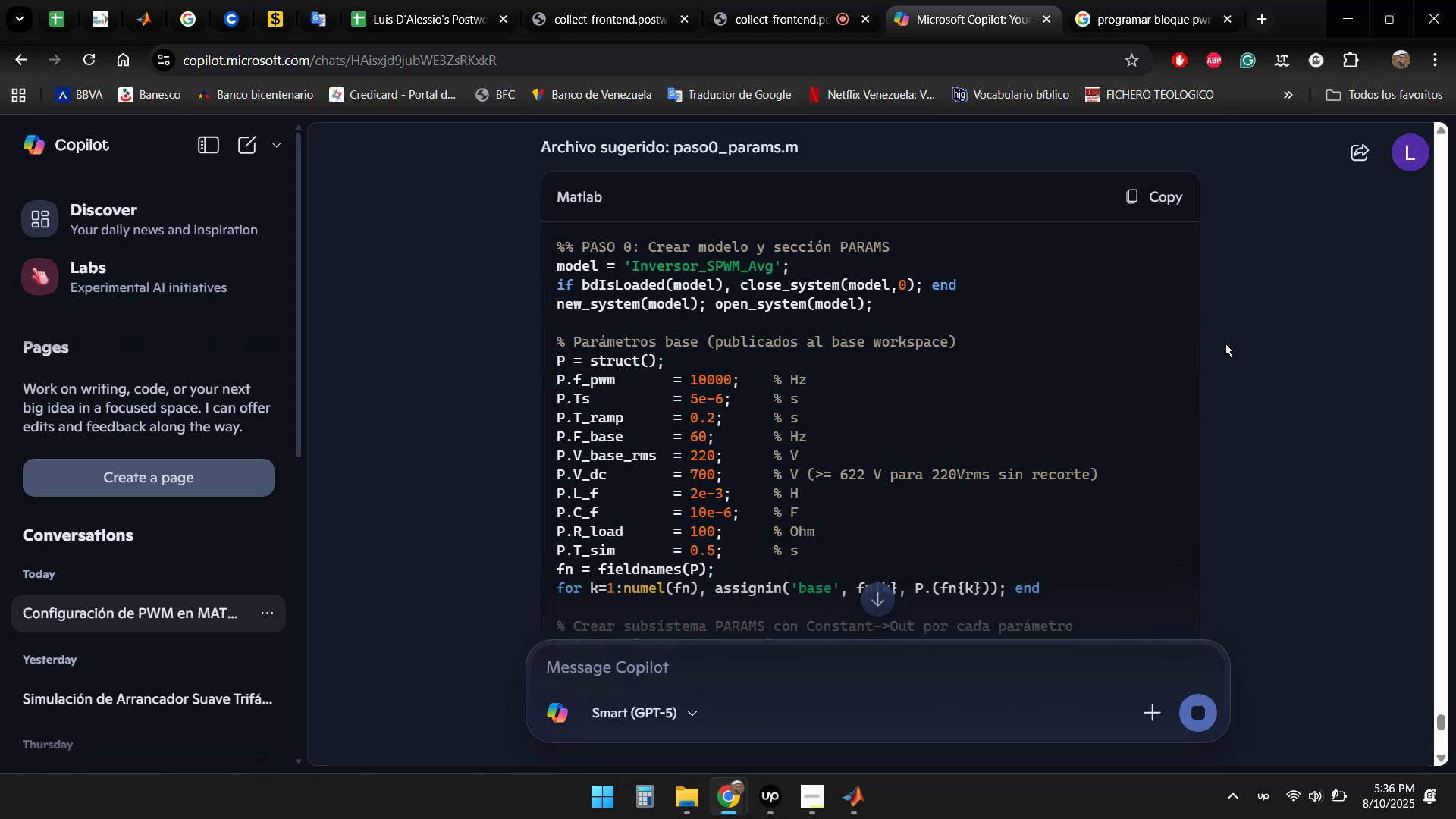 
scroll: coordinate [1222, 335], scroll_direction: up, amount: 1.0
 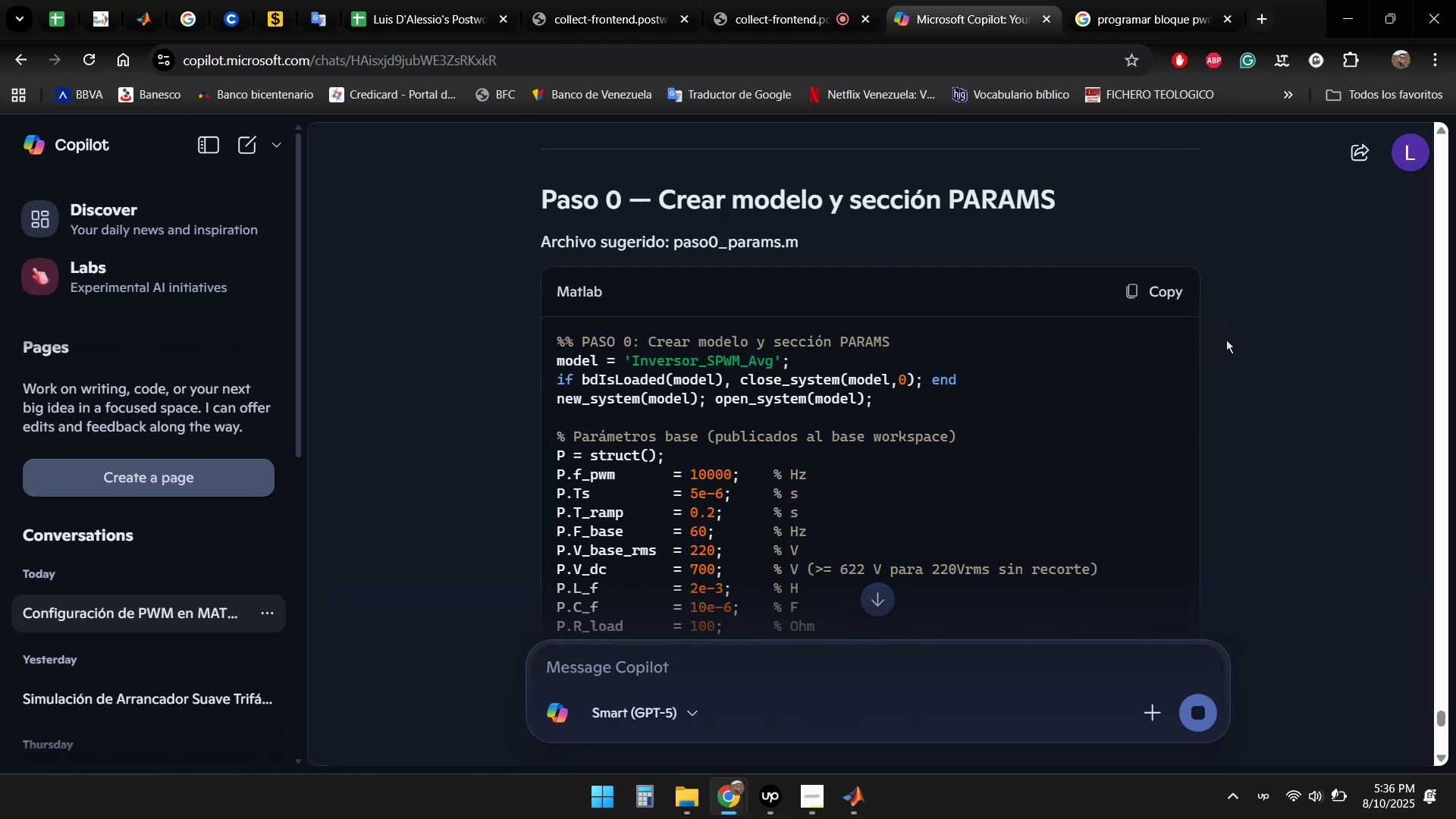 
scroll: coordinate [1227, 347], scroll_direction: down, amount: 9.0
 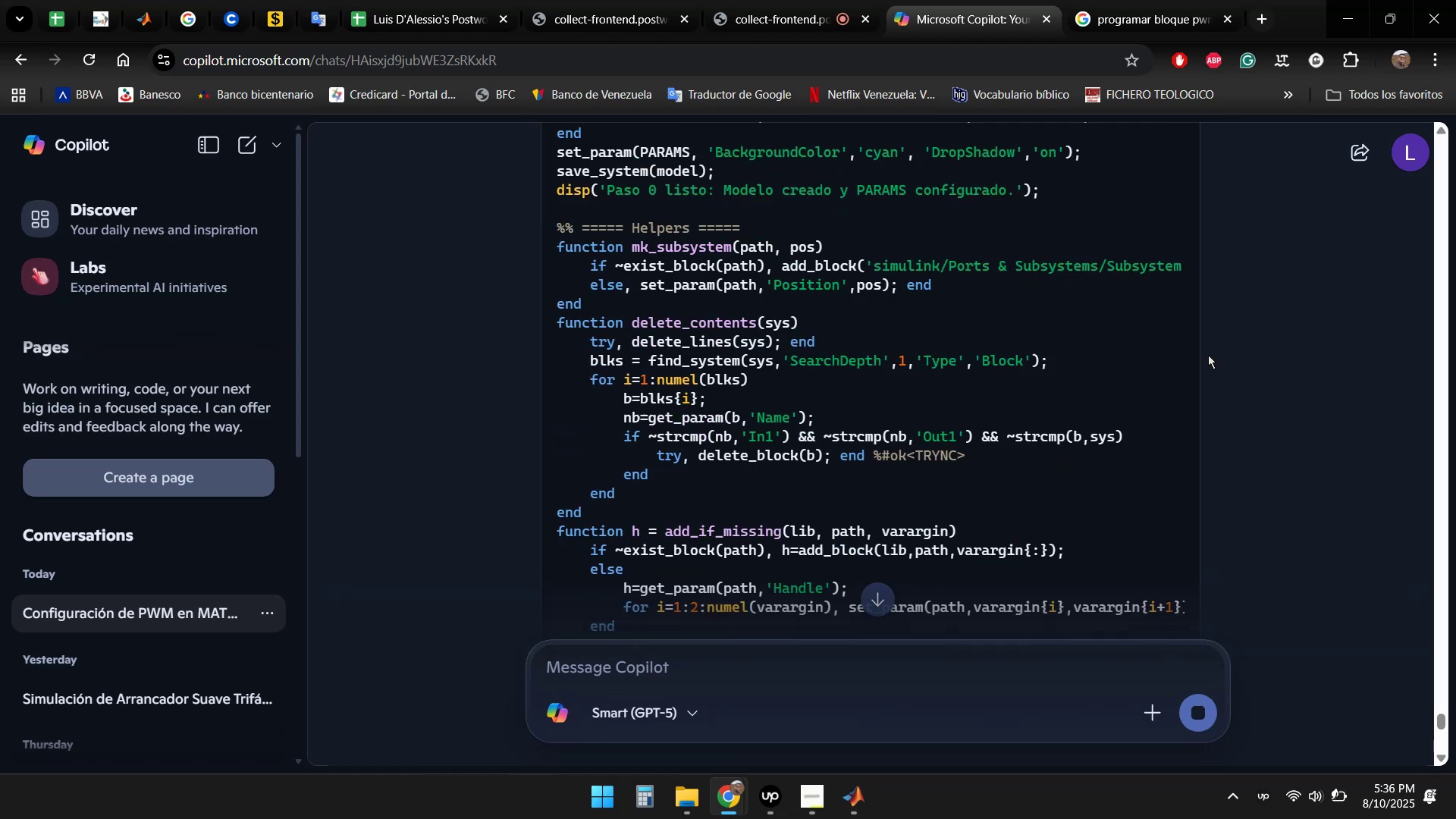 
scroll: coordinate [1217, 353], scroll_direction: up, amount: 9.0
 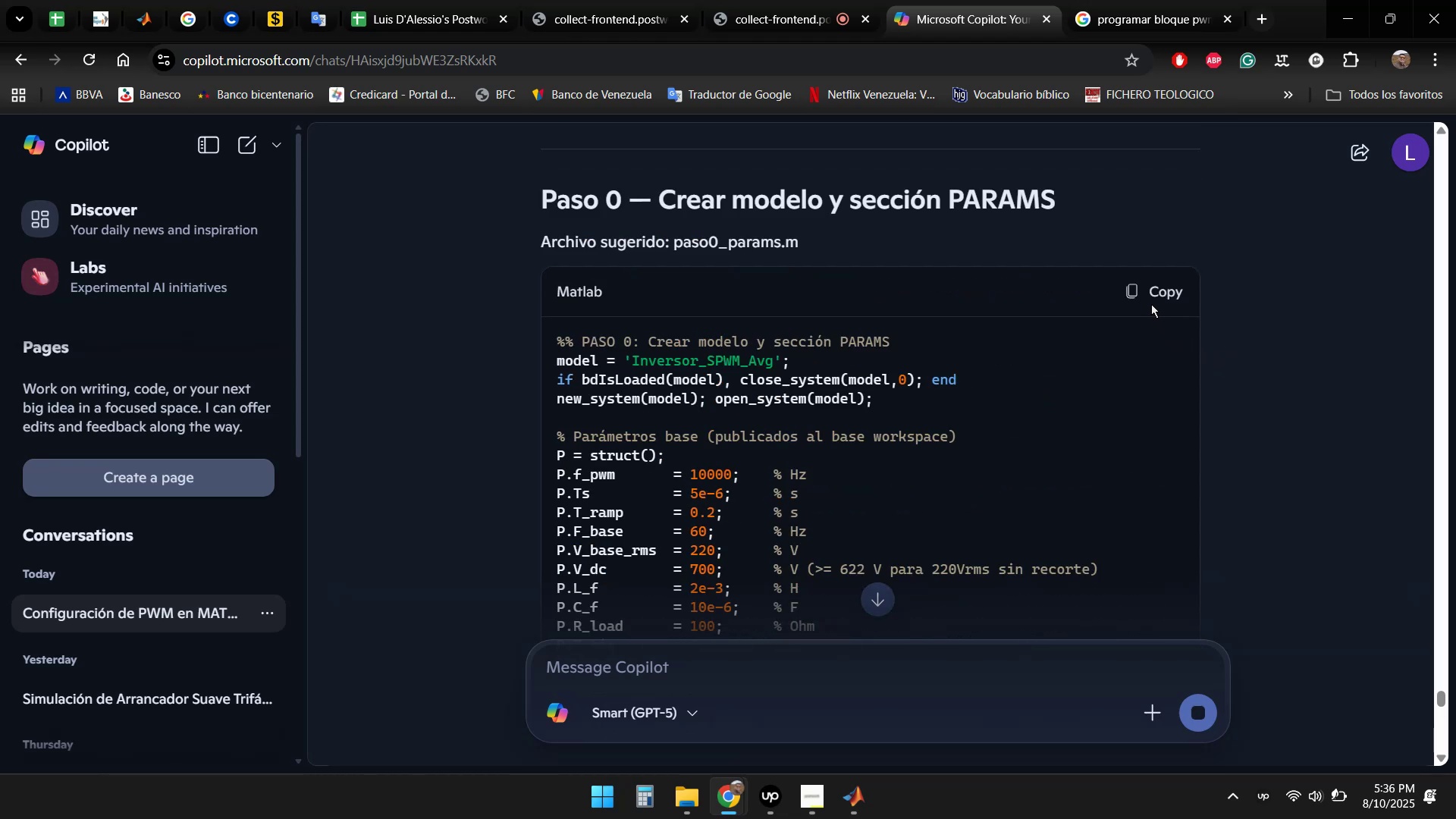 
left_click([1144, 296])
 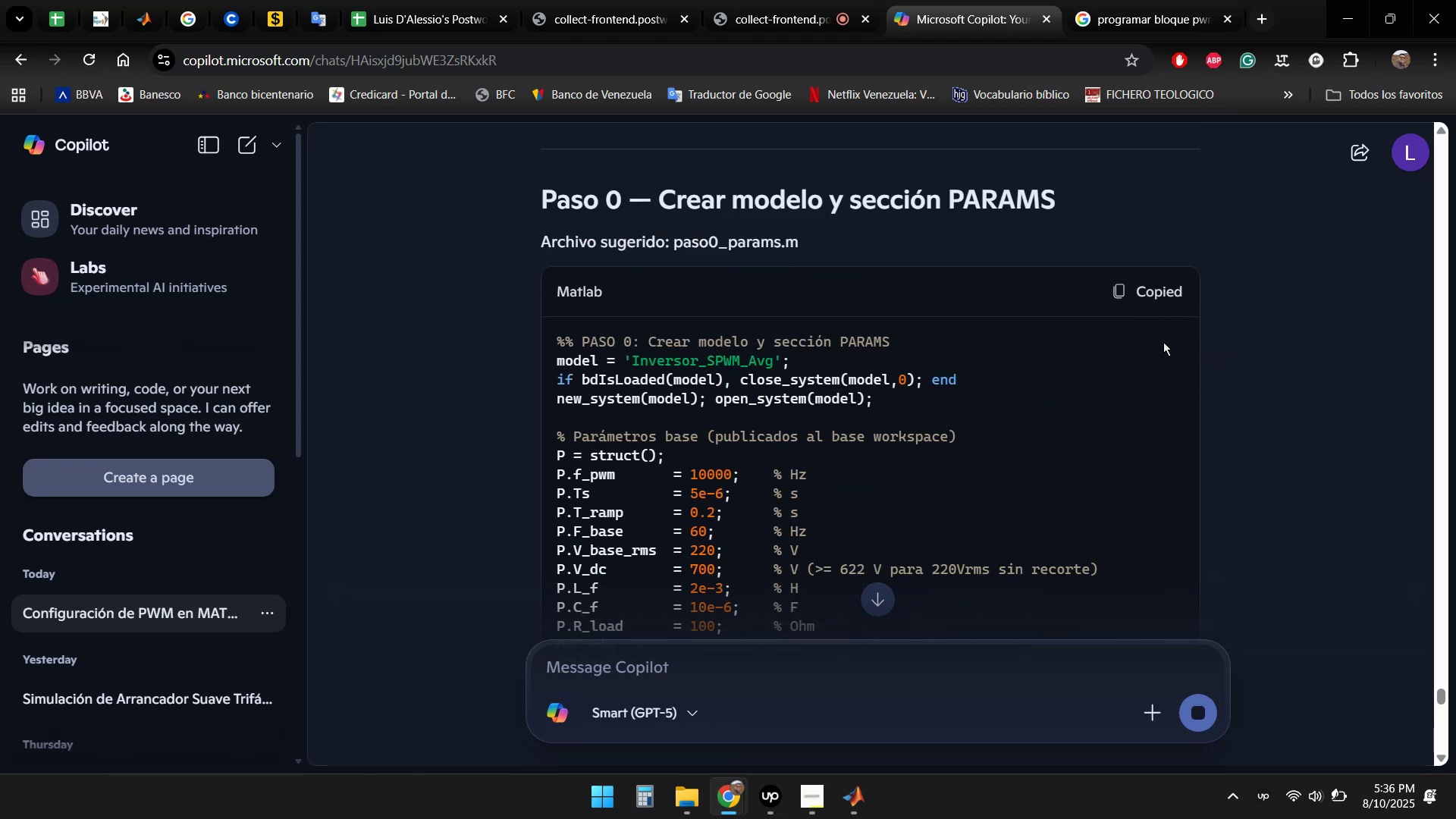 
scroll: coordinate [1150, 436], scroll_direction: down, amount: 16.0
 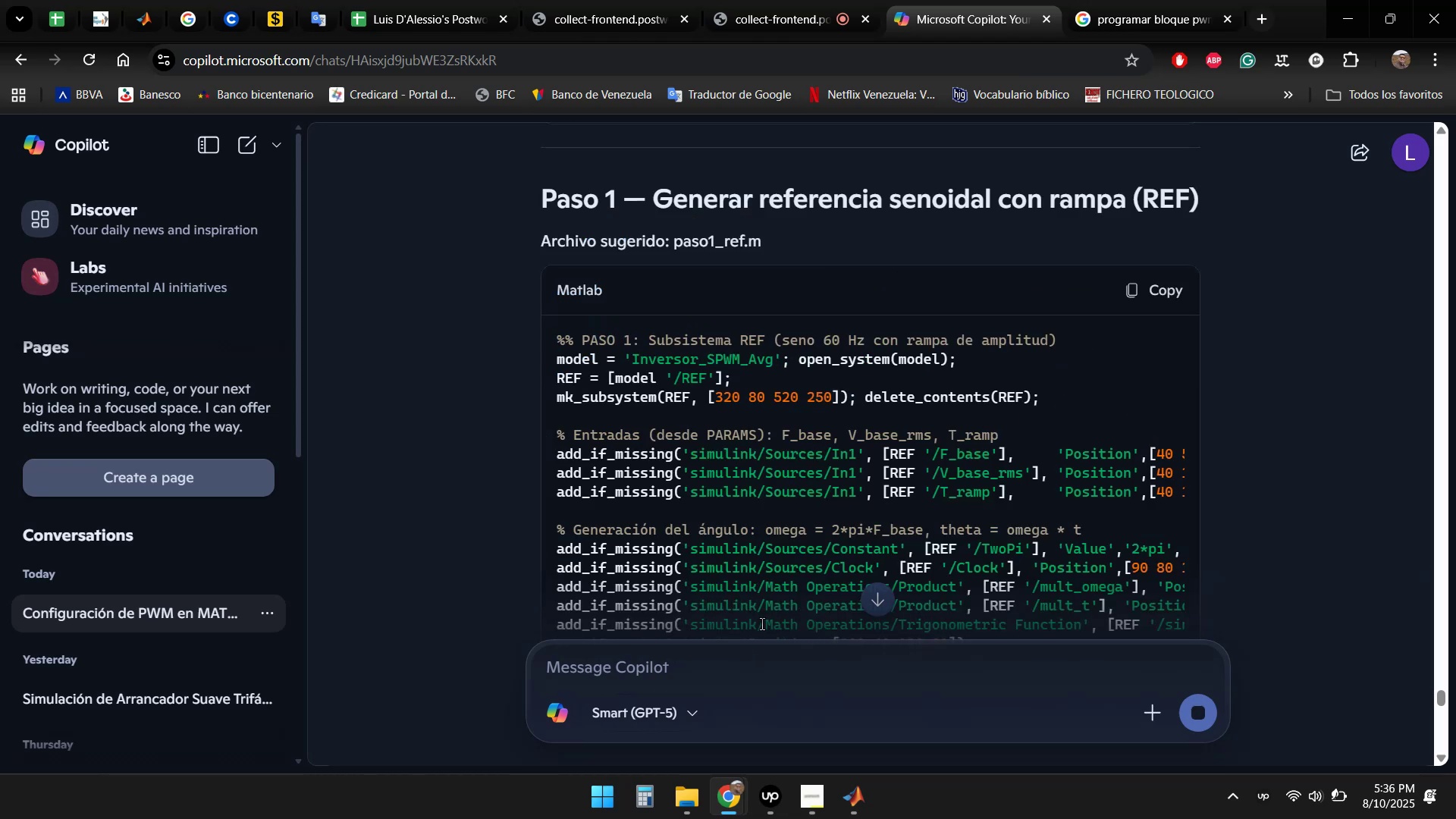 
left_click([846, 805])
 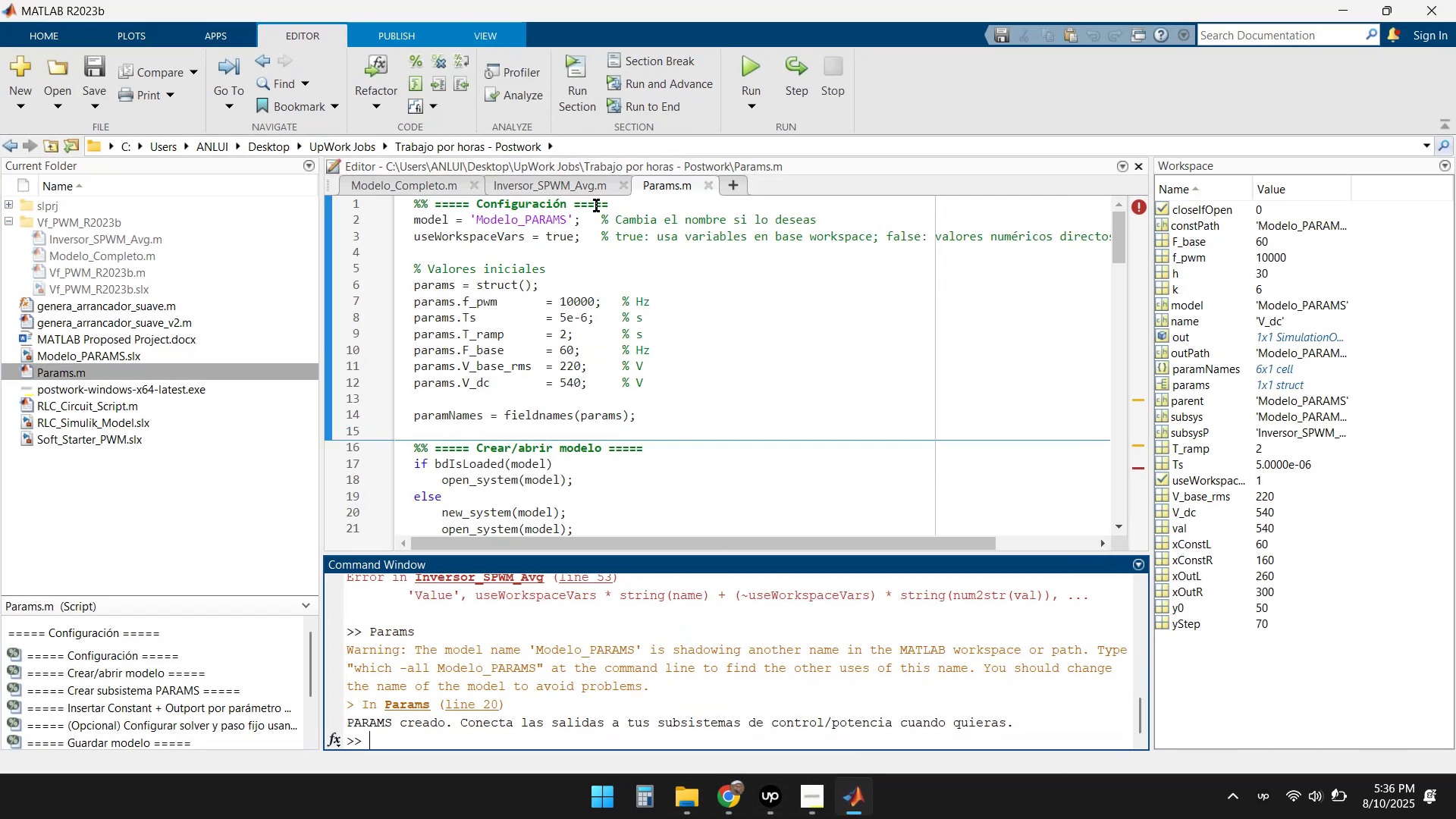 
left_click([426, 189])
 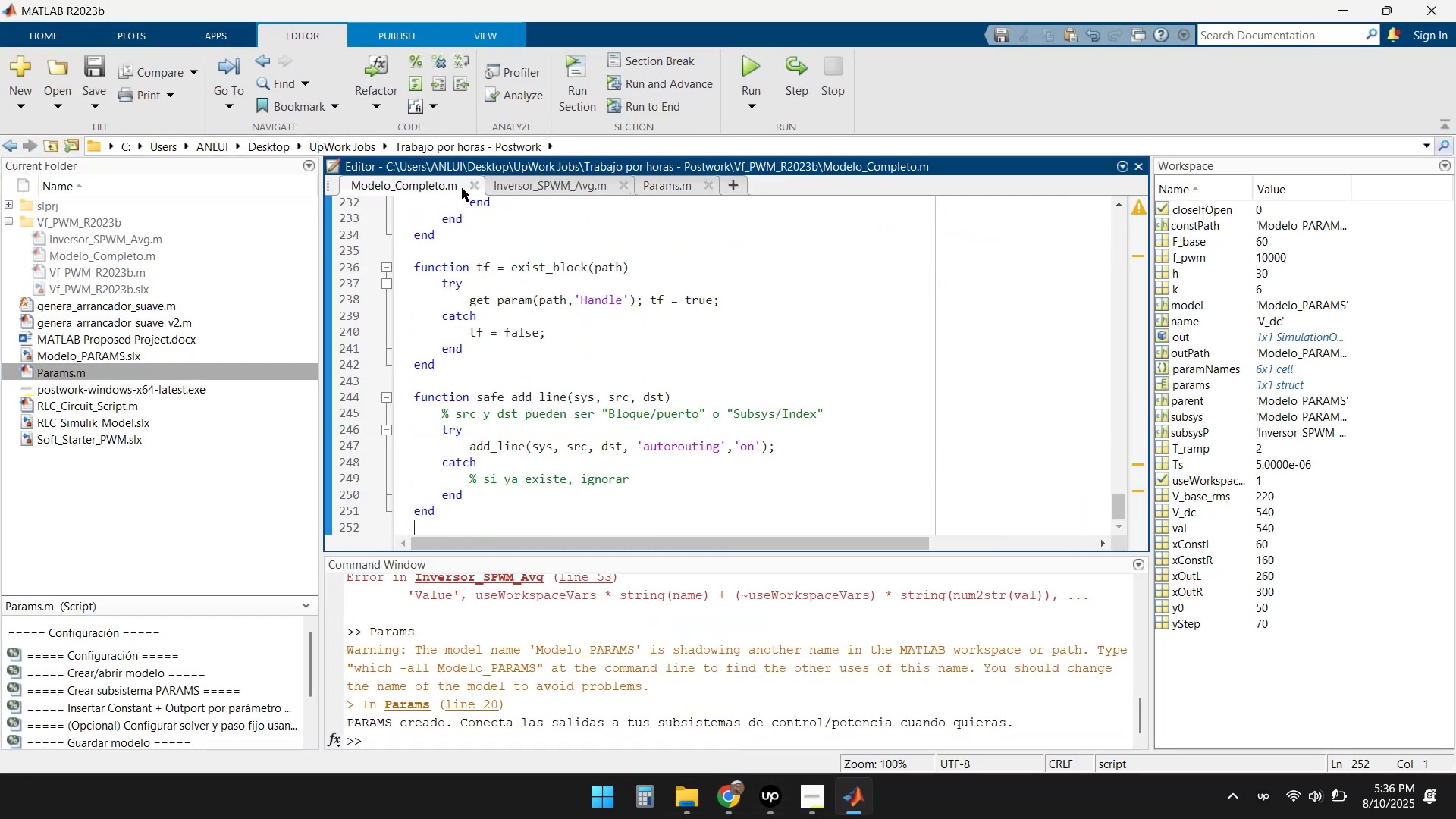 
left_click([472, 188])
 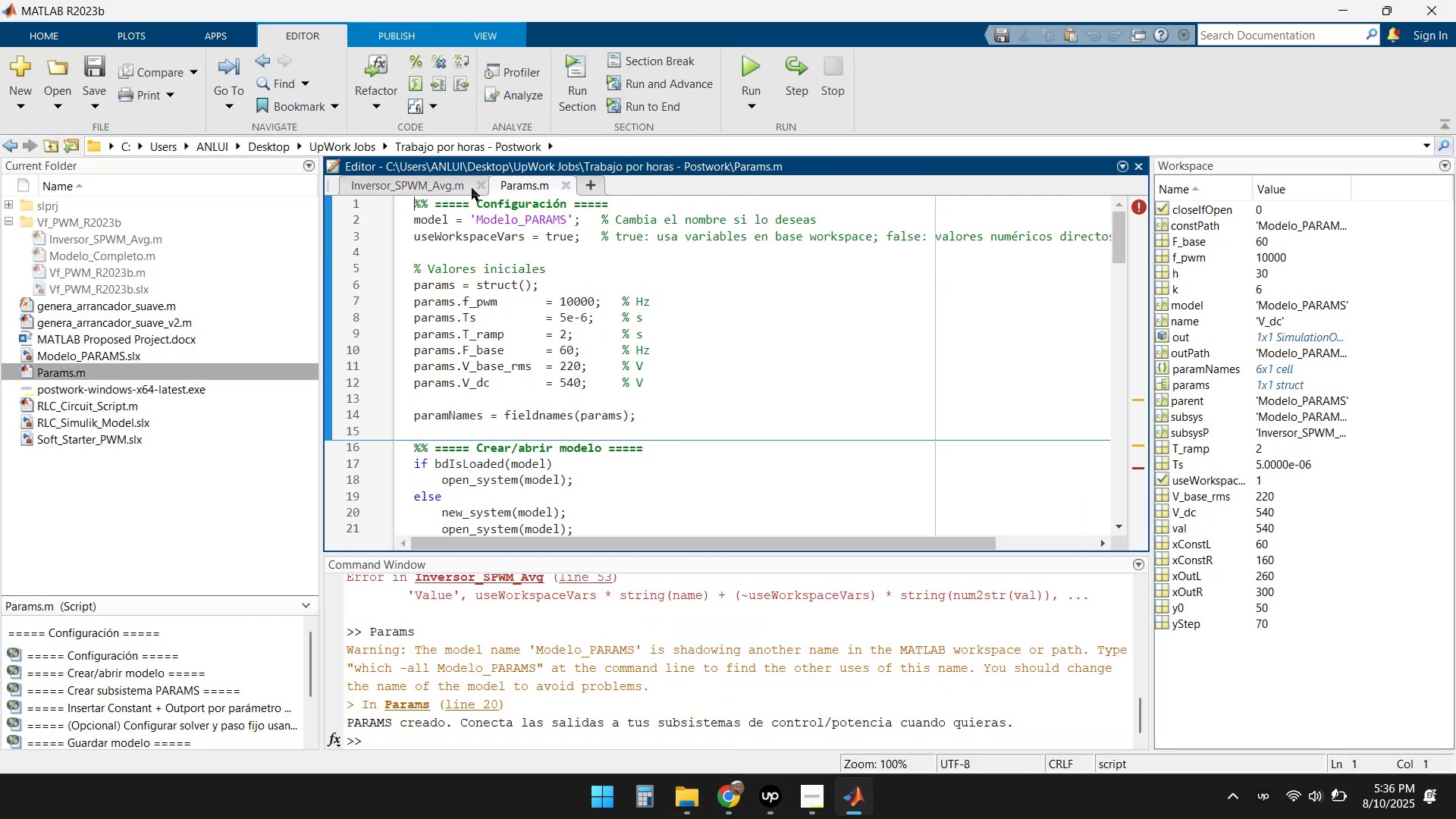 
left_click([481, 186])
 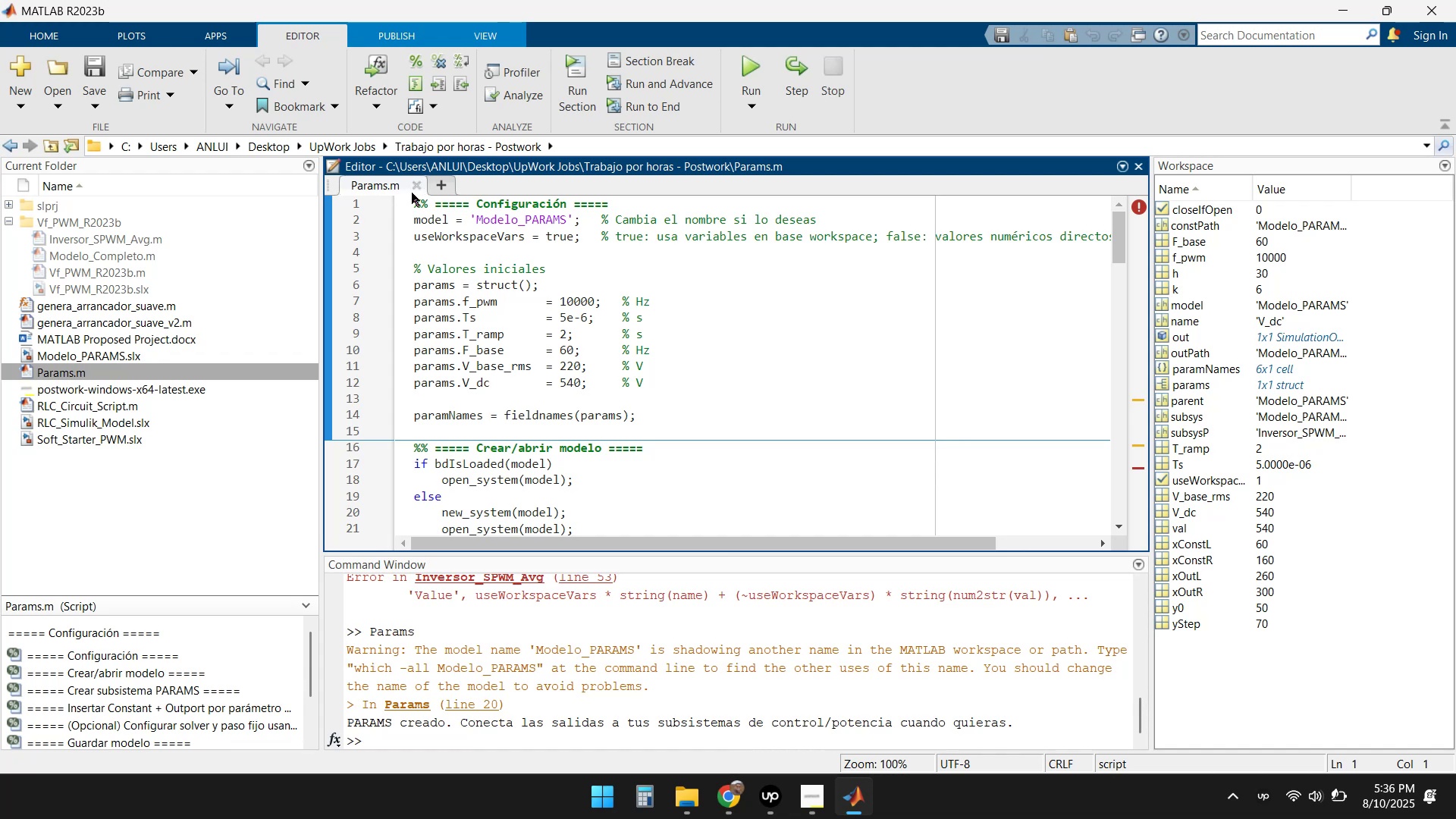 
left_click([444, 184])
 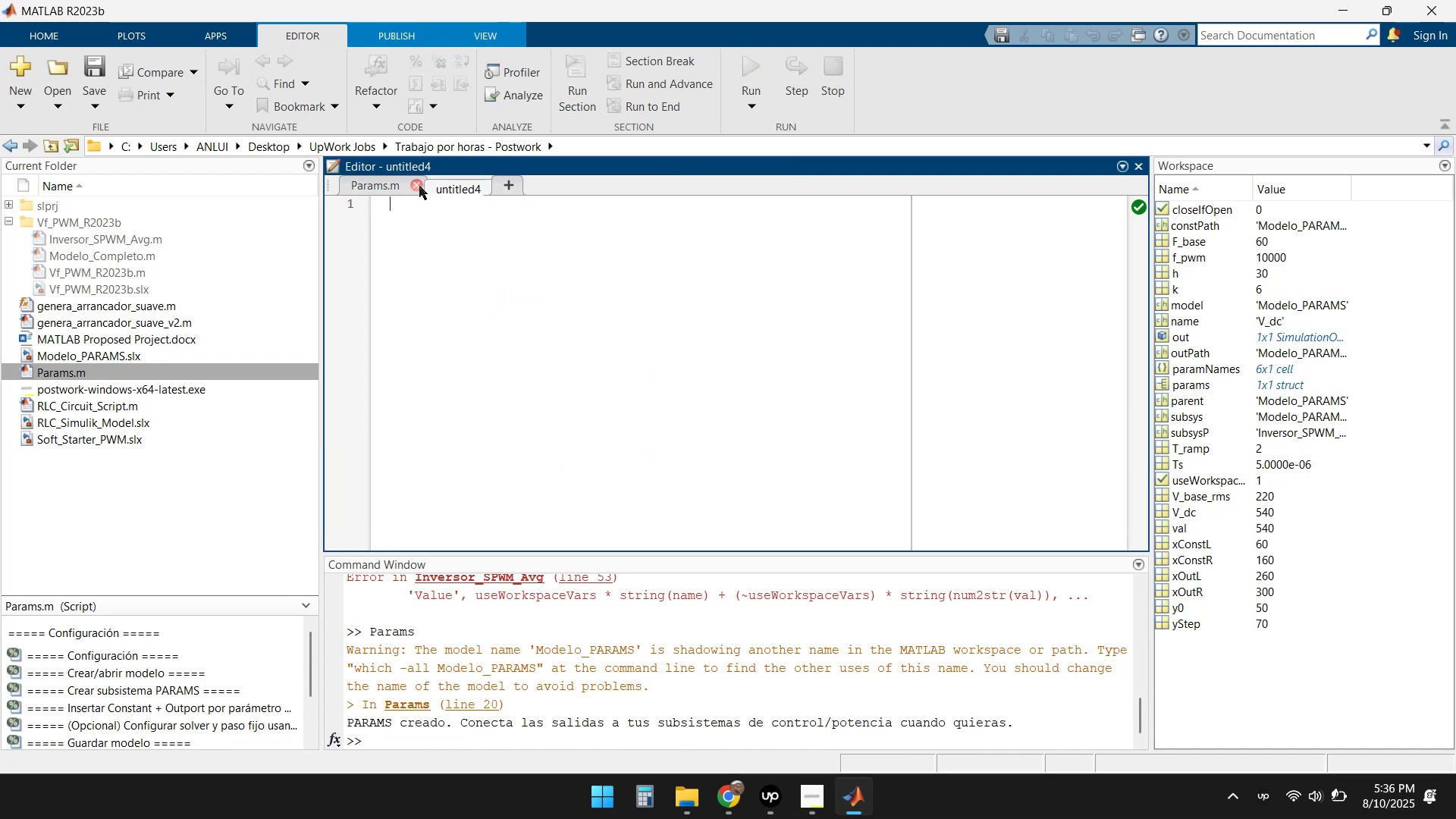 
left_click([416, 185])
 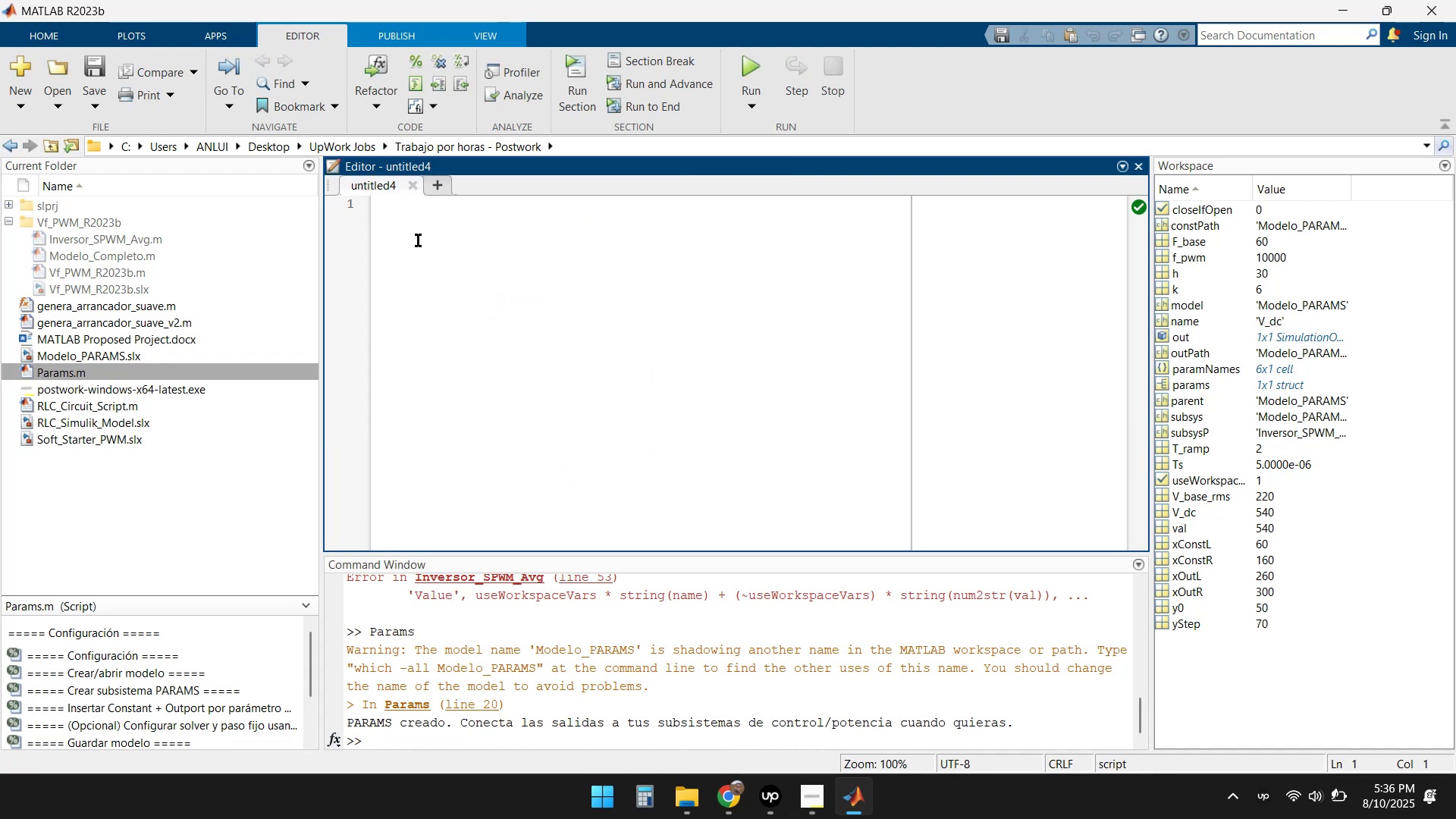 
left_click([418, 240])
 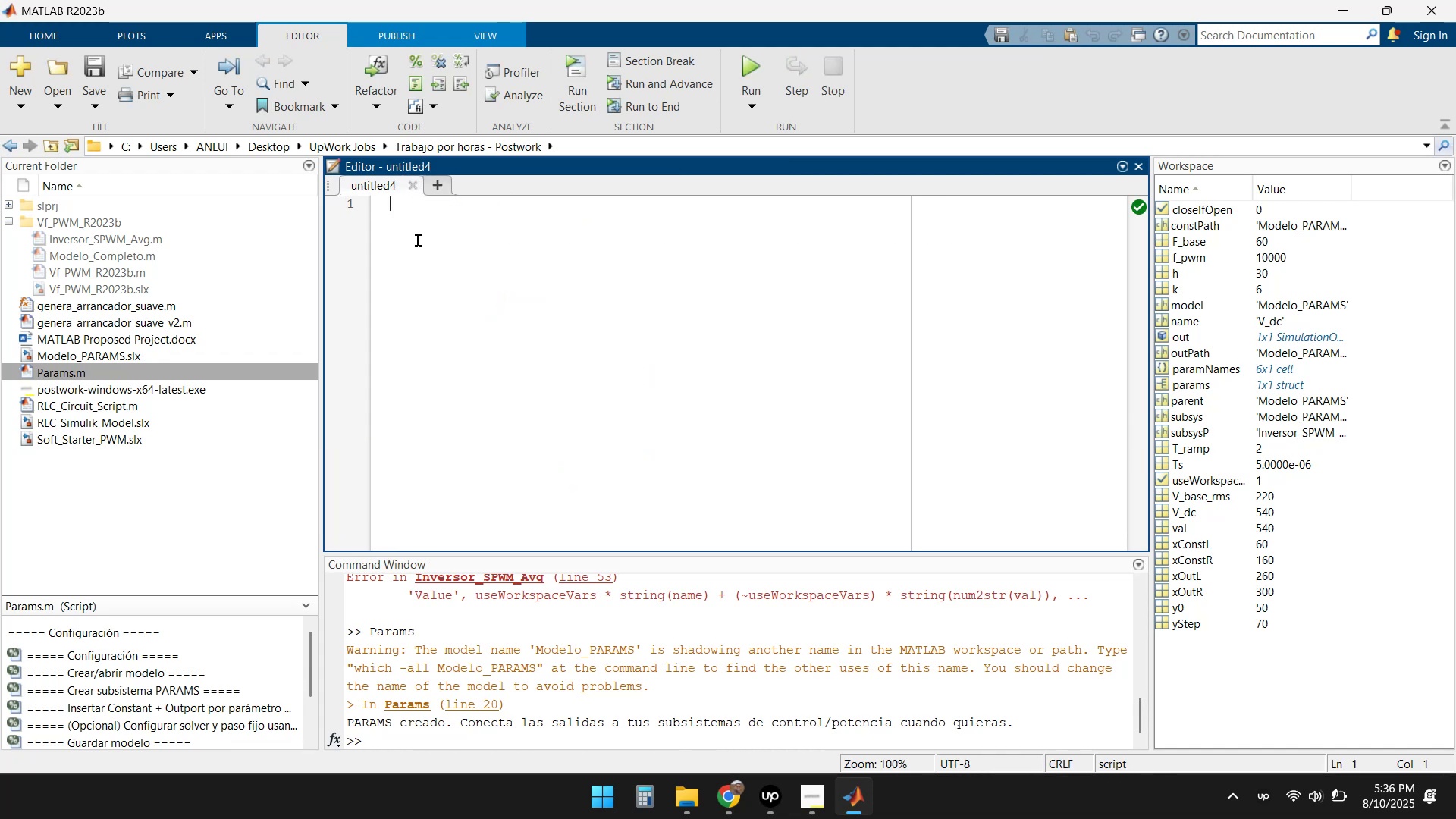 
key(Control+V)
 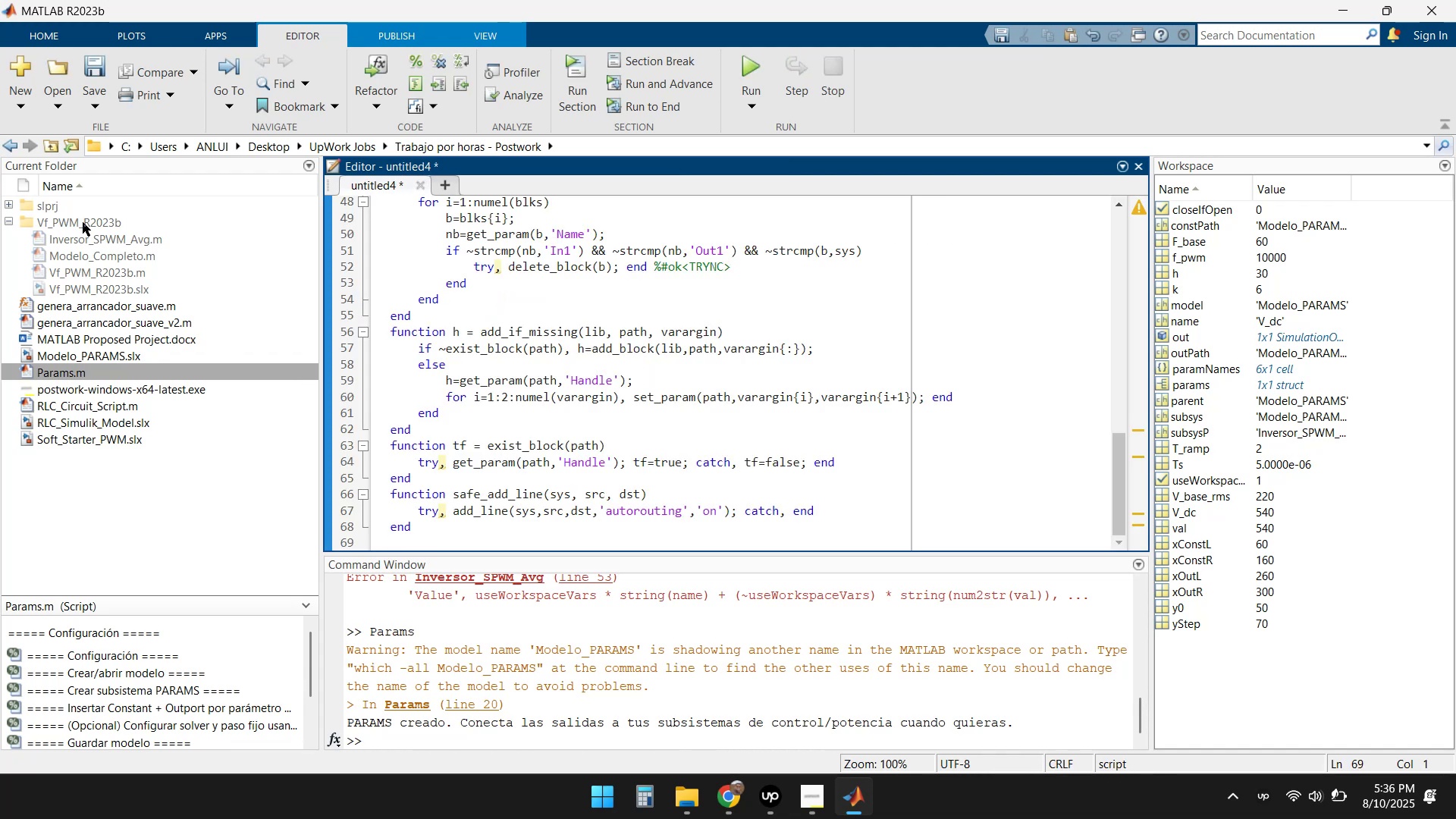 
left_click([102, 105])
 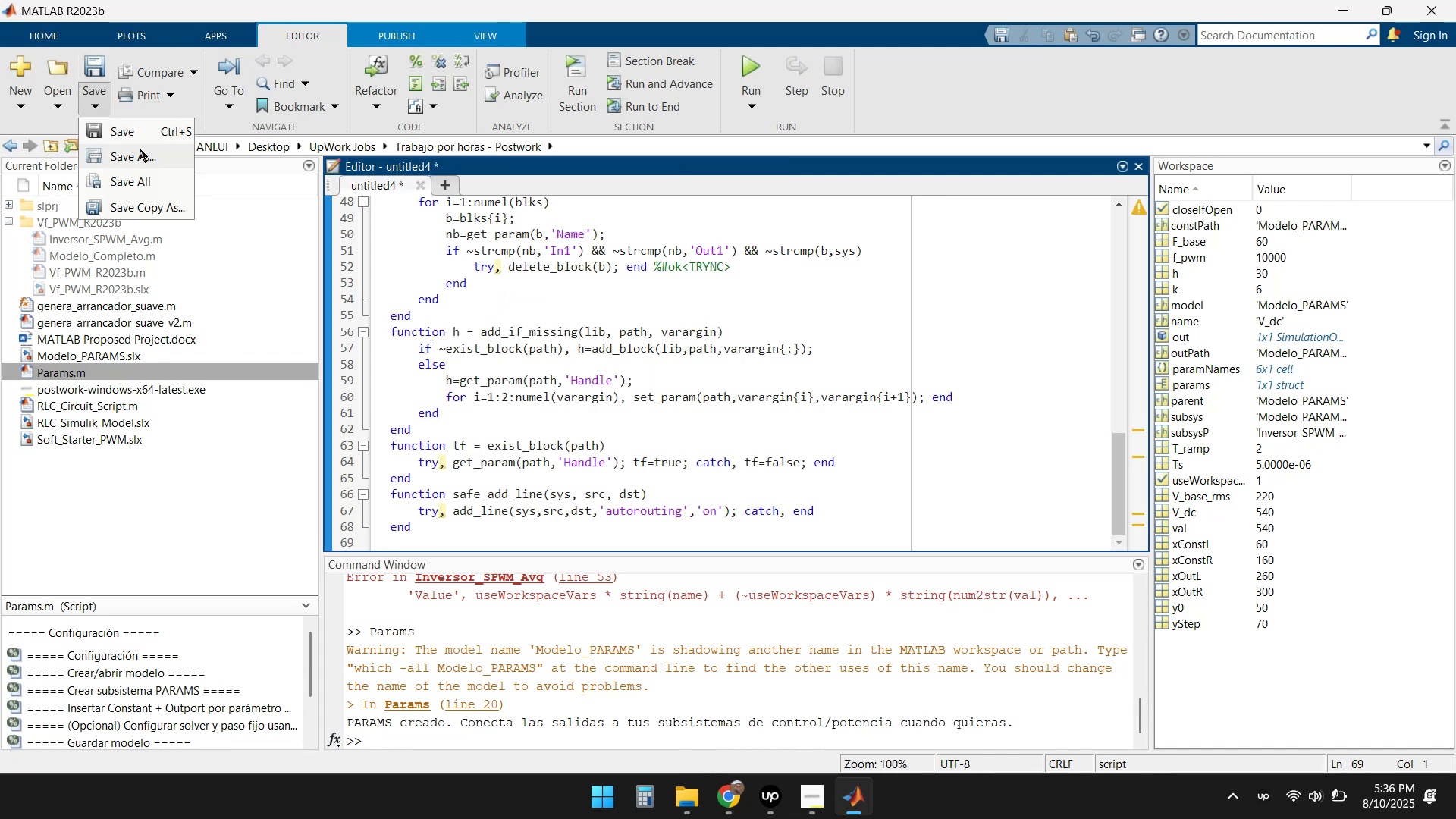 
left_click([140, 155])
 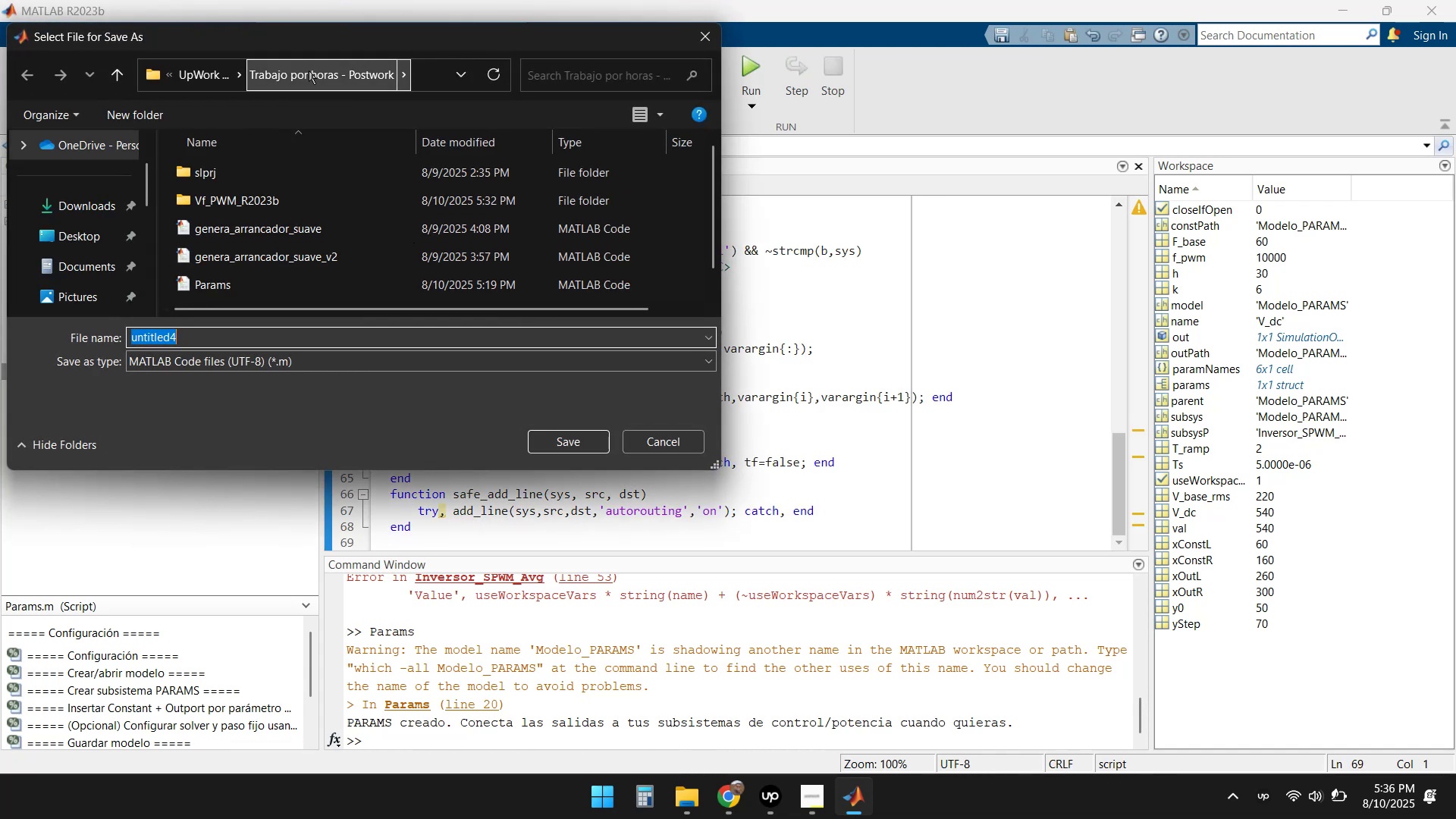 
double_click([259, 204])
 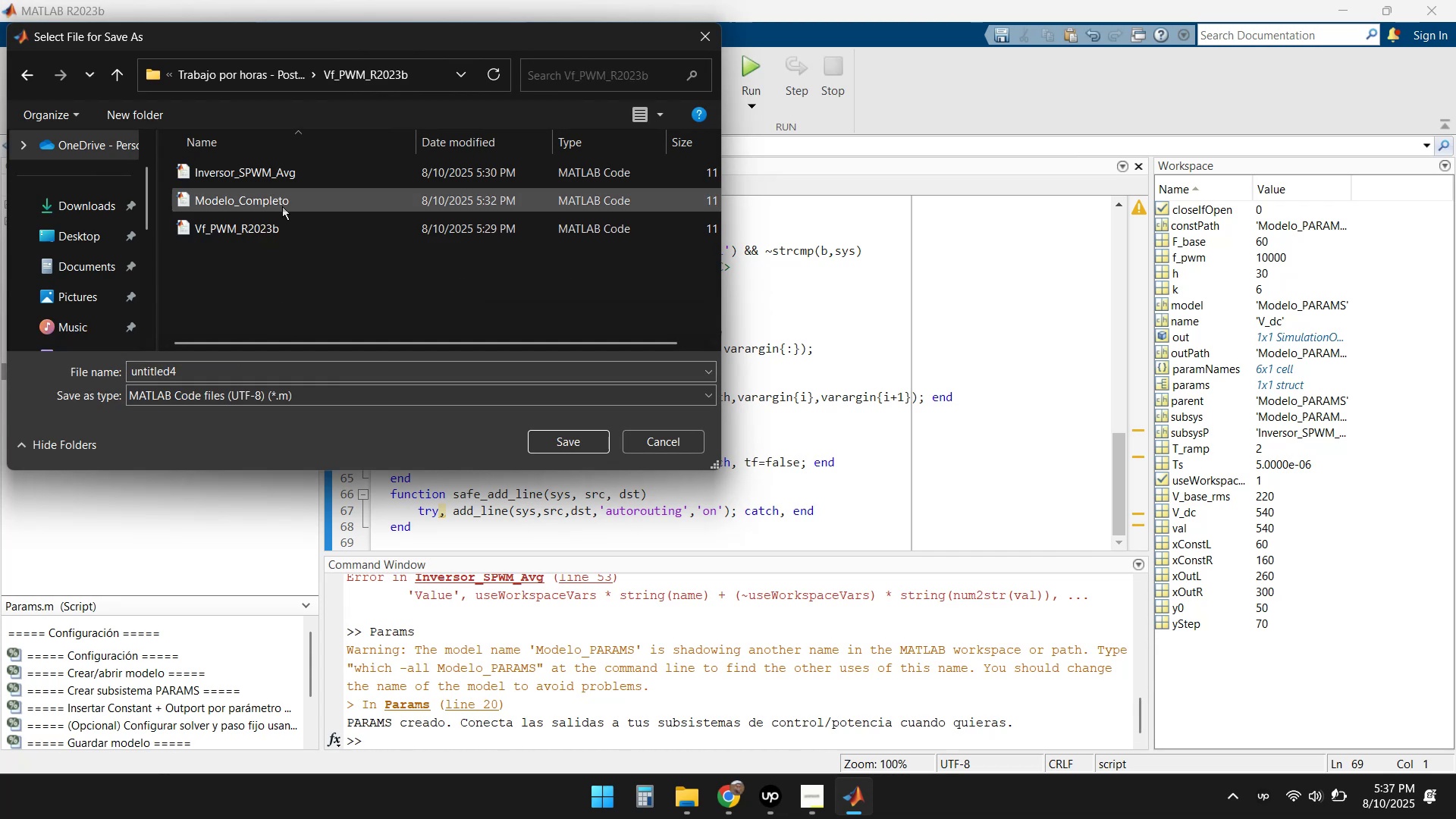 
left_click([239, 367])
 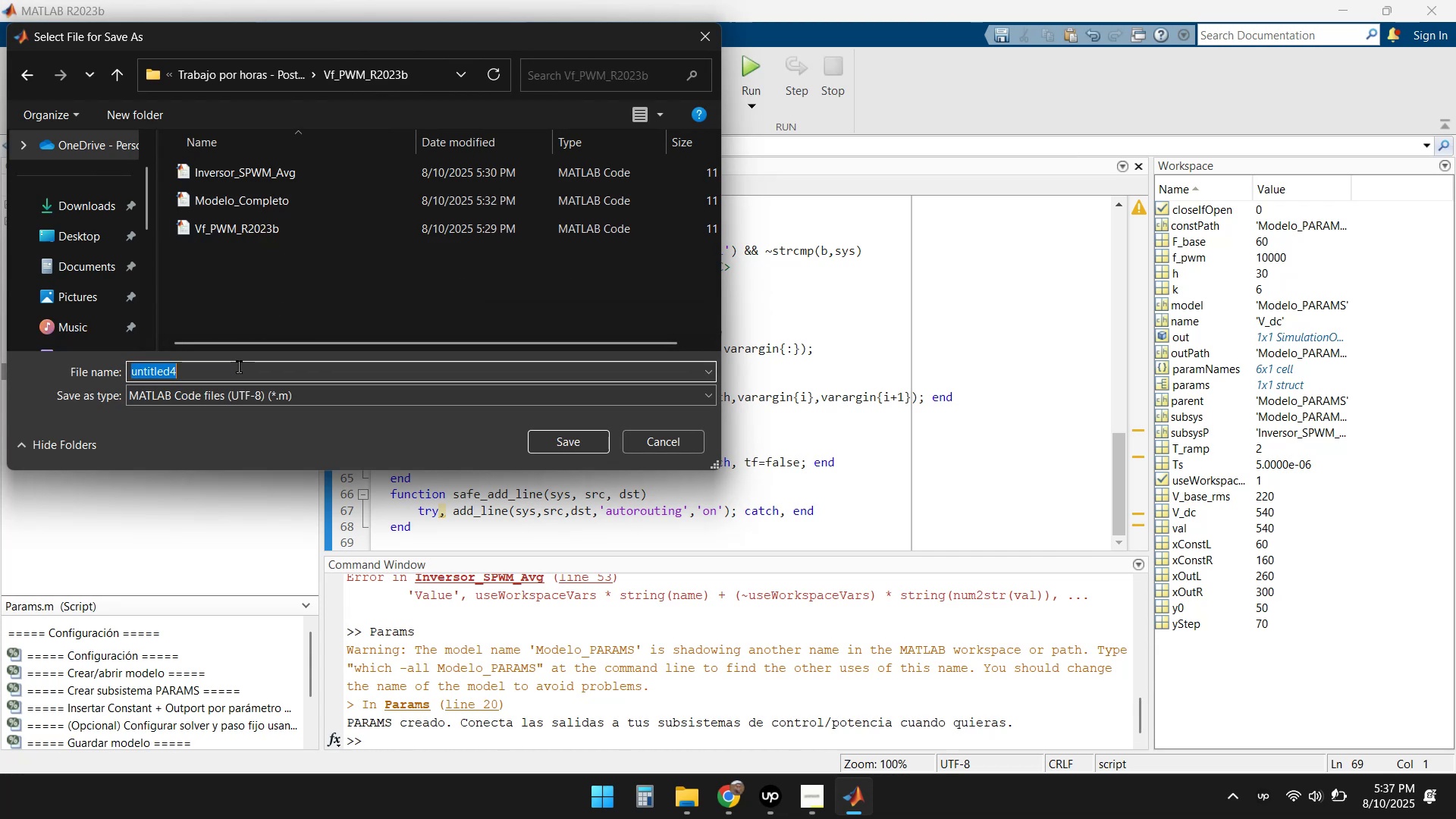 
type(Paso_0)
 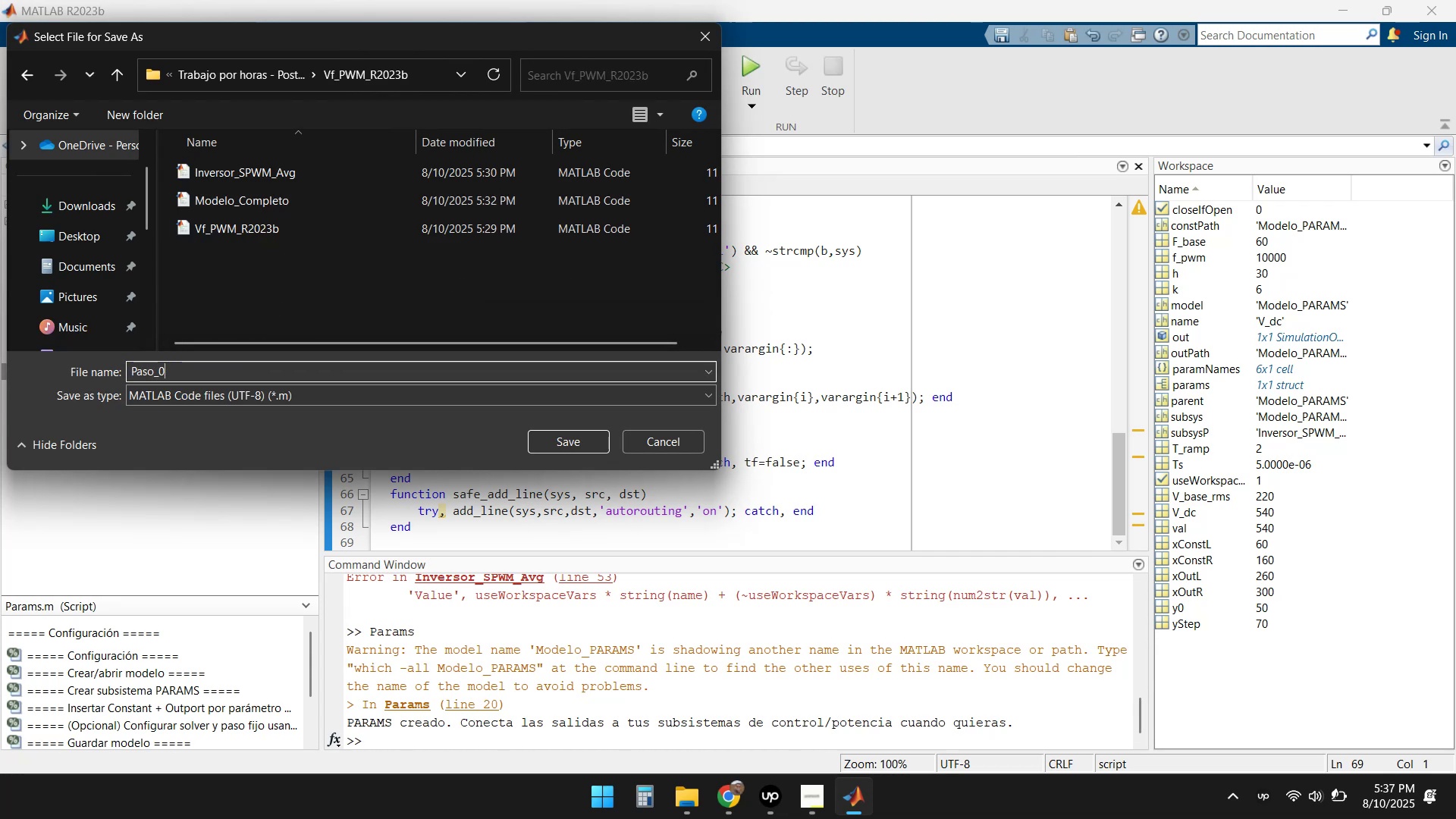 
left_click([557, 441])
 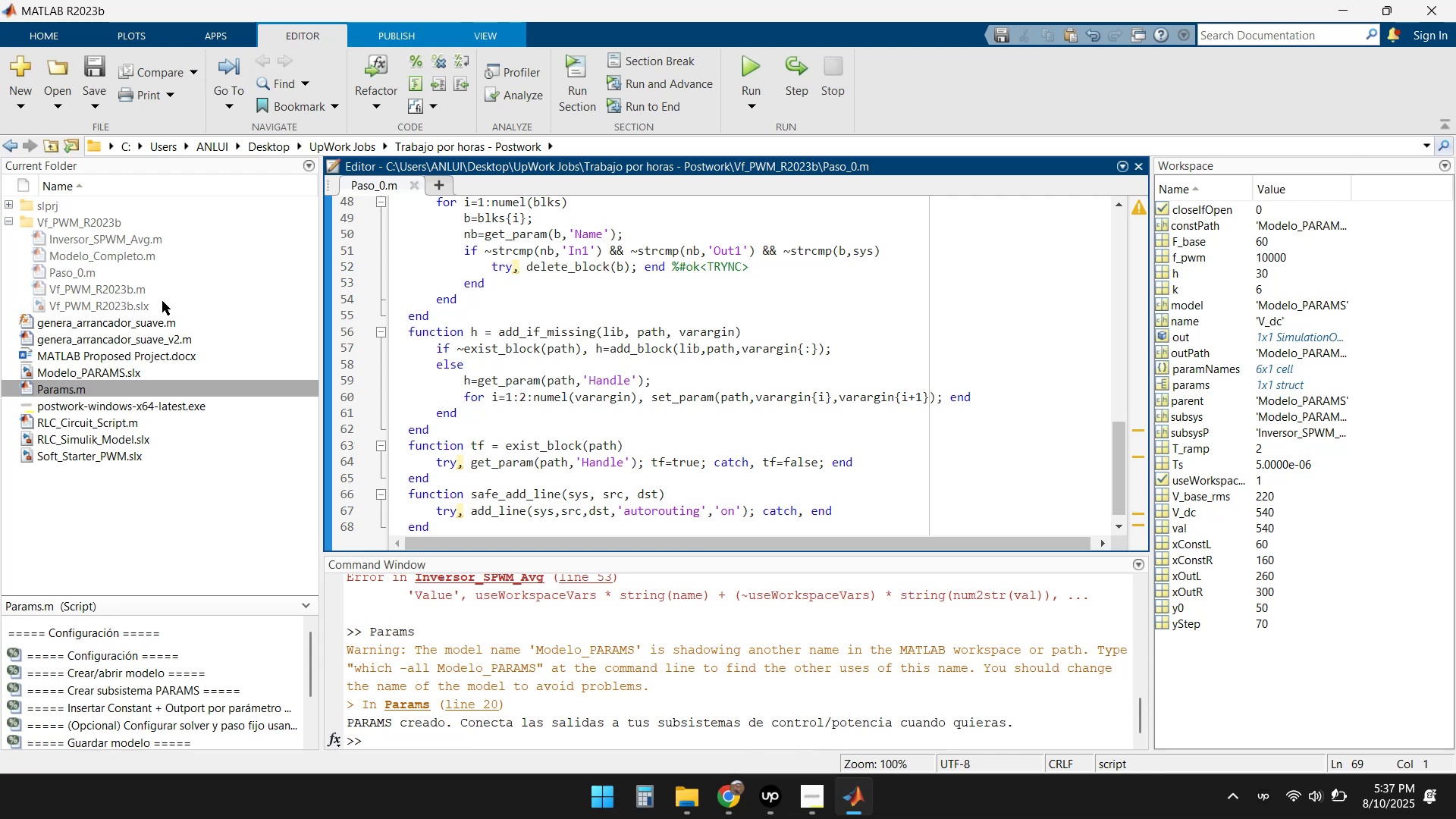 
wait(6.34)
 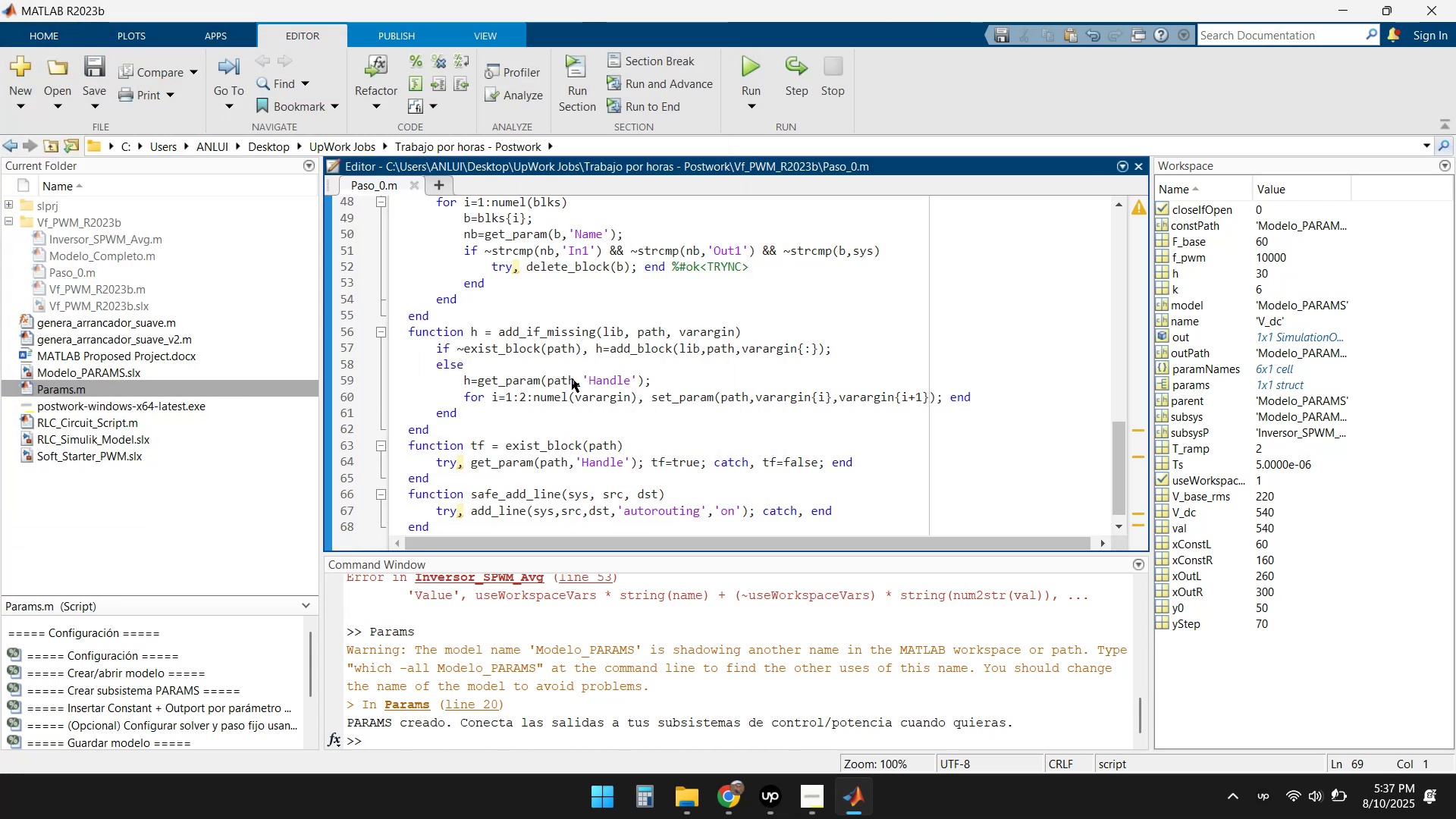 
double_click([73, 225])
 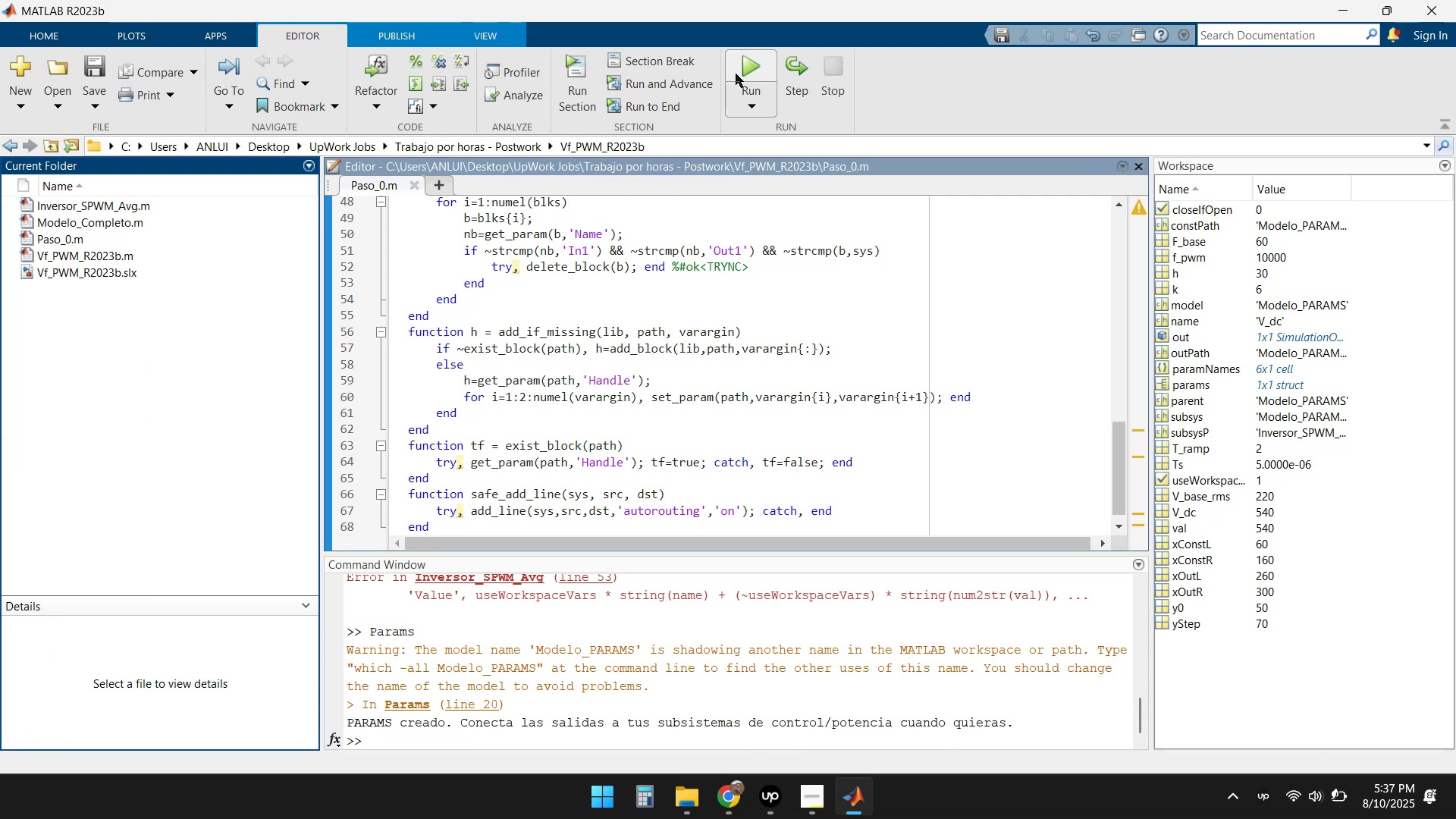 
wait(5.2)
 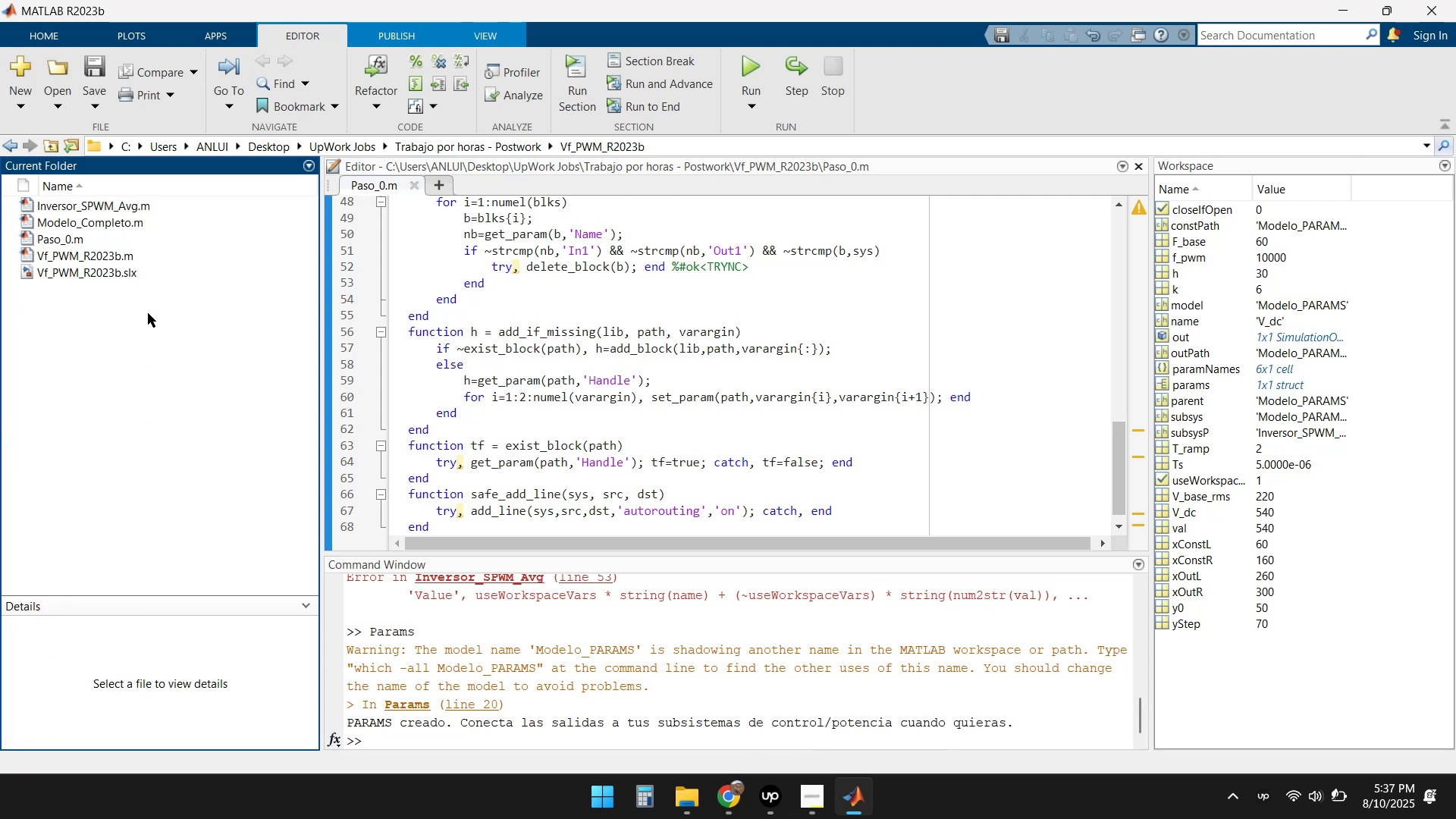 
left_click([750, 62])
 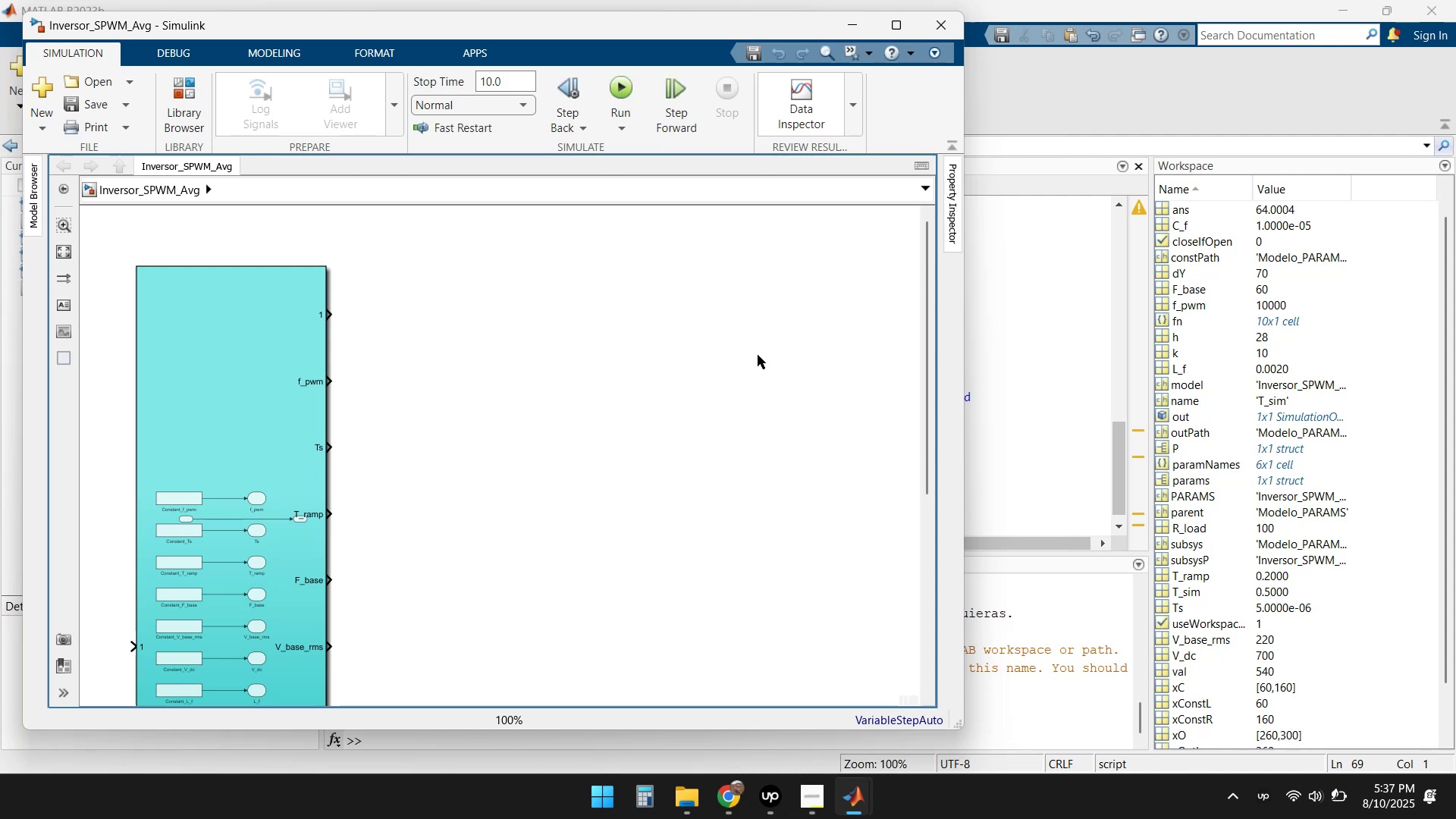 
left_click([896, 27])
 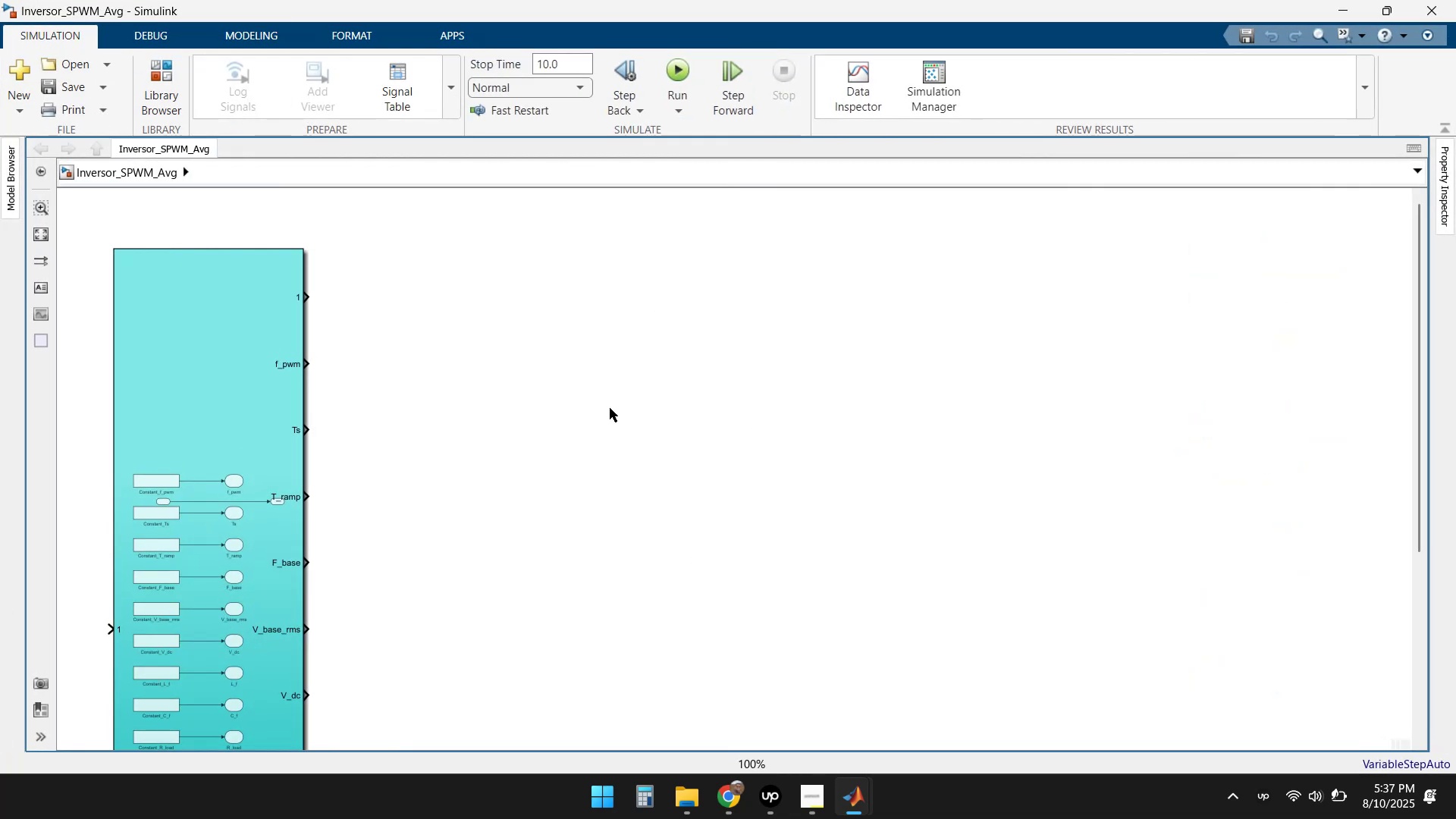 
scroll: coordinate [393, 409], scroll_direction: down, amount: 3.0
 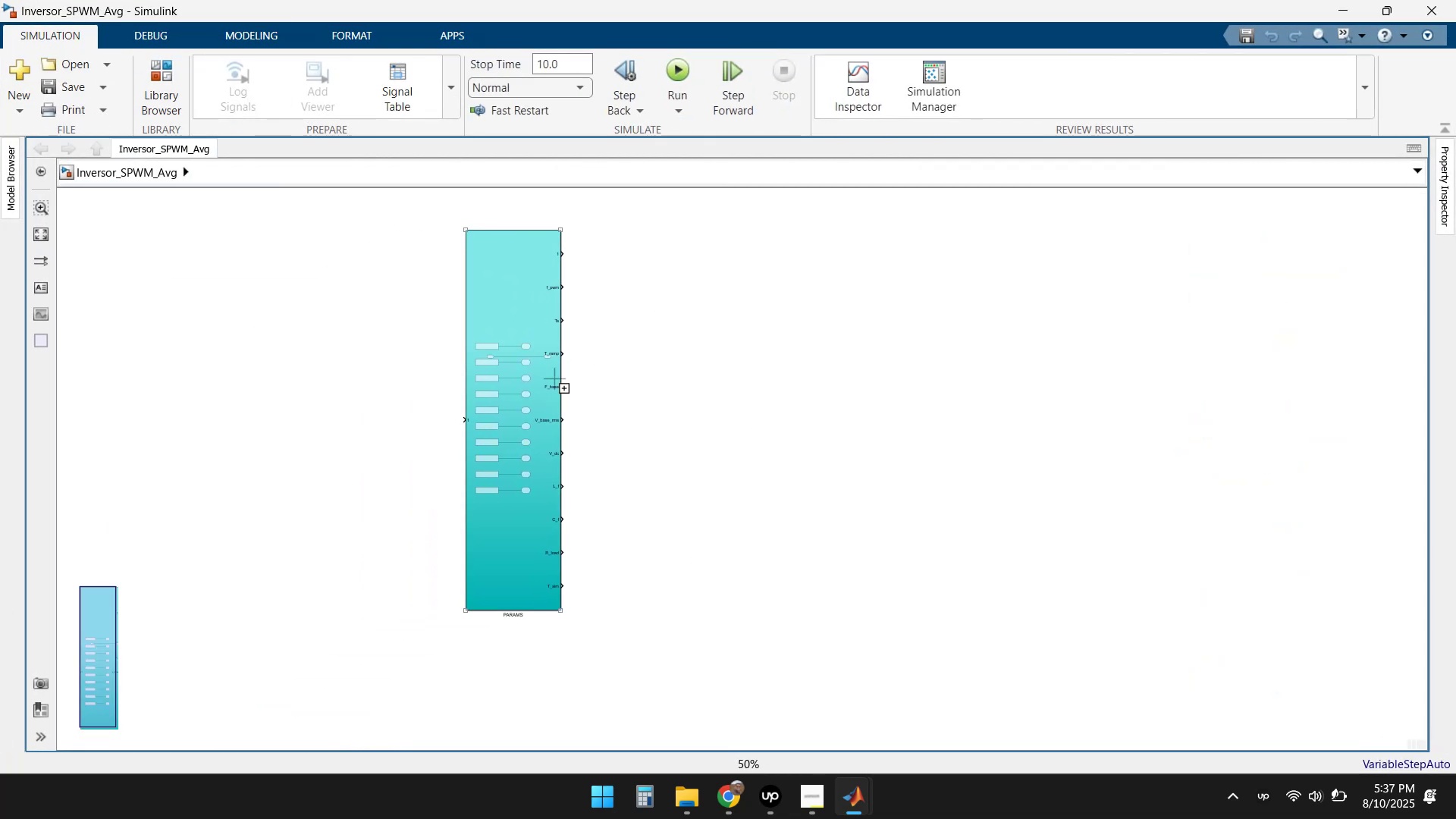 
double_click([521, 344])
 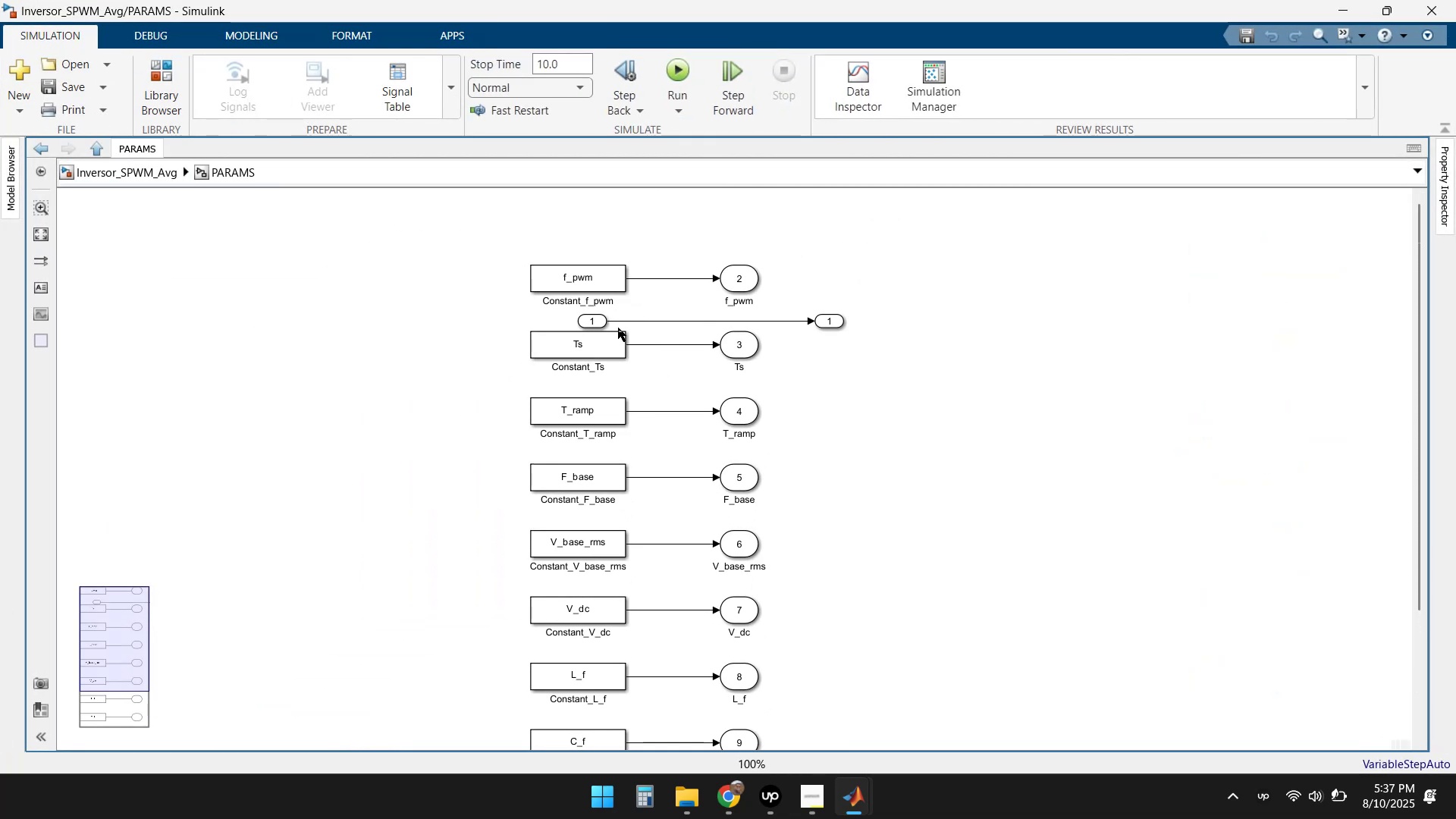 
double_click([730, 340])
 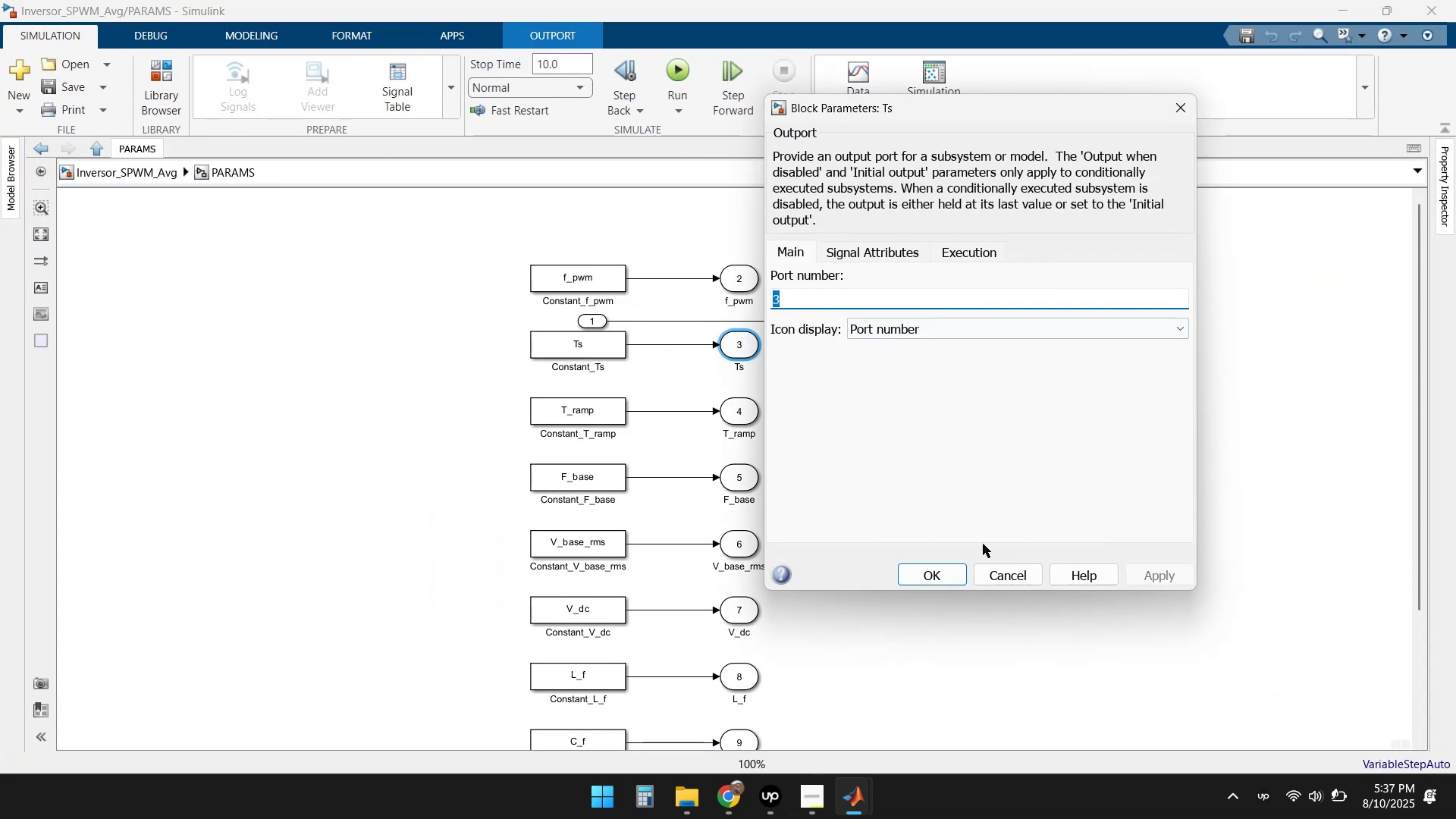 
left_click([1012, 578])
 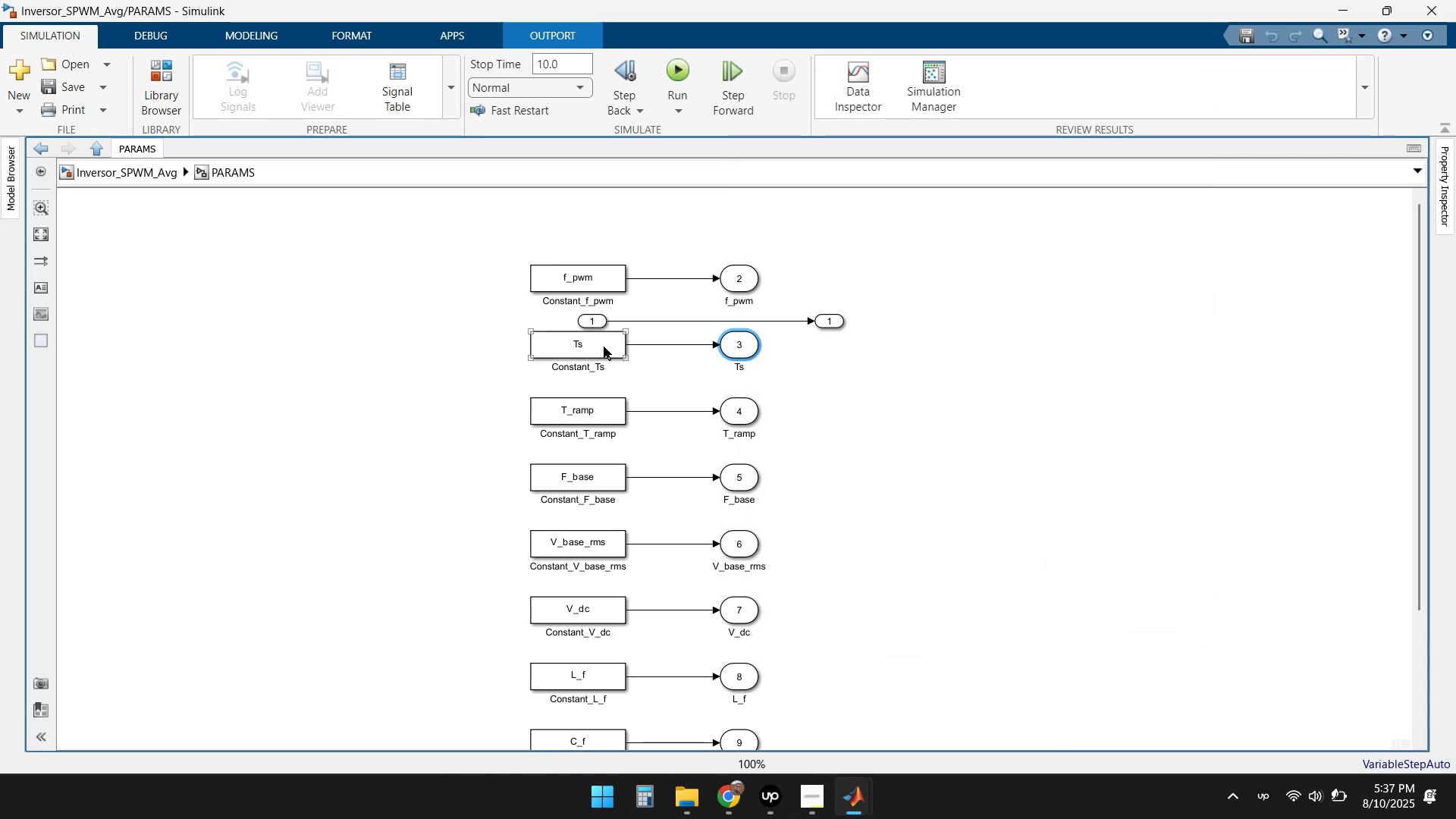 
double_click([604, 347])
 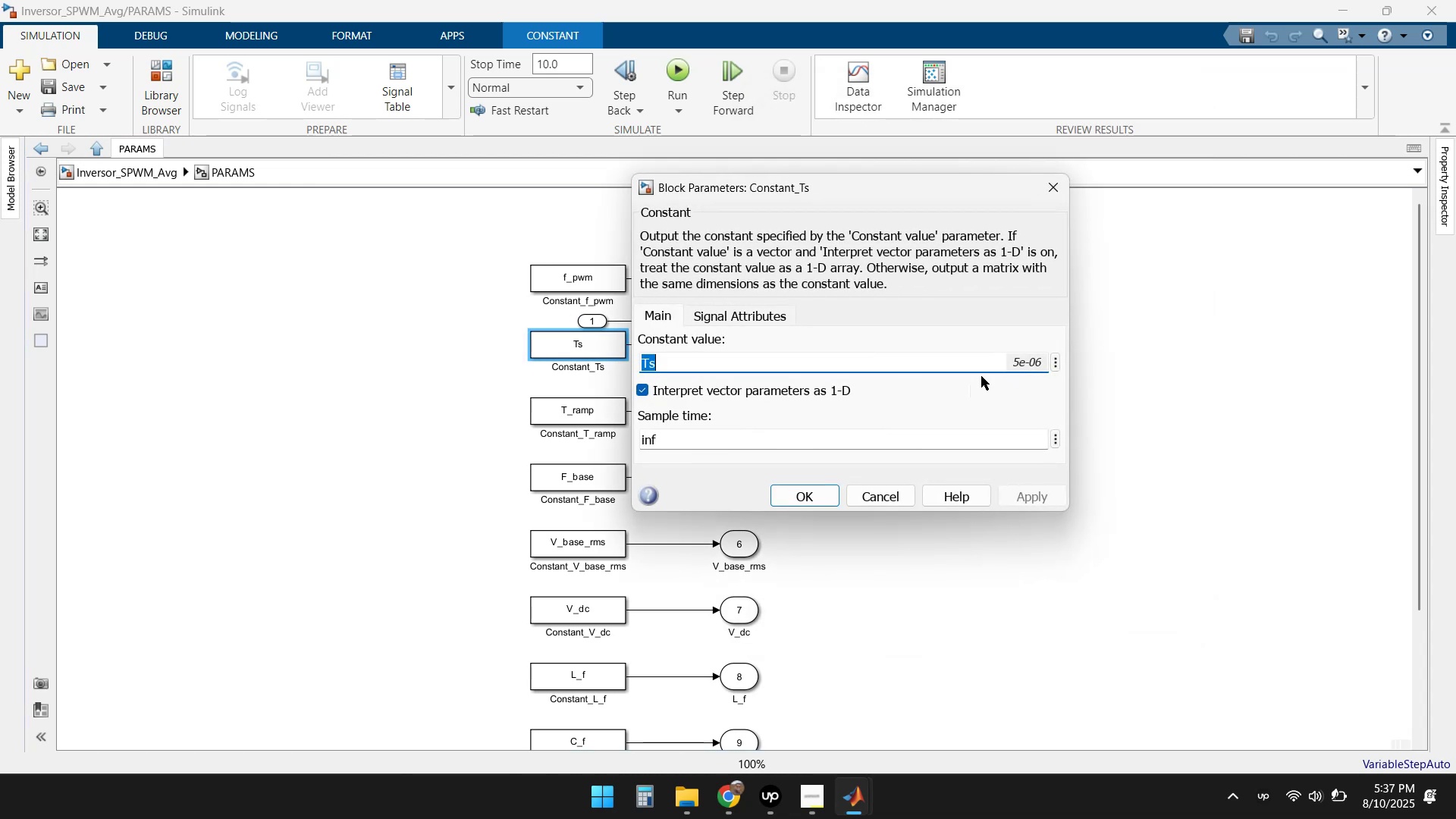 
left_click([883, 494])
 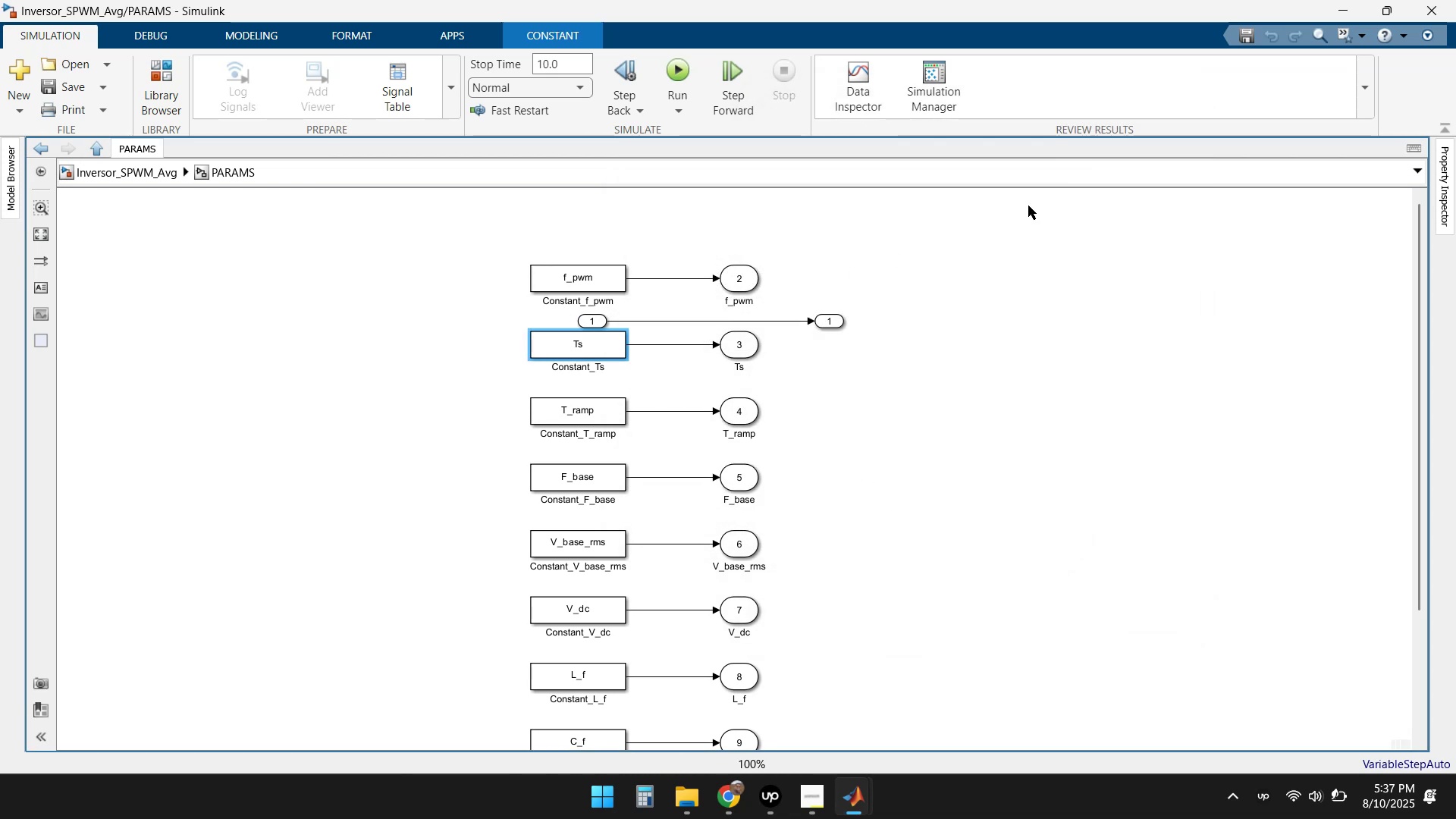 
left_click([1341, 14])
 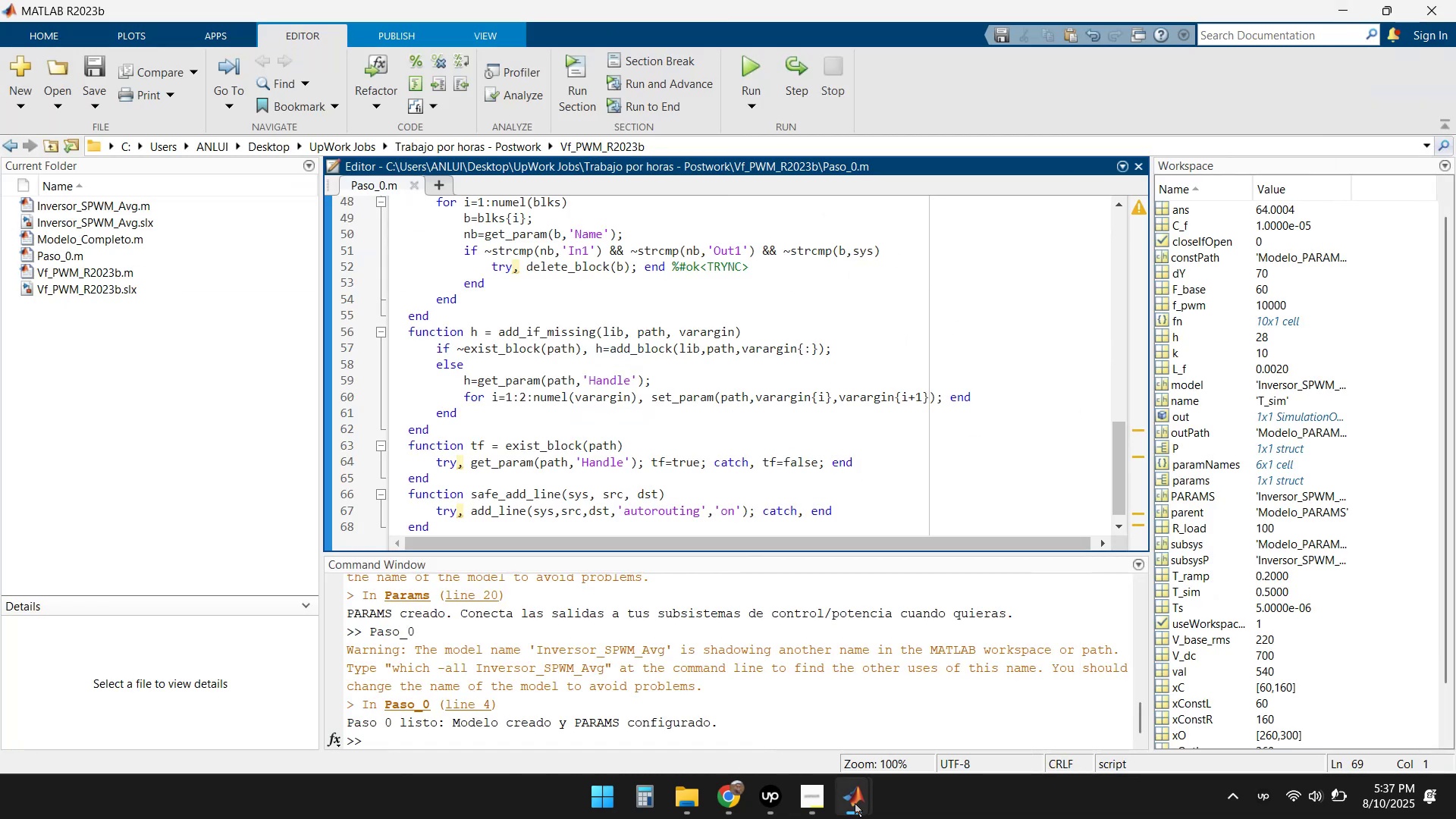 
scroll: coordinate [598, 686], scroll_direction: down, amount: 2.0
 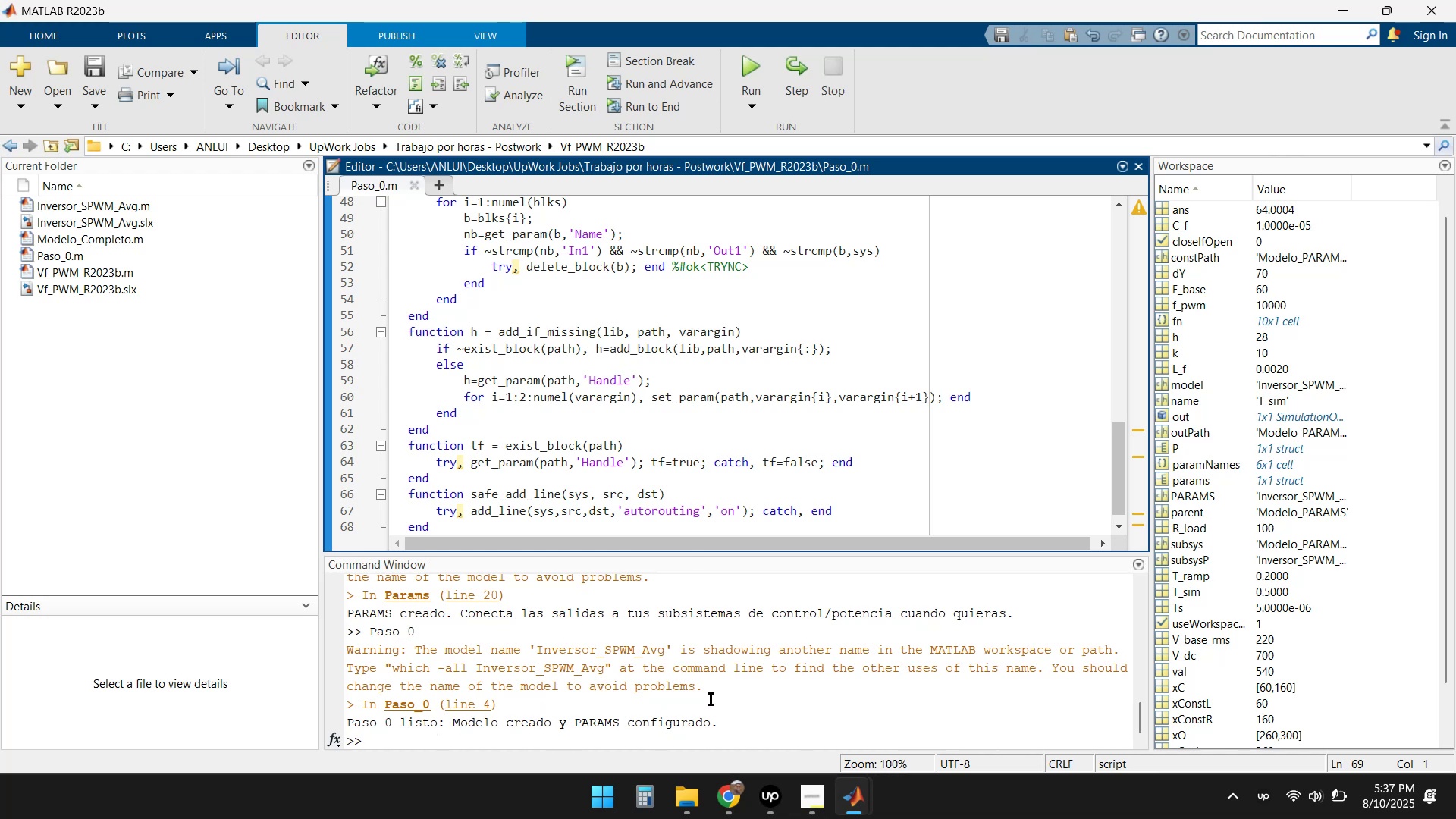 
left_click([466, 708])
 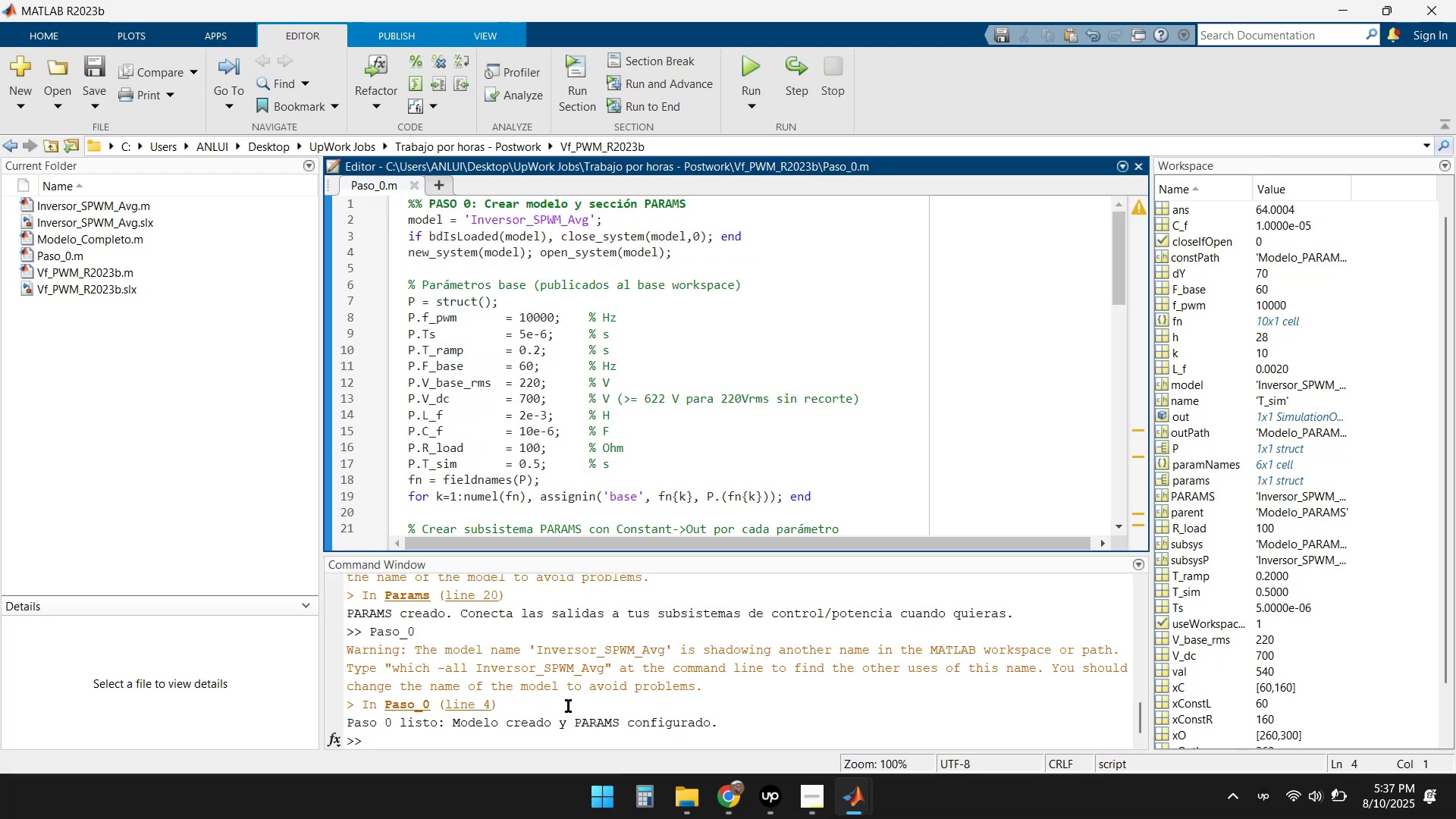 
wait(5.08)
 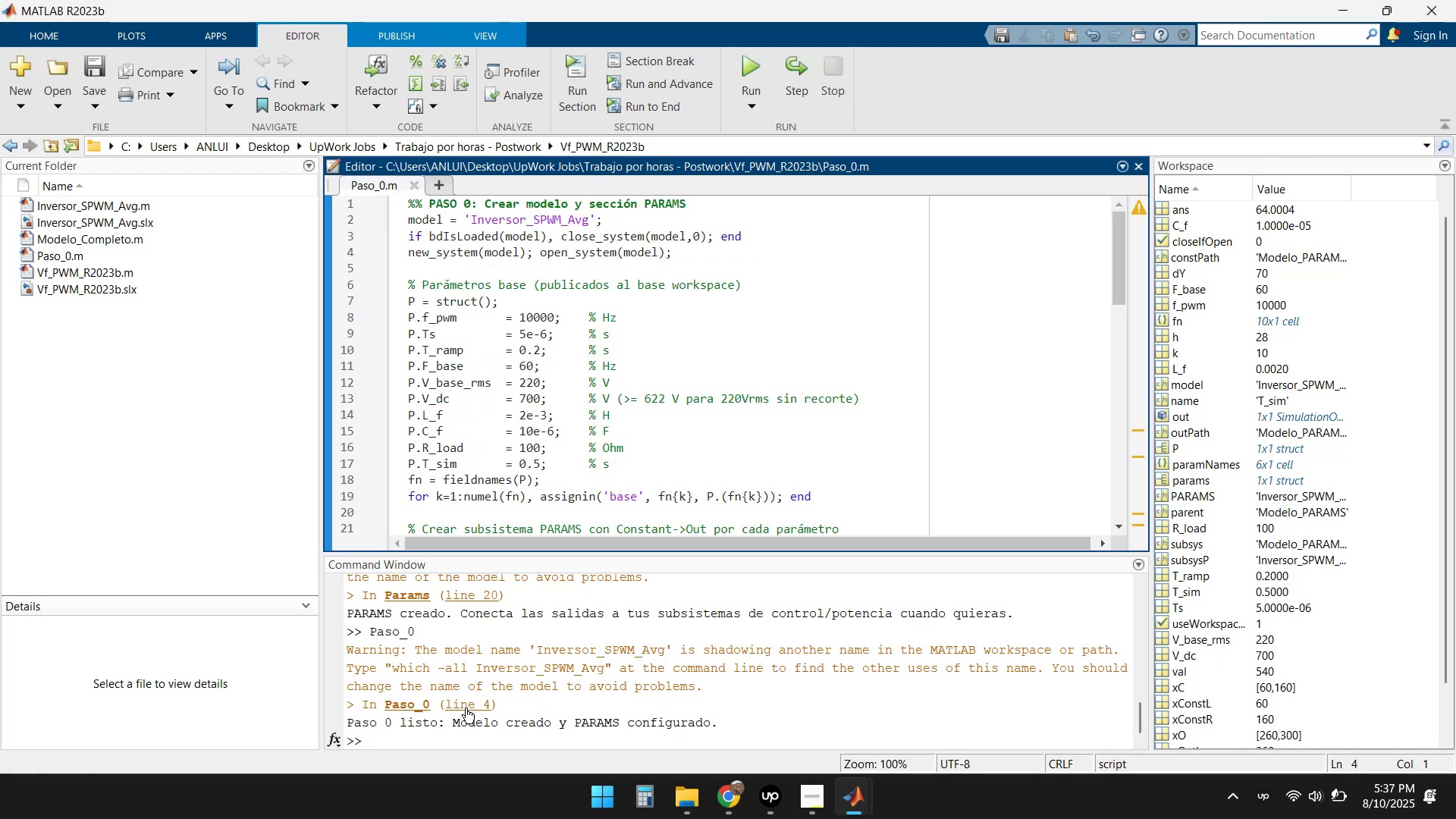 
scroll: coordinate [484, 668], scroll_direction: down, amount: 2.0
 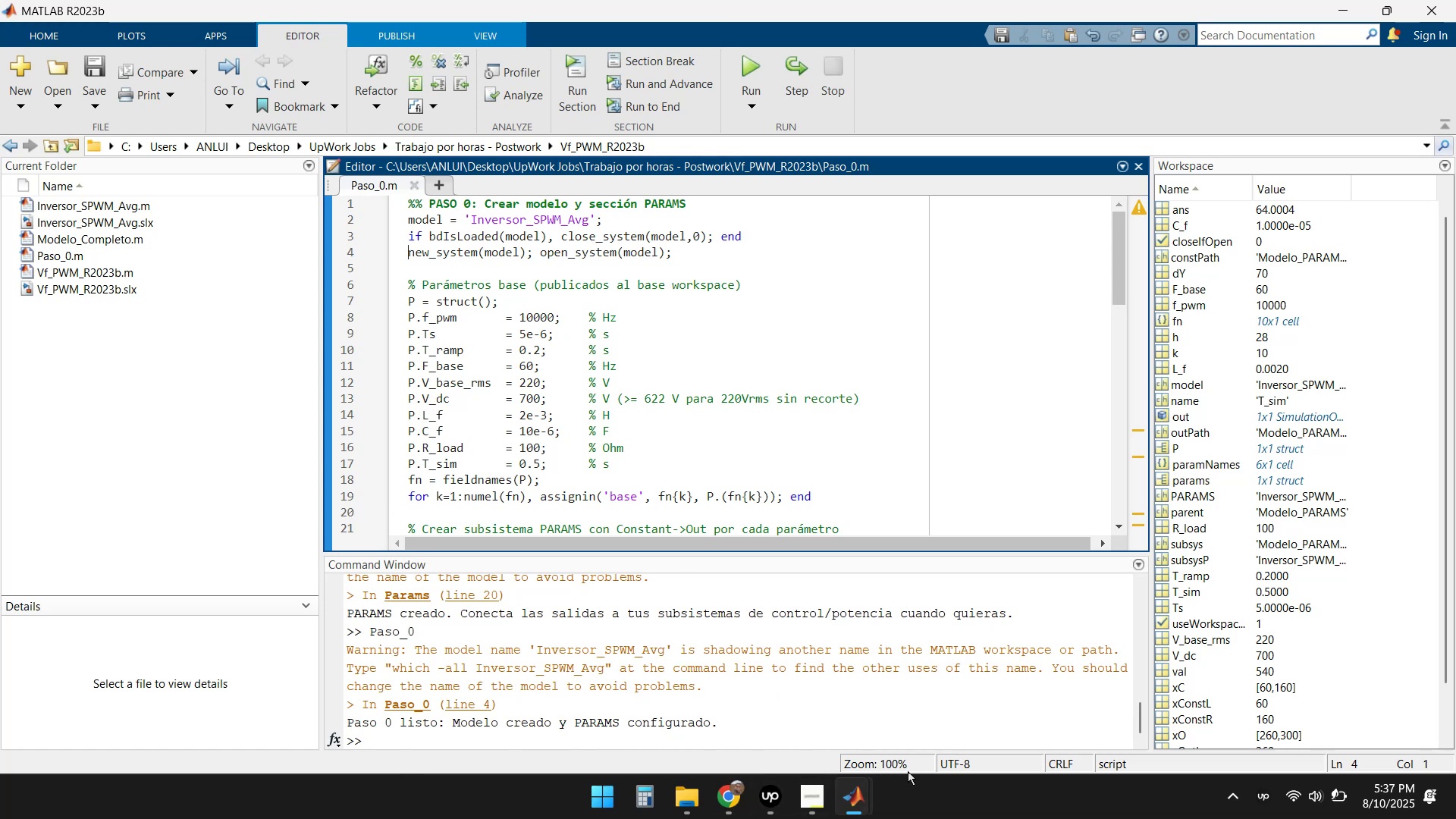 
wait(6.08)
 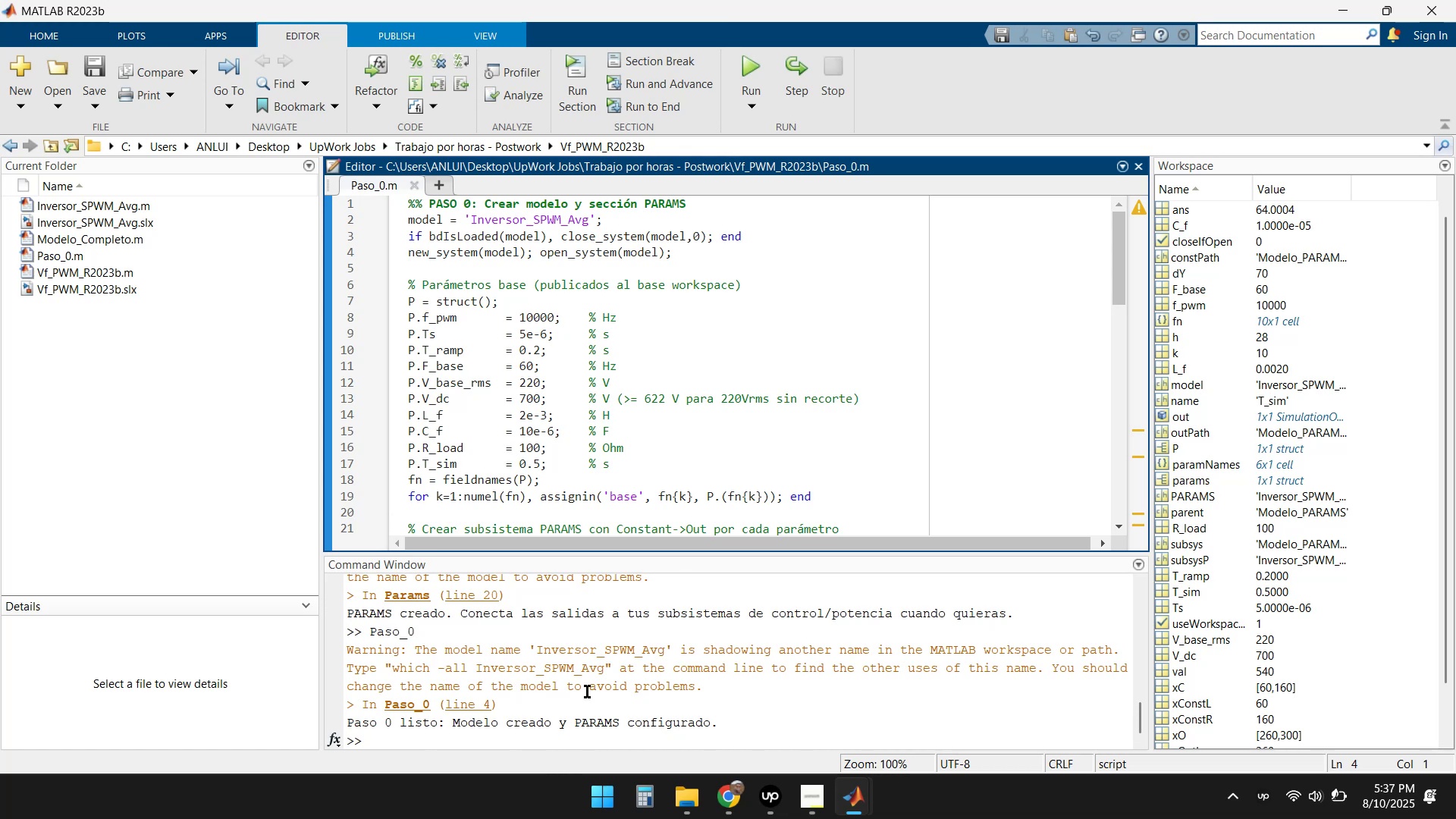 
left_click([672, 736])
 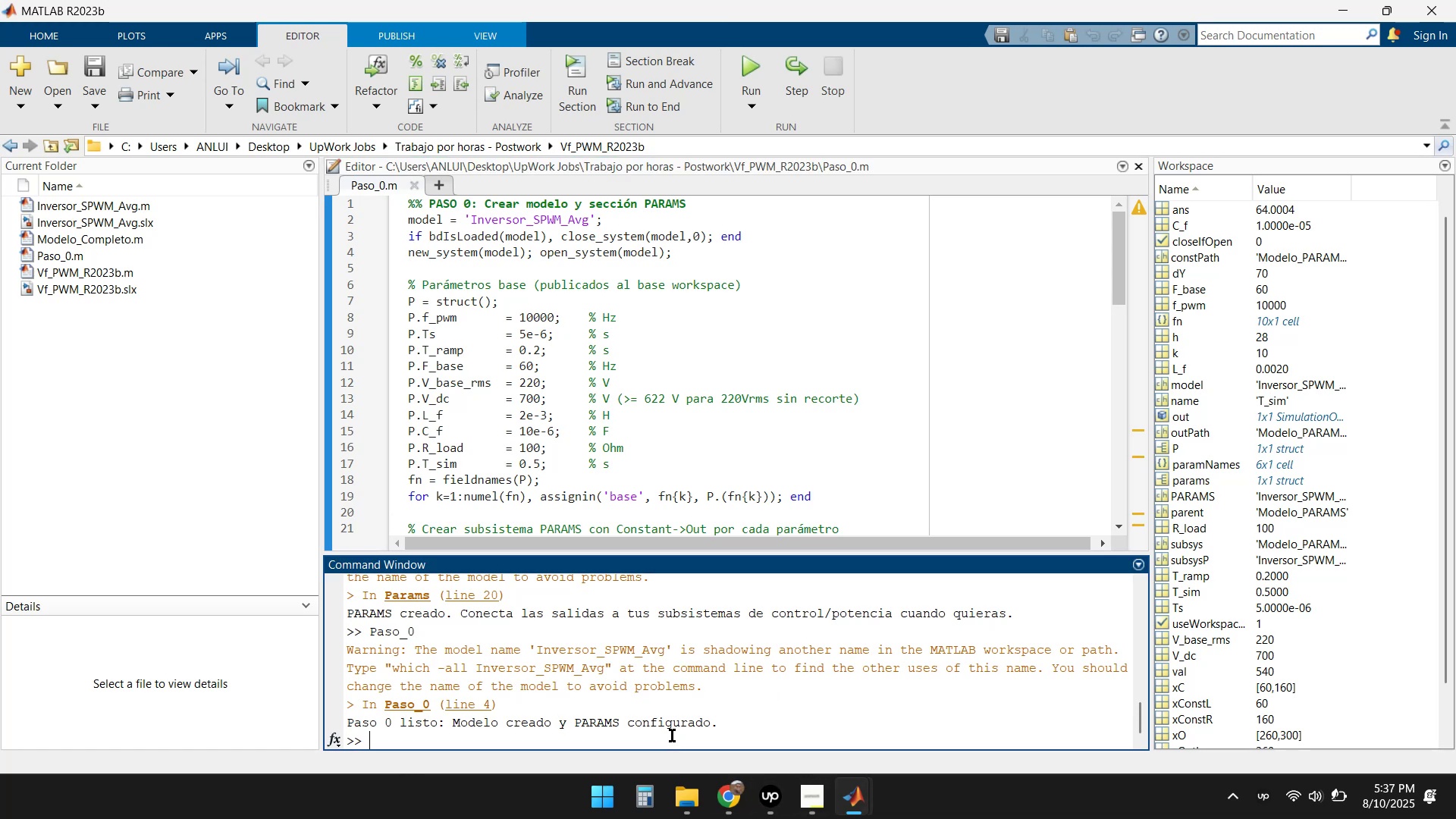 
type(clear all)
 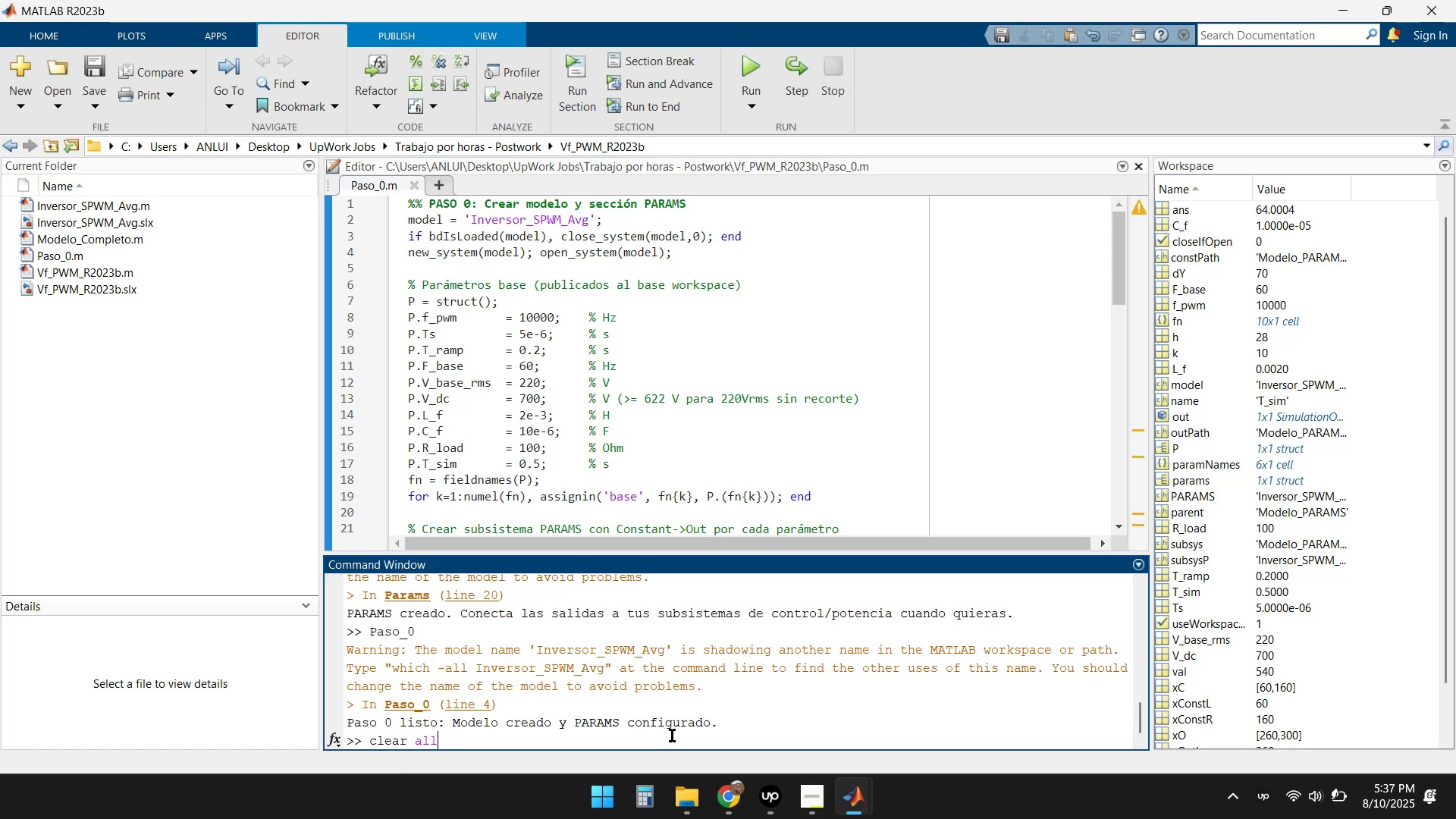 
key(Enter)
 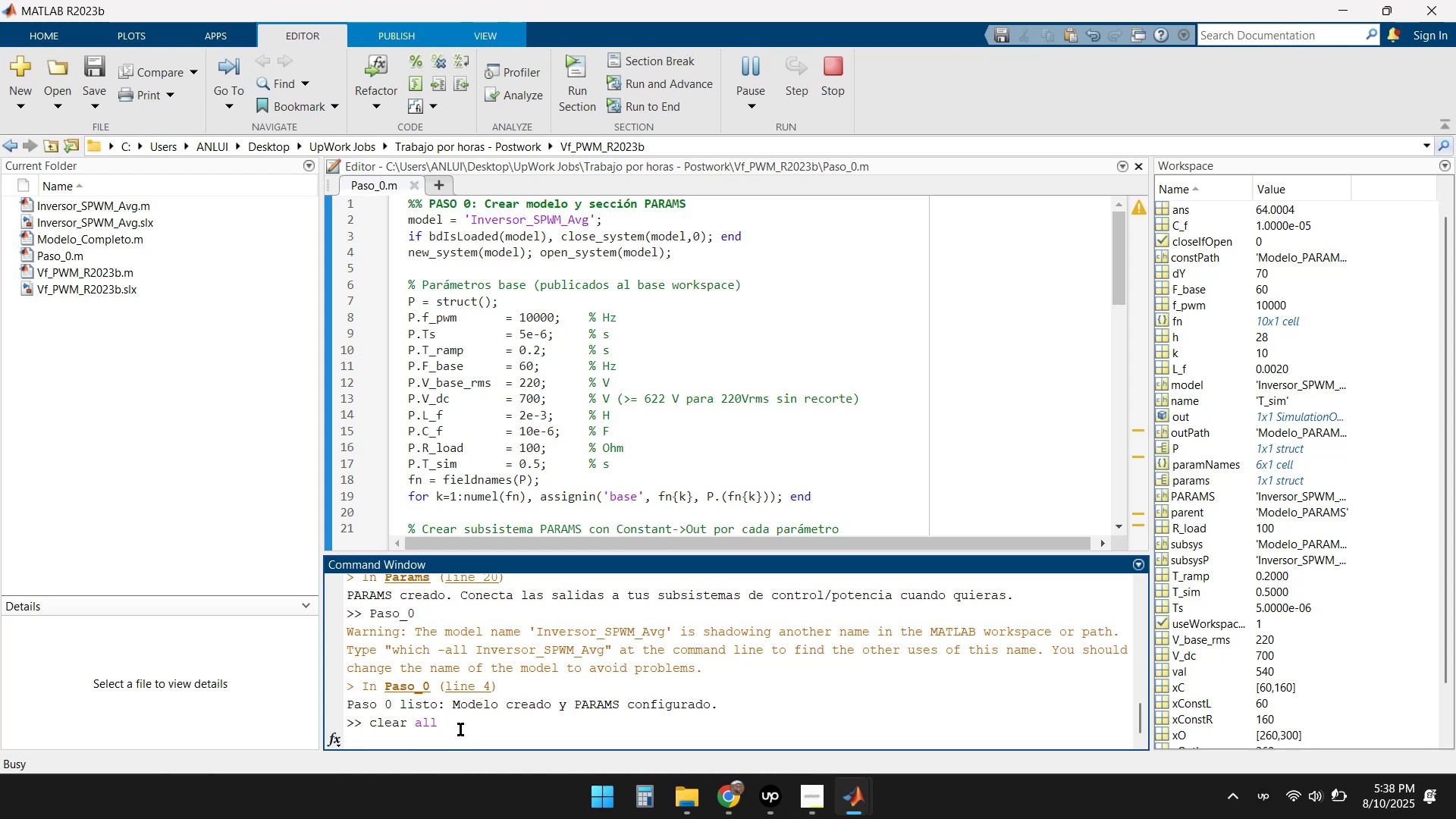 
wait(7.06)
 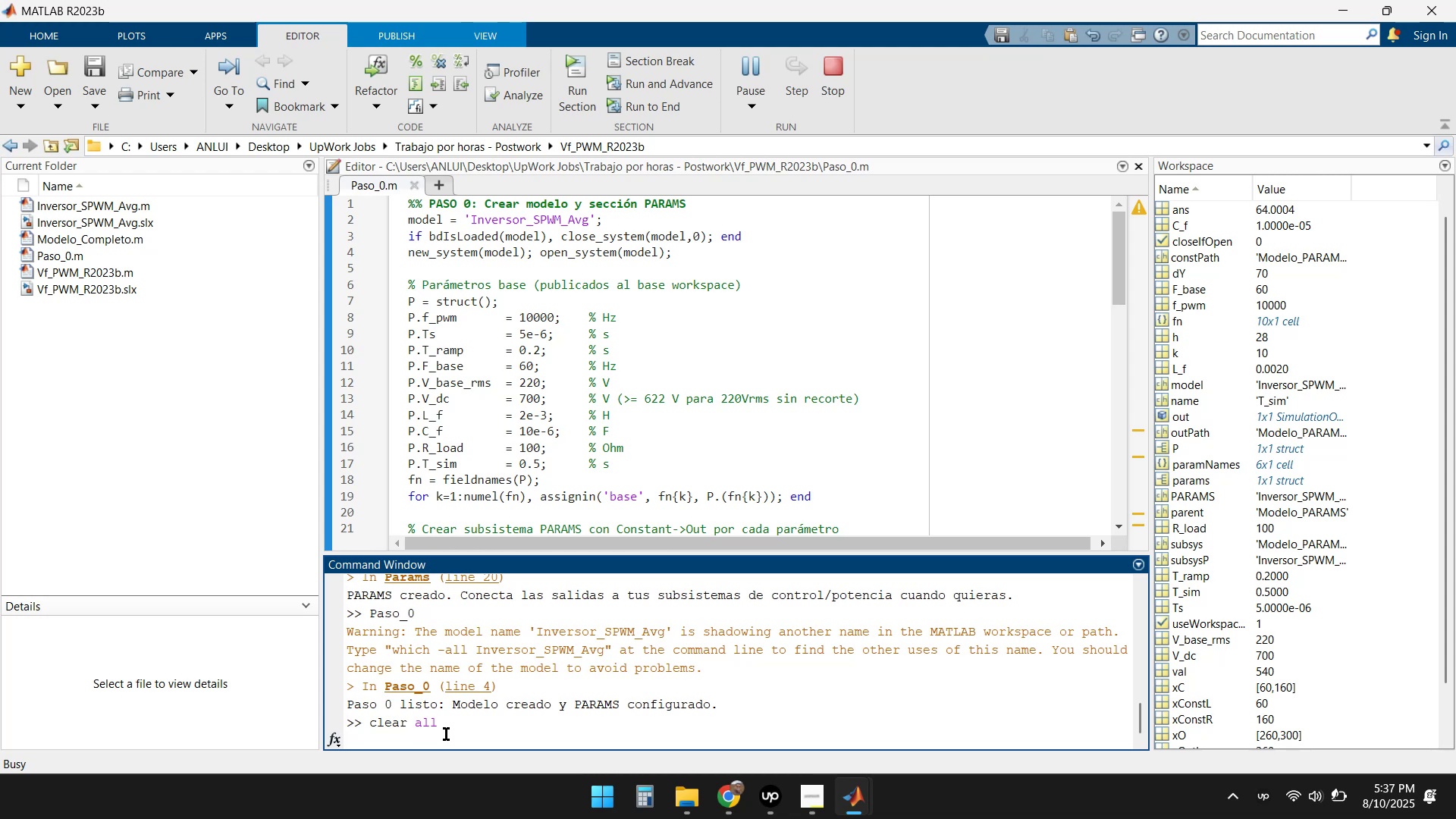 
left_click([456, 735])
 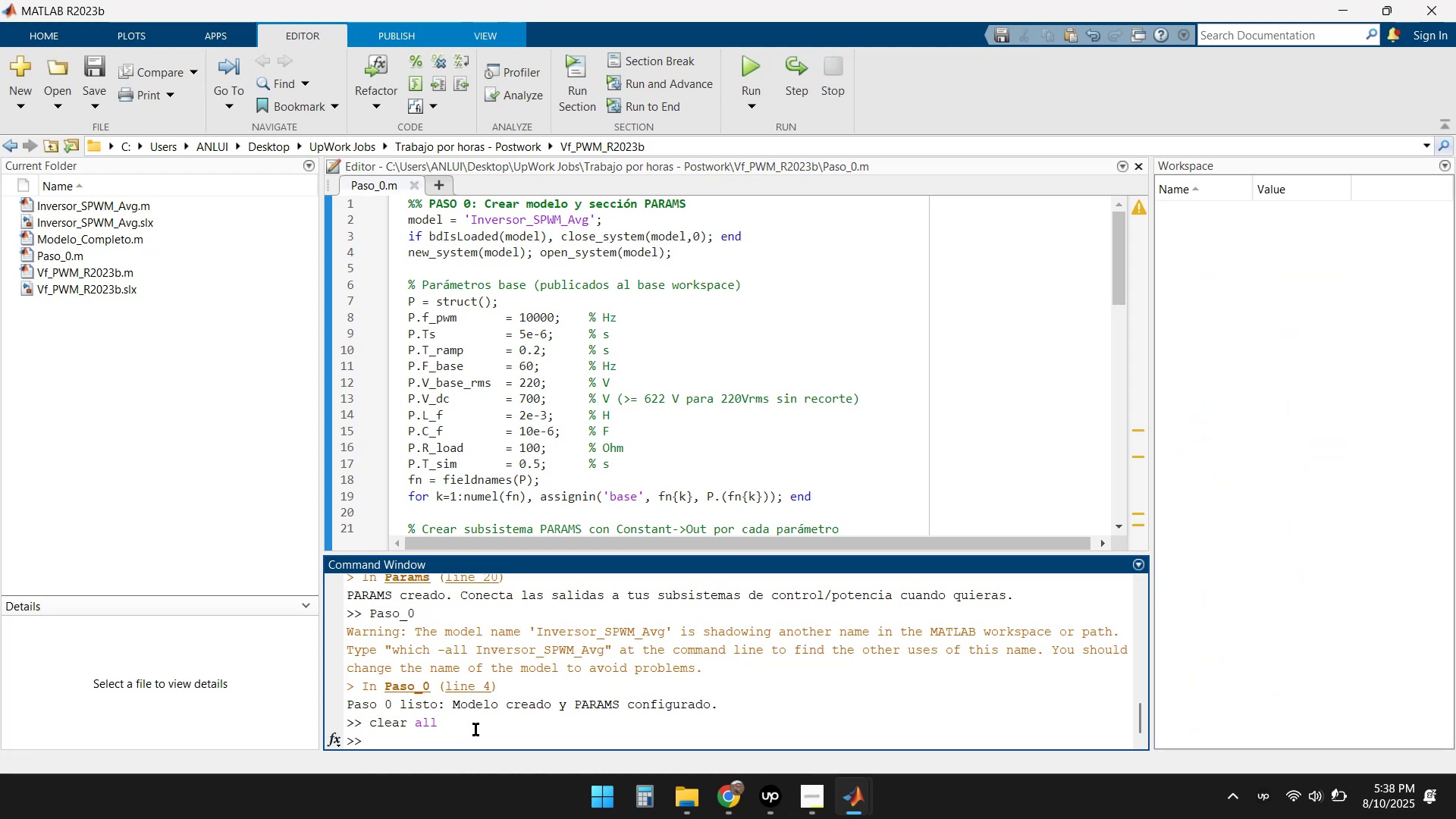 
key(ArrowUp)
 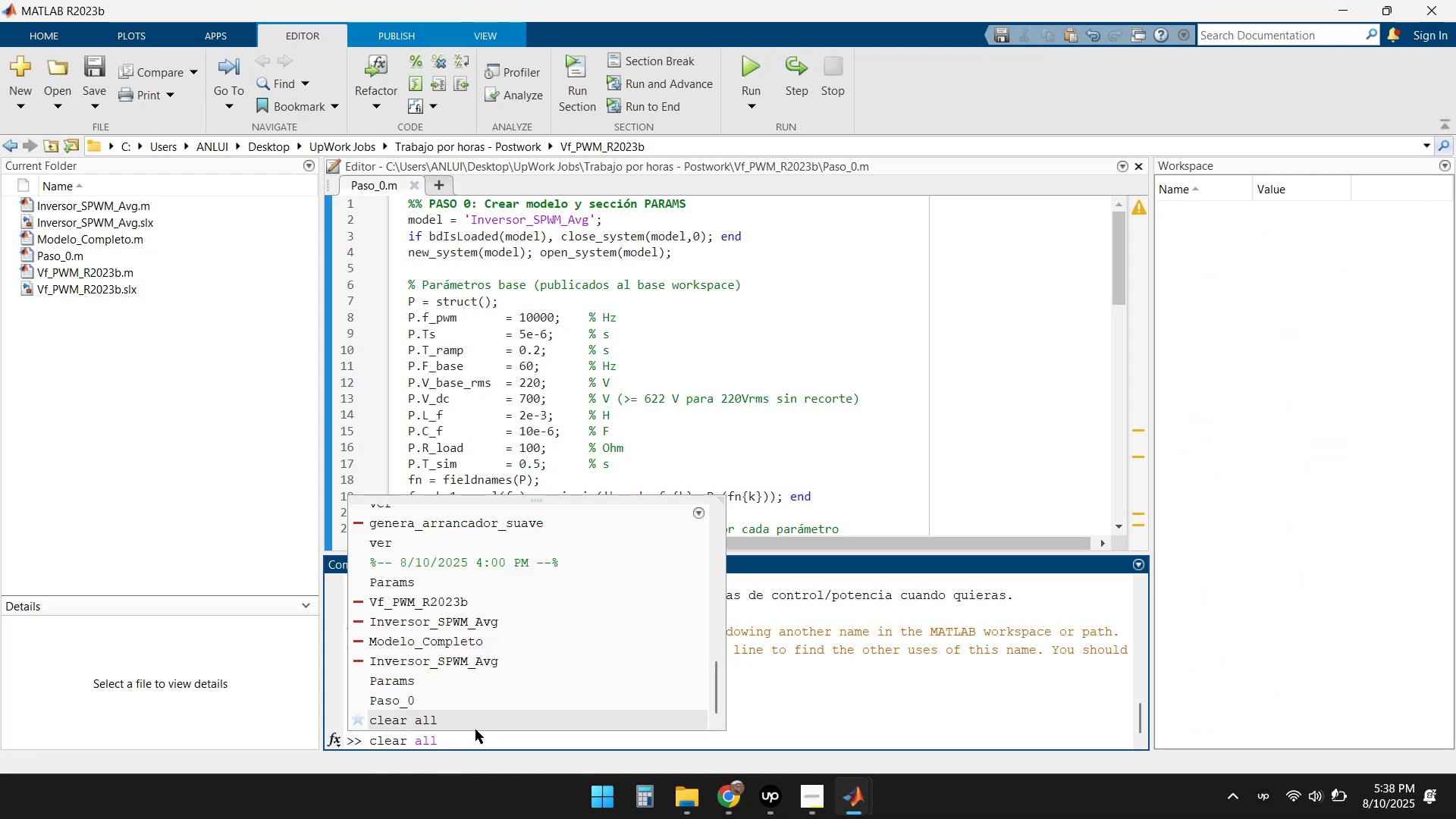 
key(ArrowUp)
 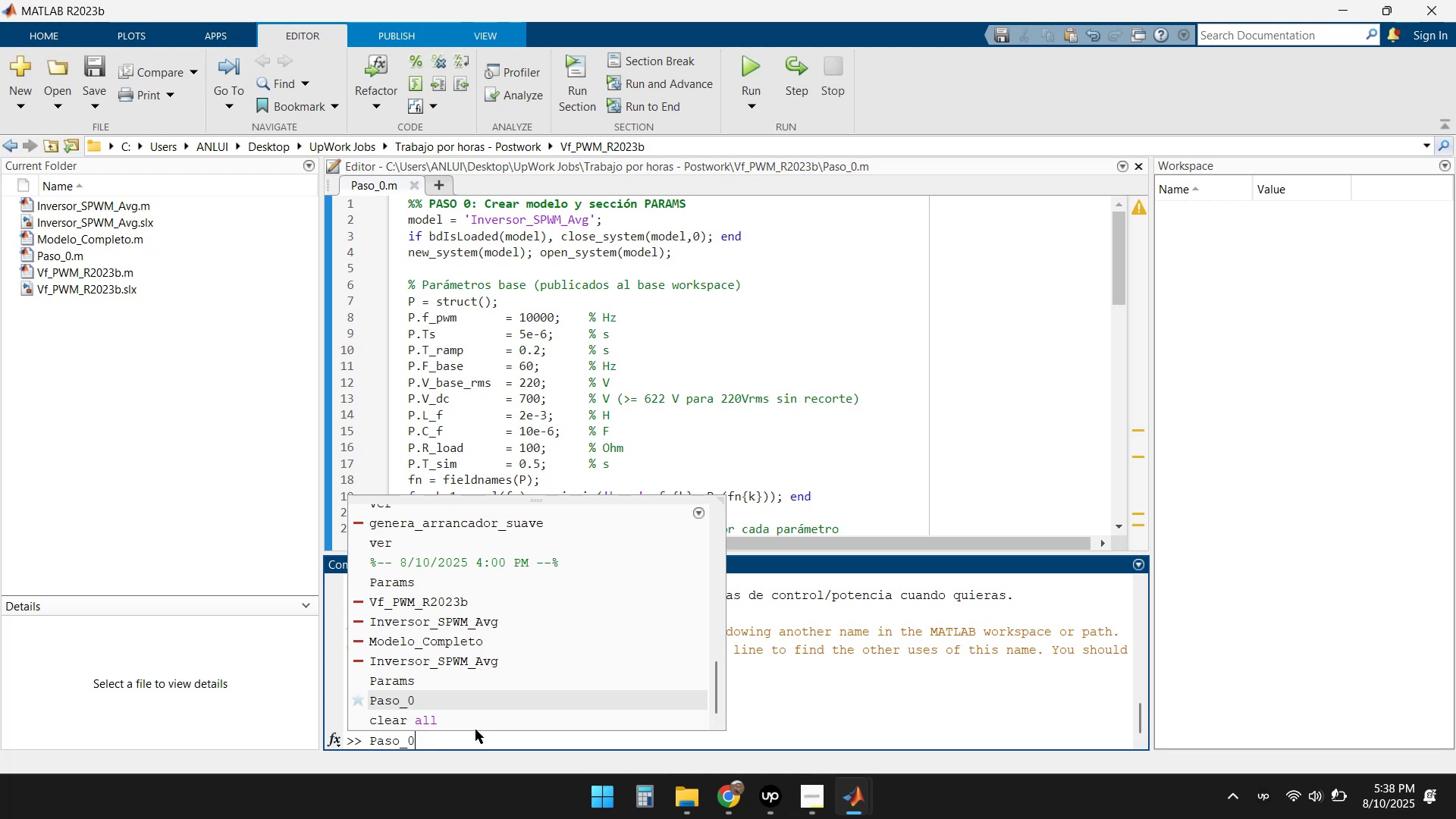 
key(Enter)
 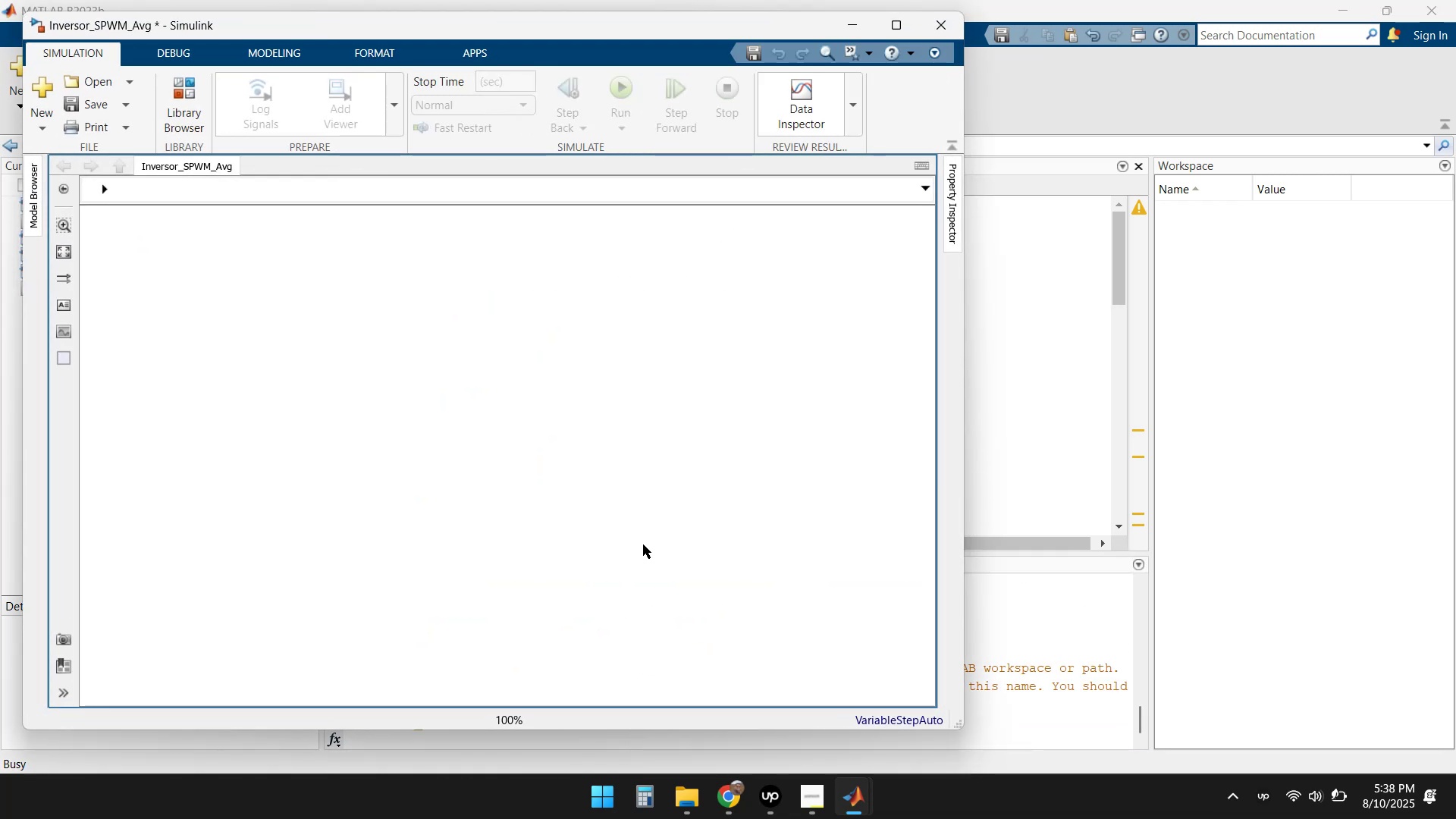 
wait(10.44)
 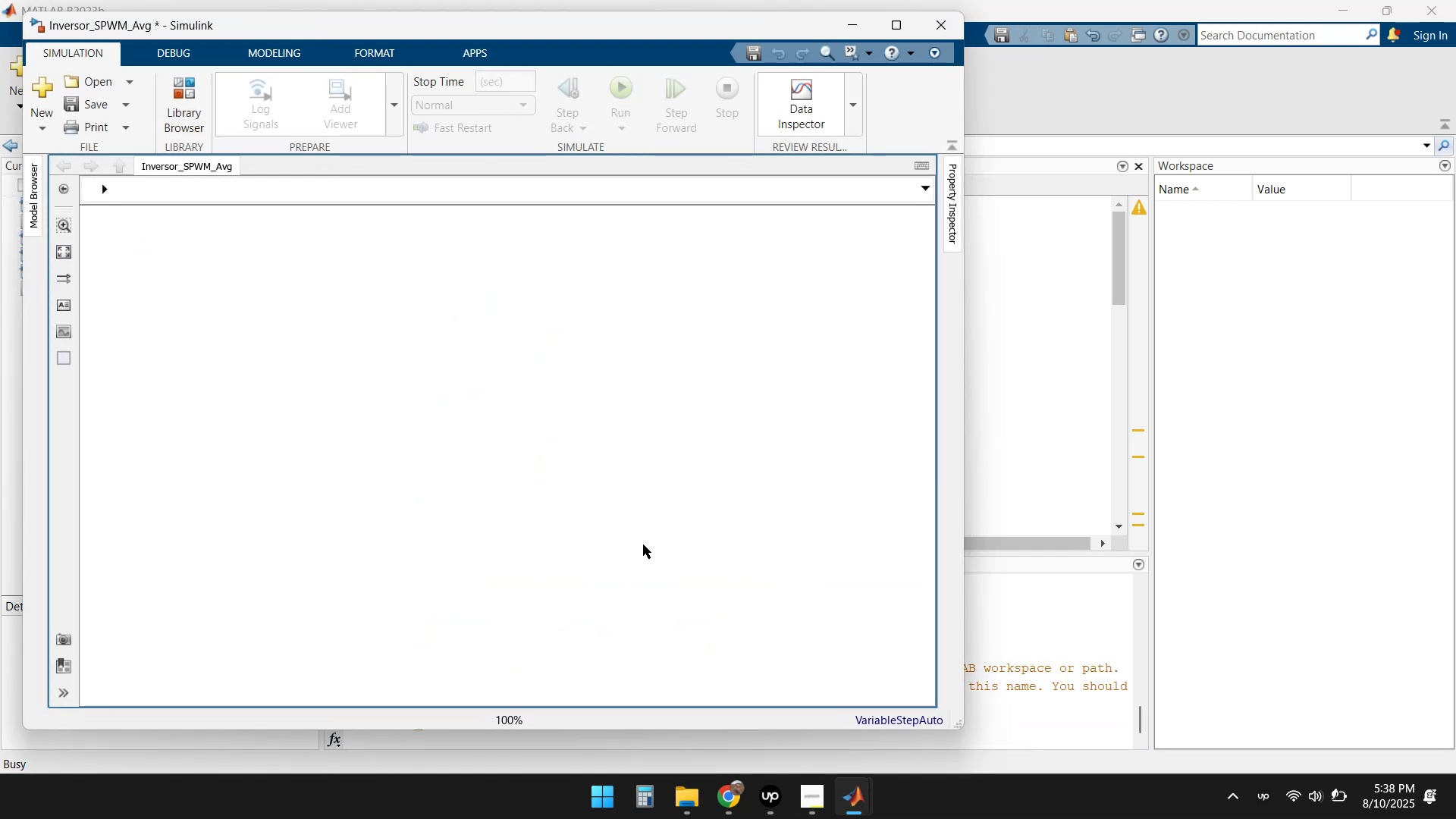 
scroll: coordinate [541, 358], scroll_direction: down, amount: 1.0
 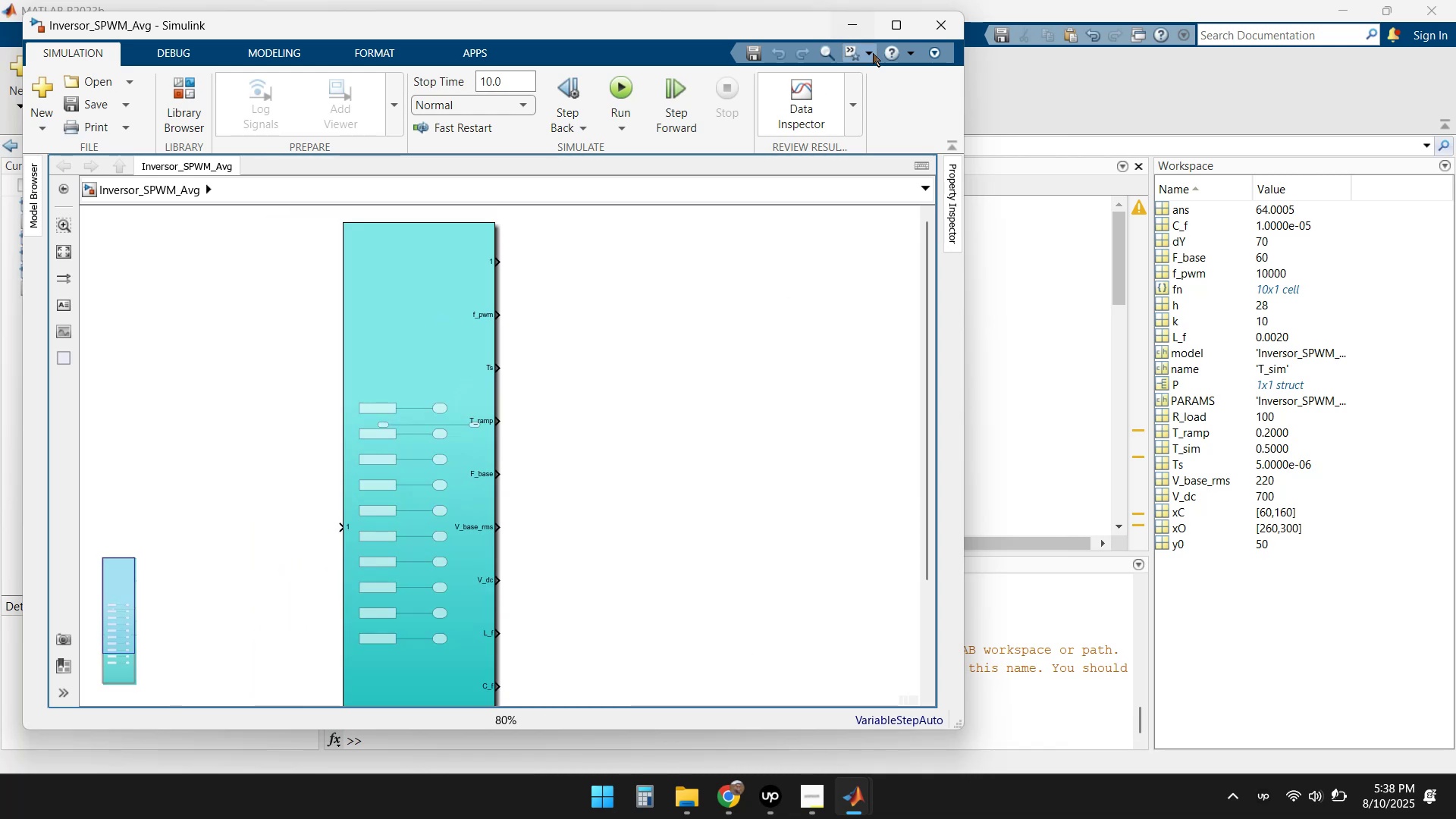 
left_click([855, 813])
 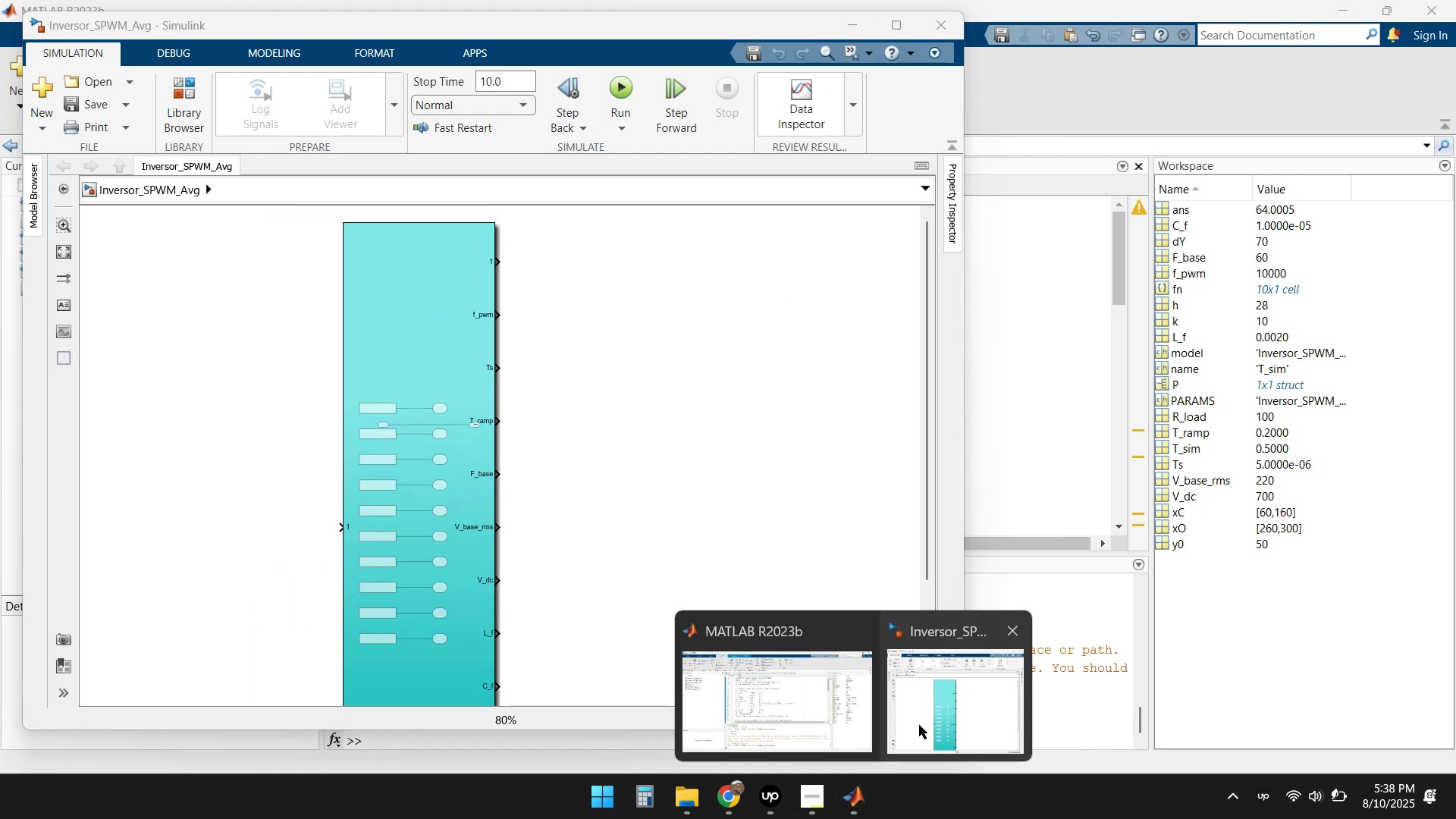 
left_click([948, 691])
 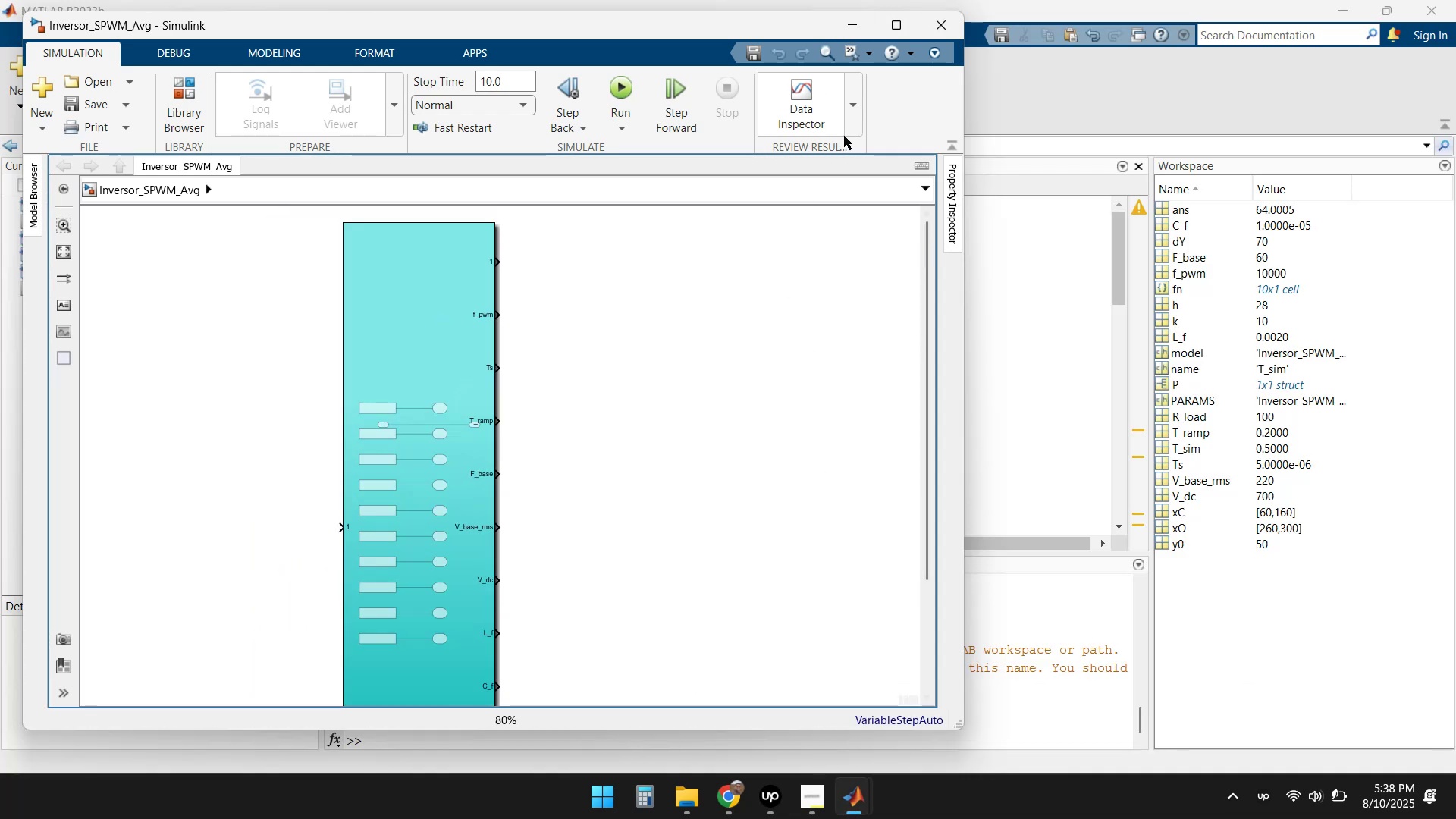 
left_click([896, 5])
 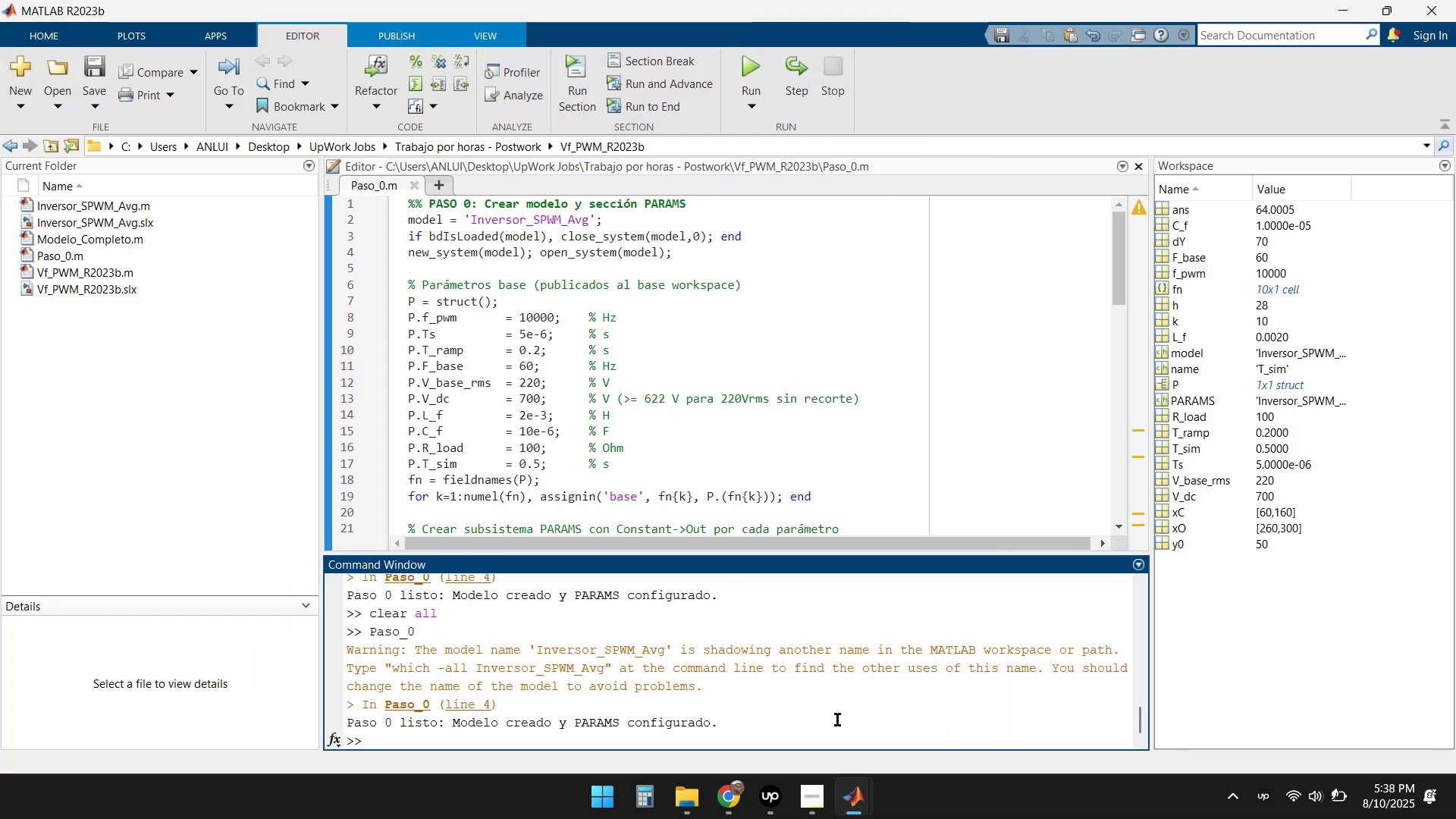 
left_click([866, 814])
 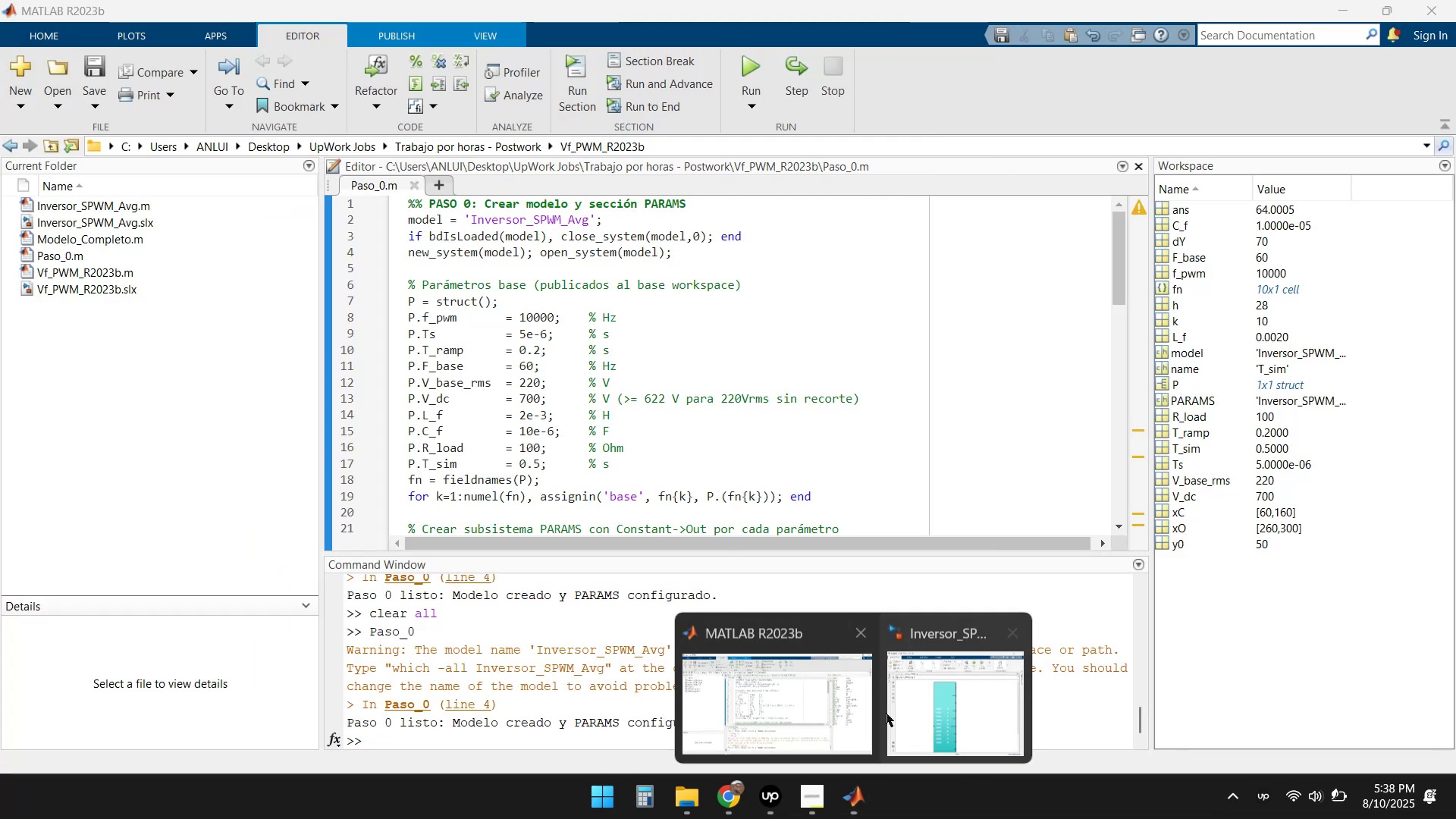 
left_click([974, 693])
 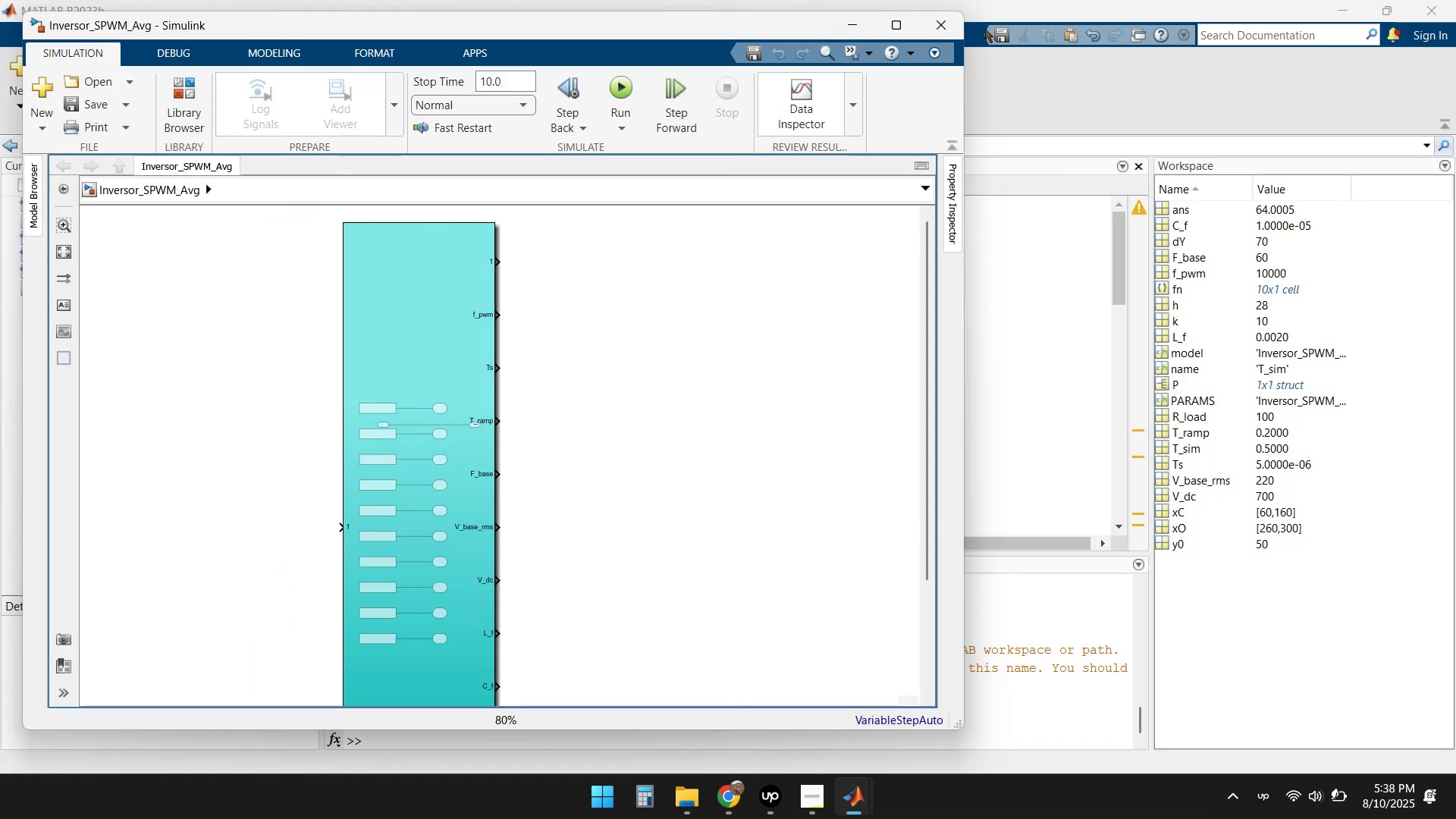 
left_click([897, 28])
 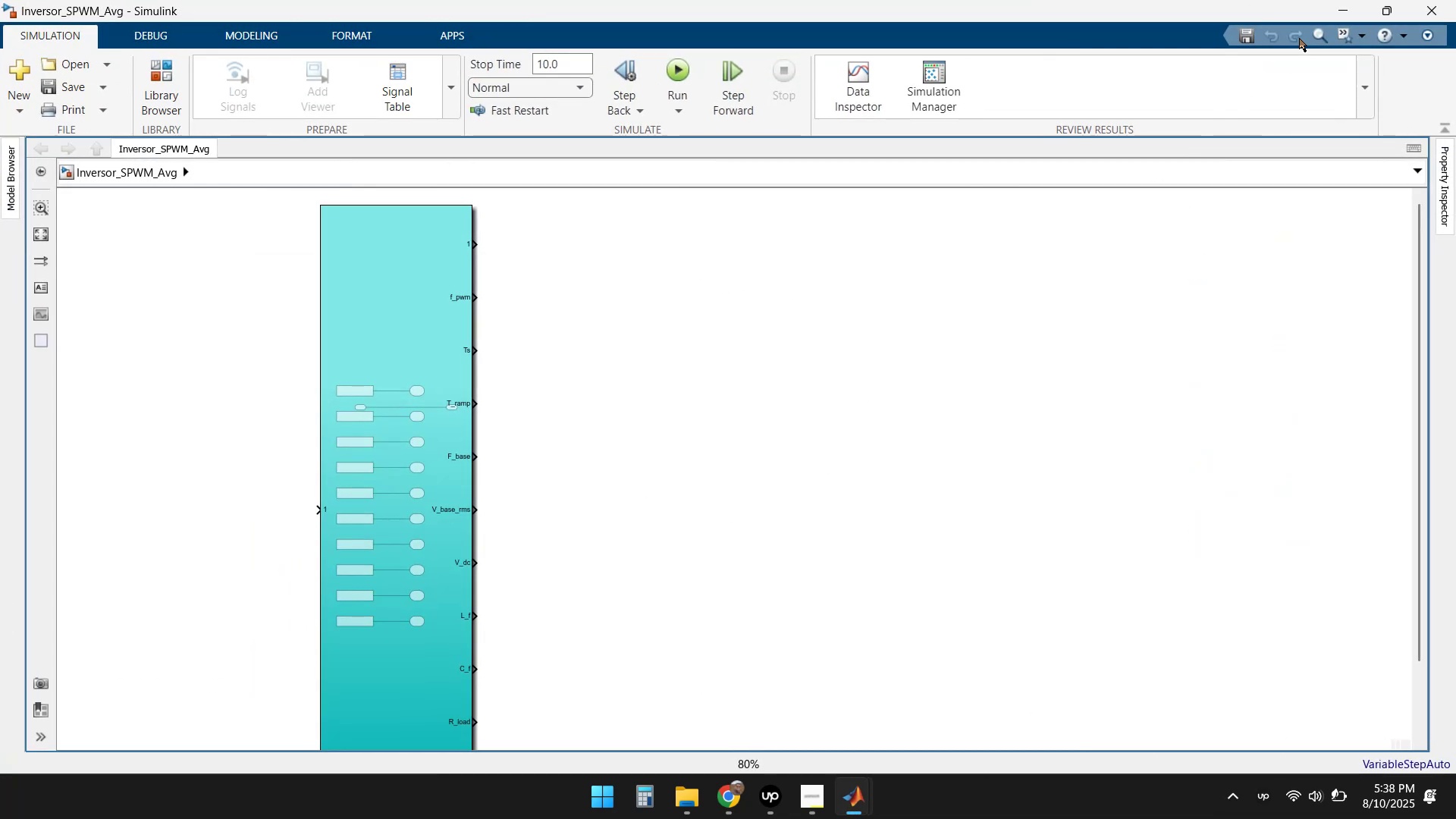 
left_click([1335, 9])
 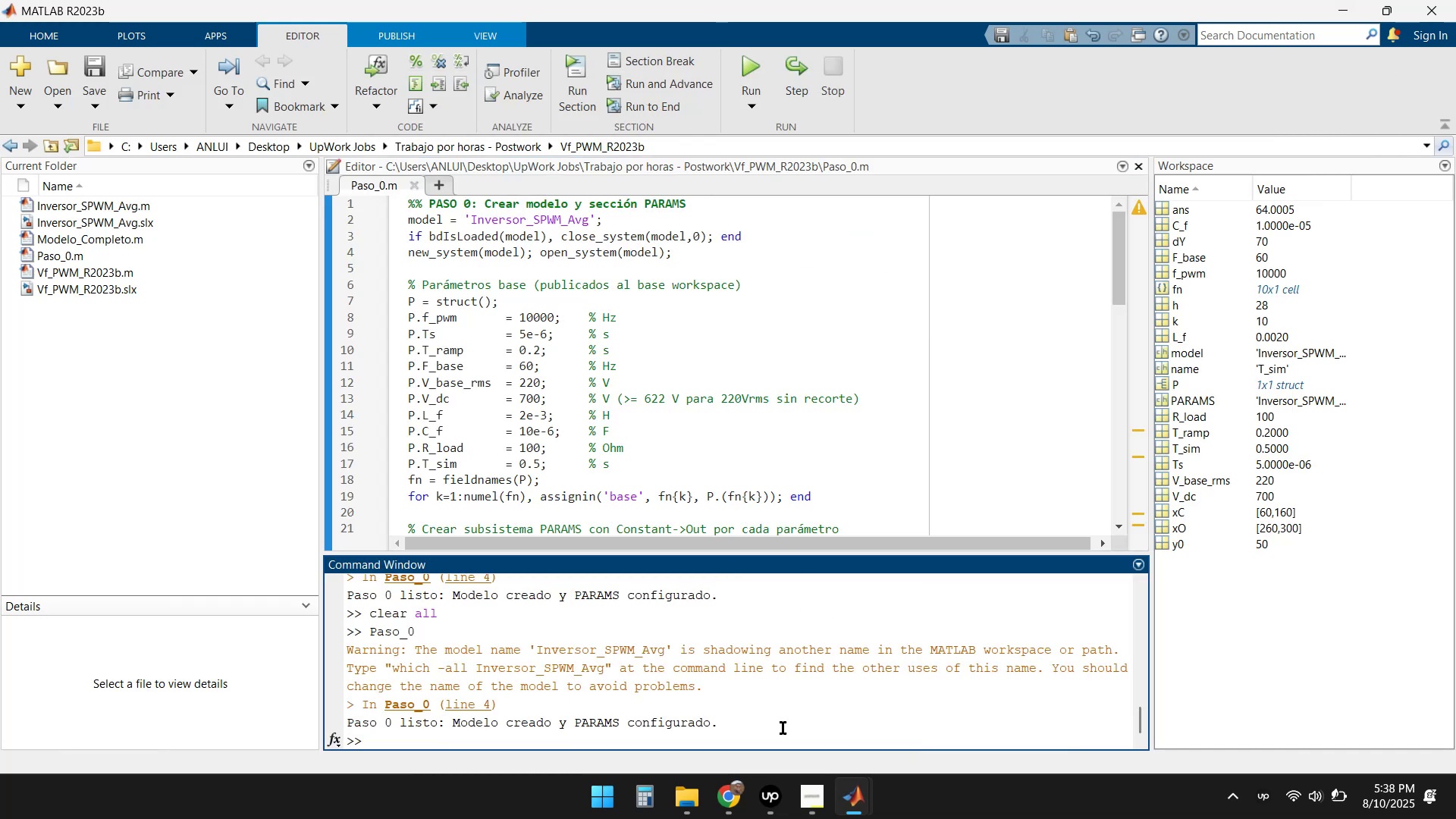 
left_click([730, 794])
 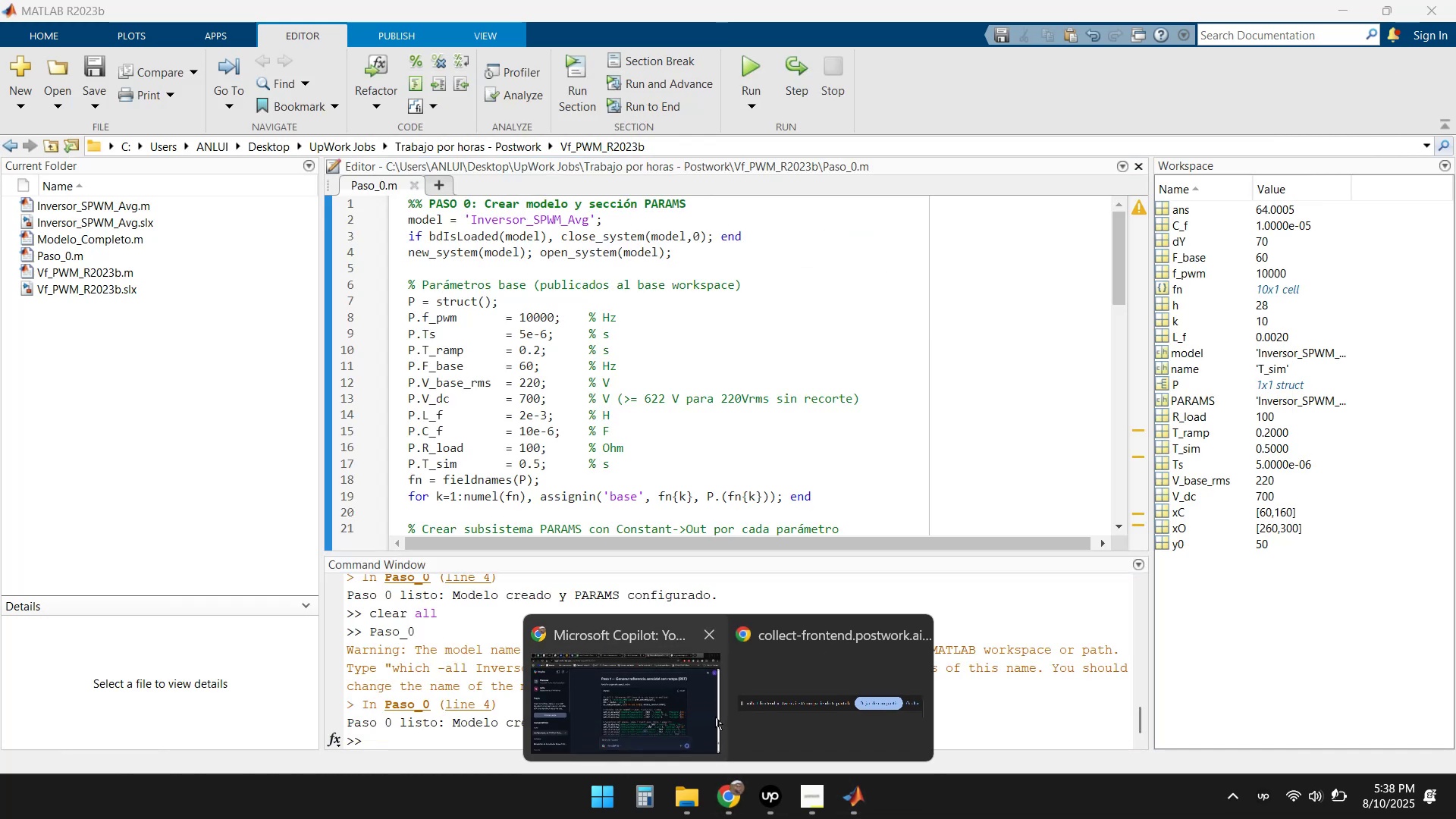 
left_click([645, 699])
 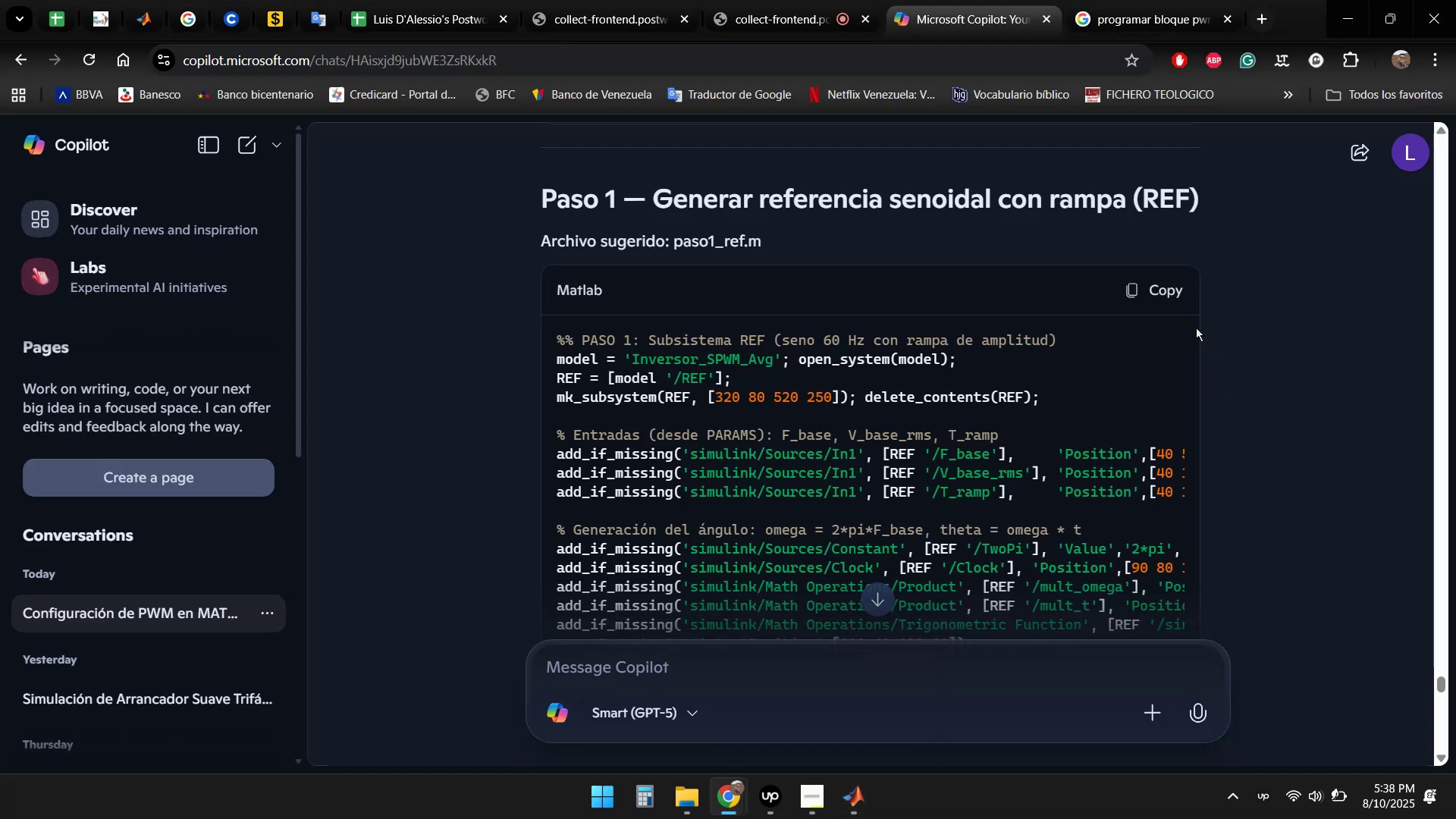 
left_click([1150, 292])
 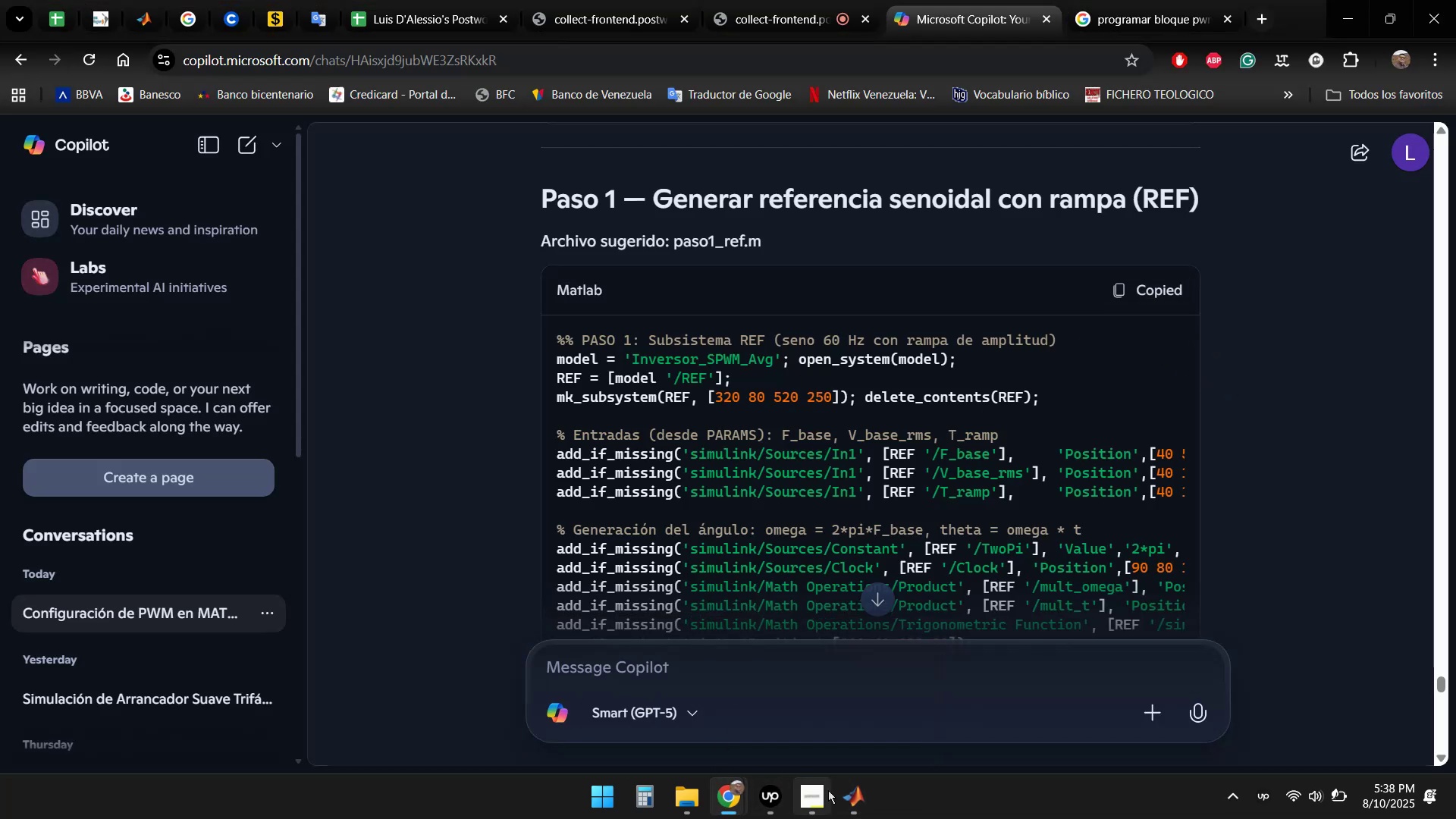 
left_click([852, 805])
 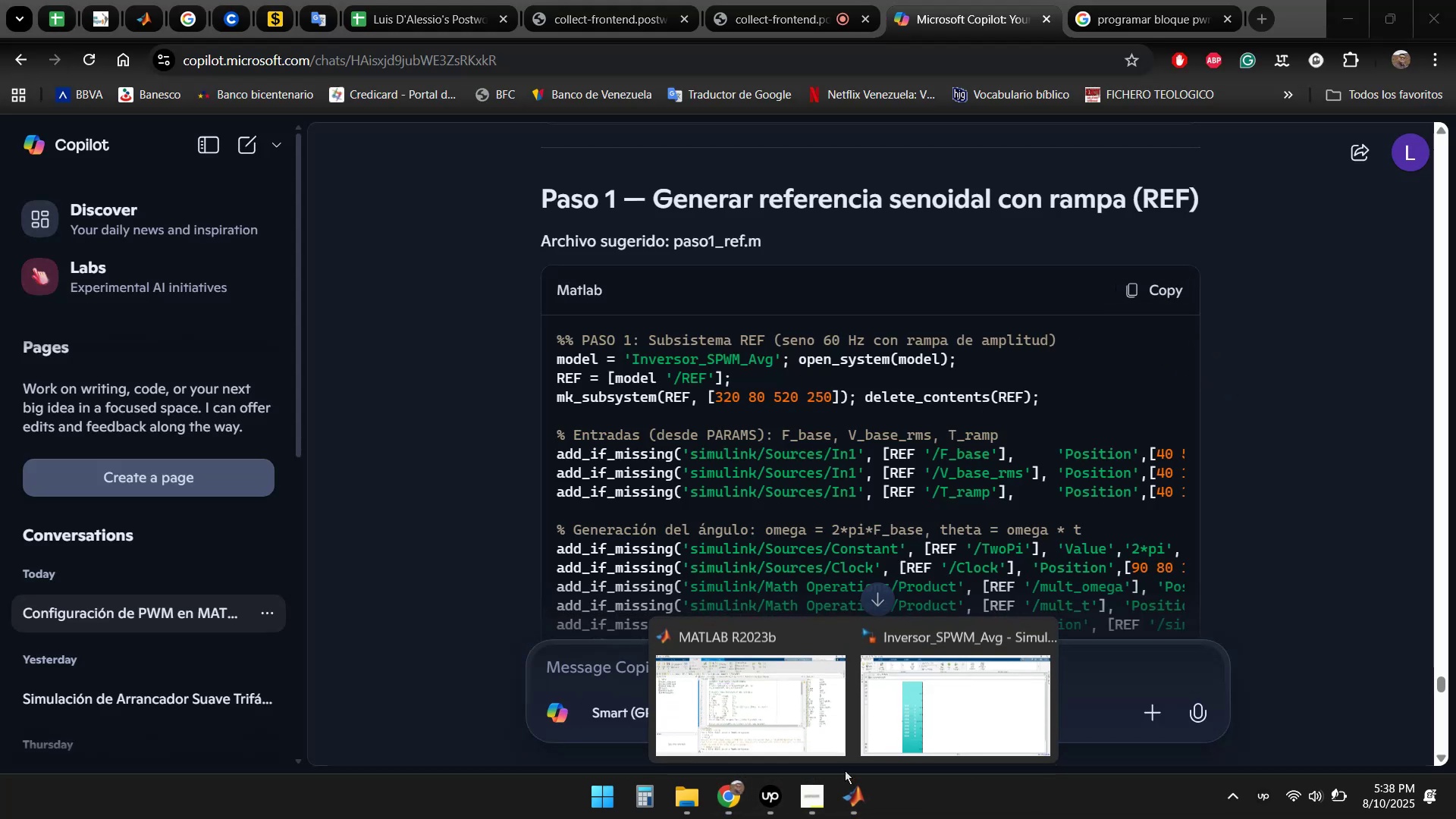 
left_click([742, 690])
 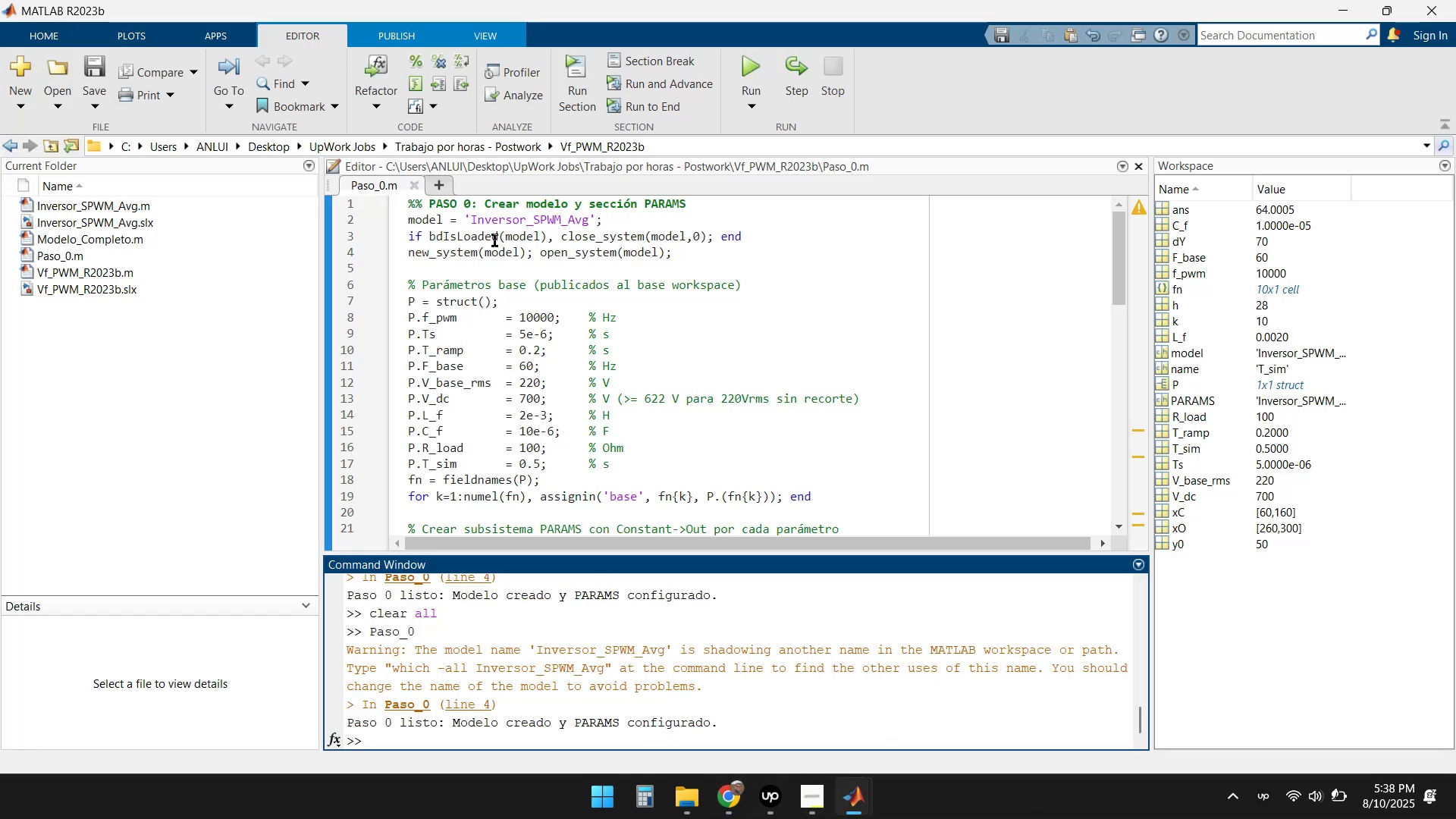 
left_click([430, 182])
 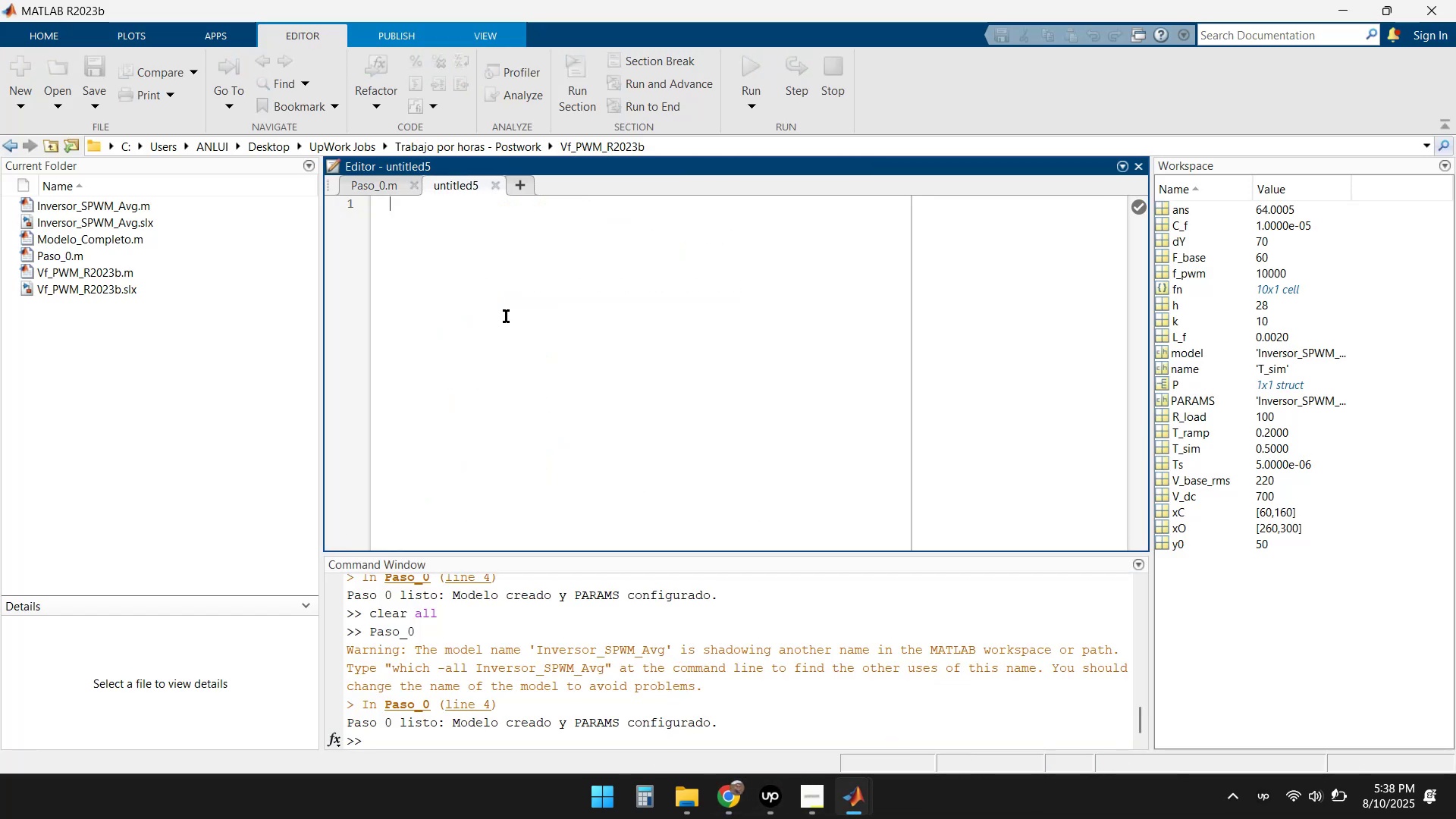 
key(Control+ControlLeft)
 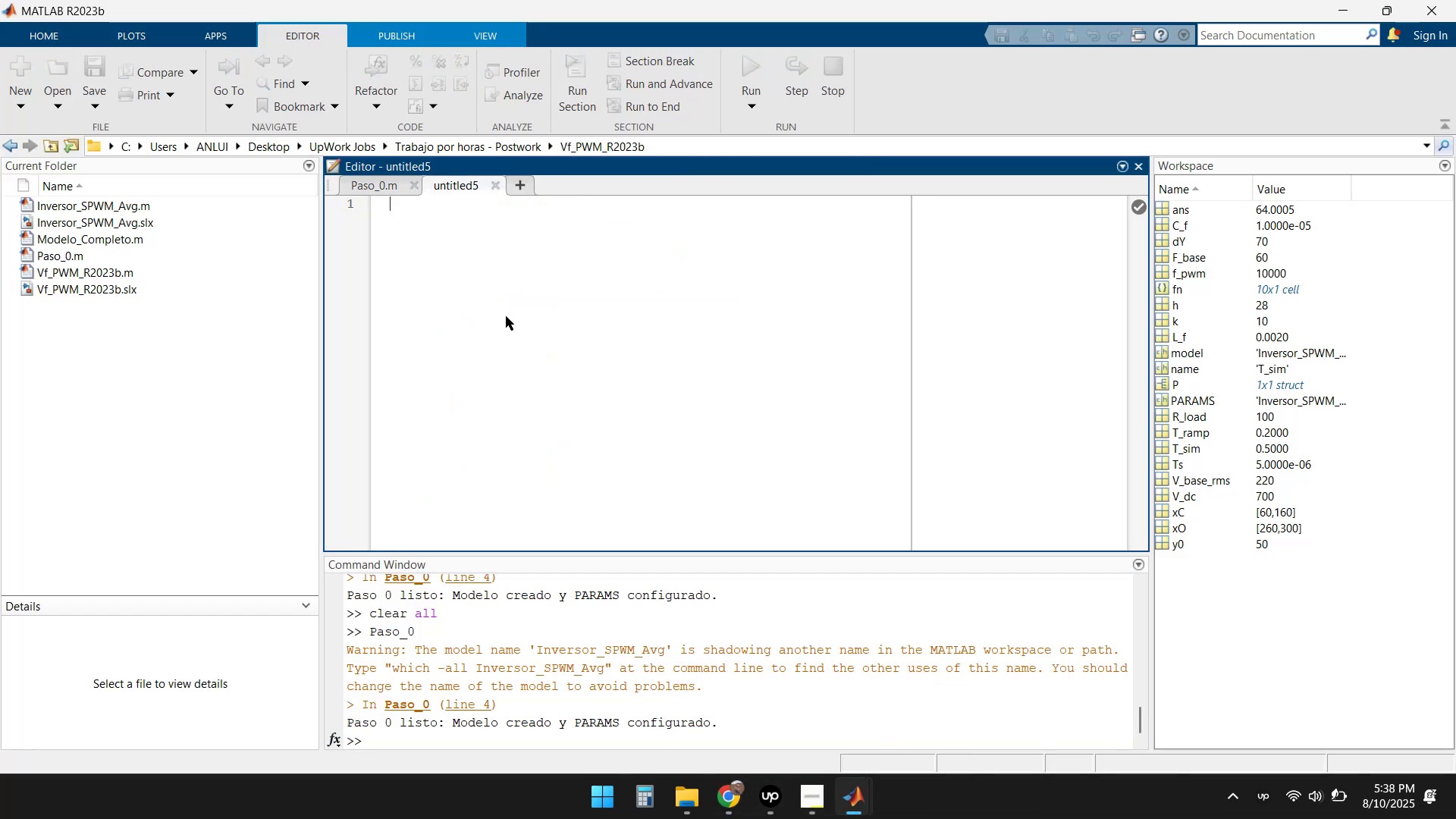 
key(Control+V)
 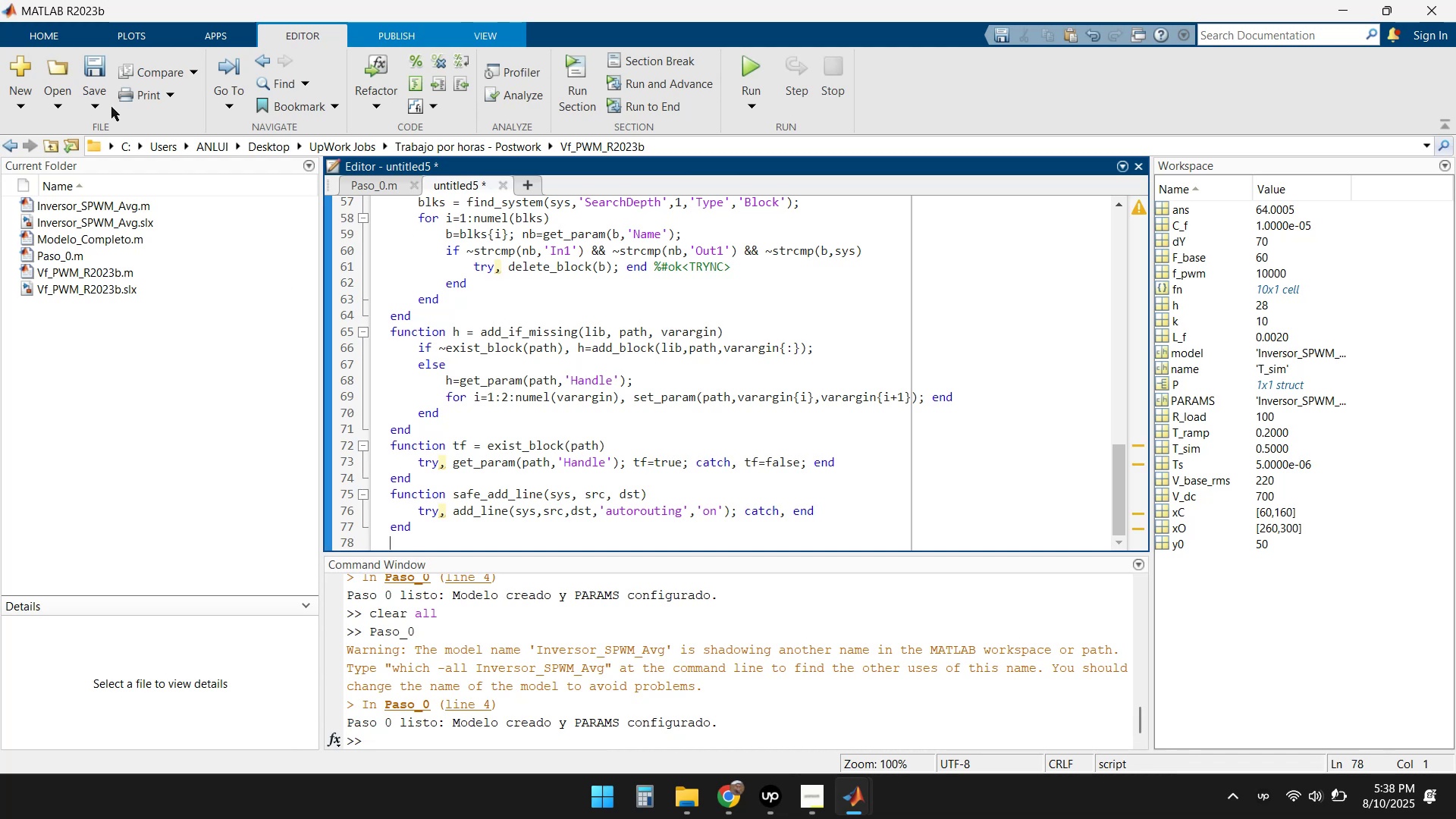 
left_click([94, 67])
 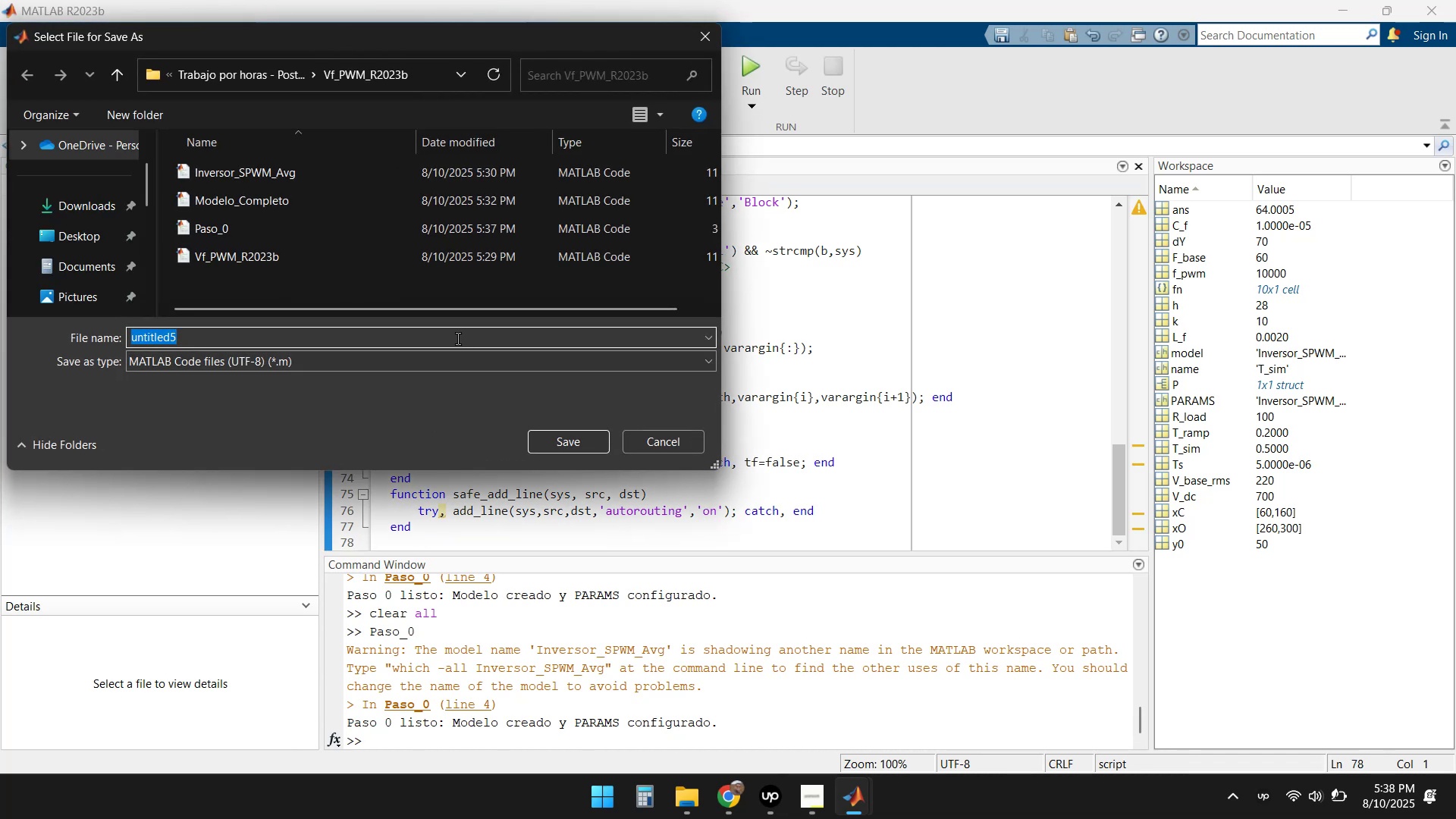 
type(Paso_1)
 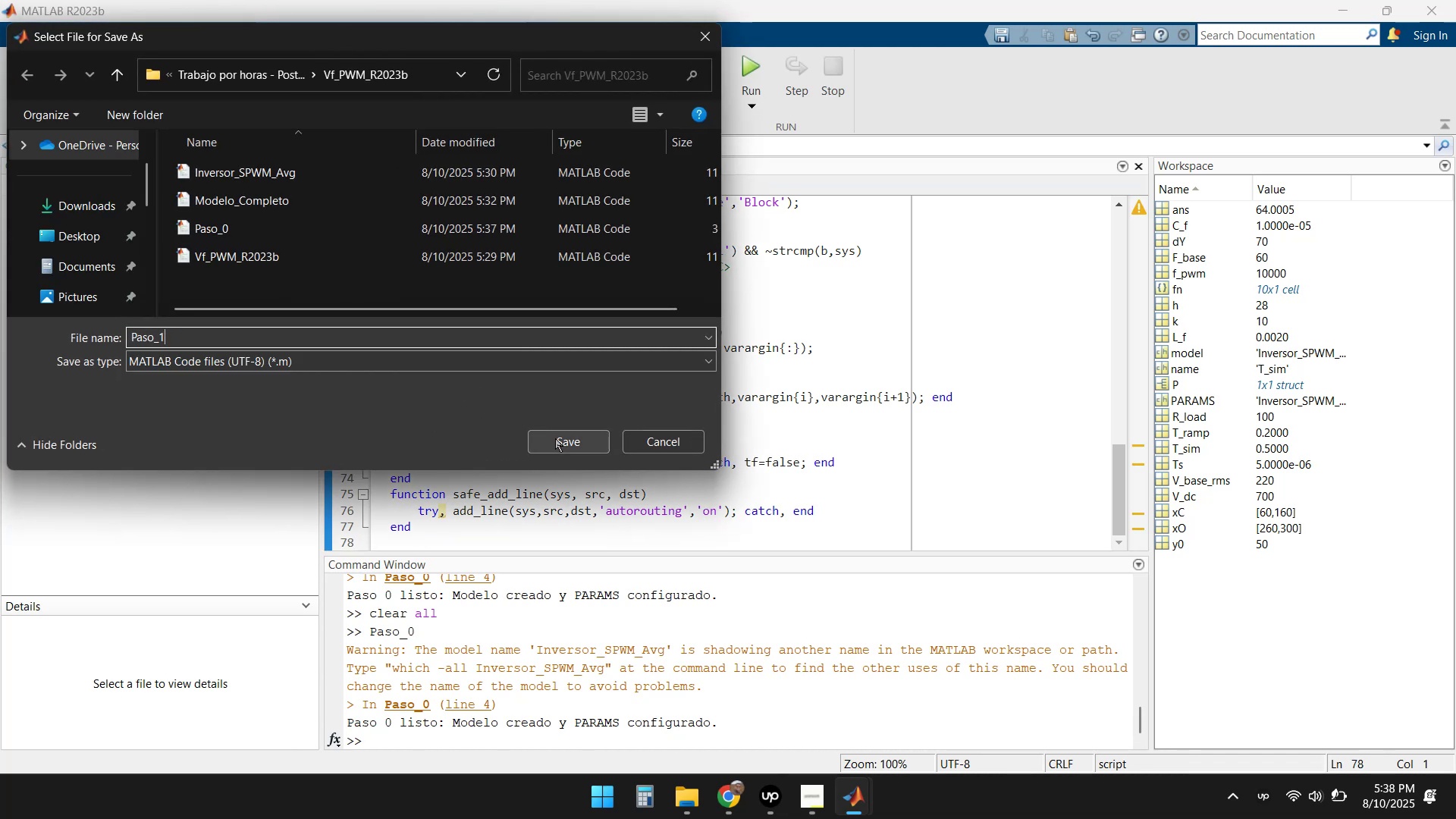 
left_click([555, 438])
 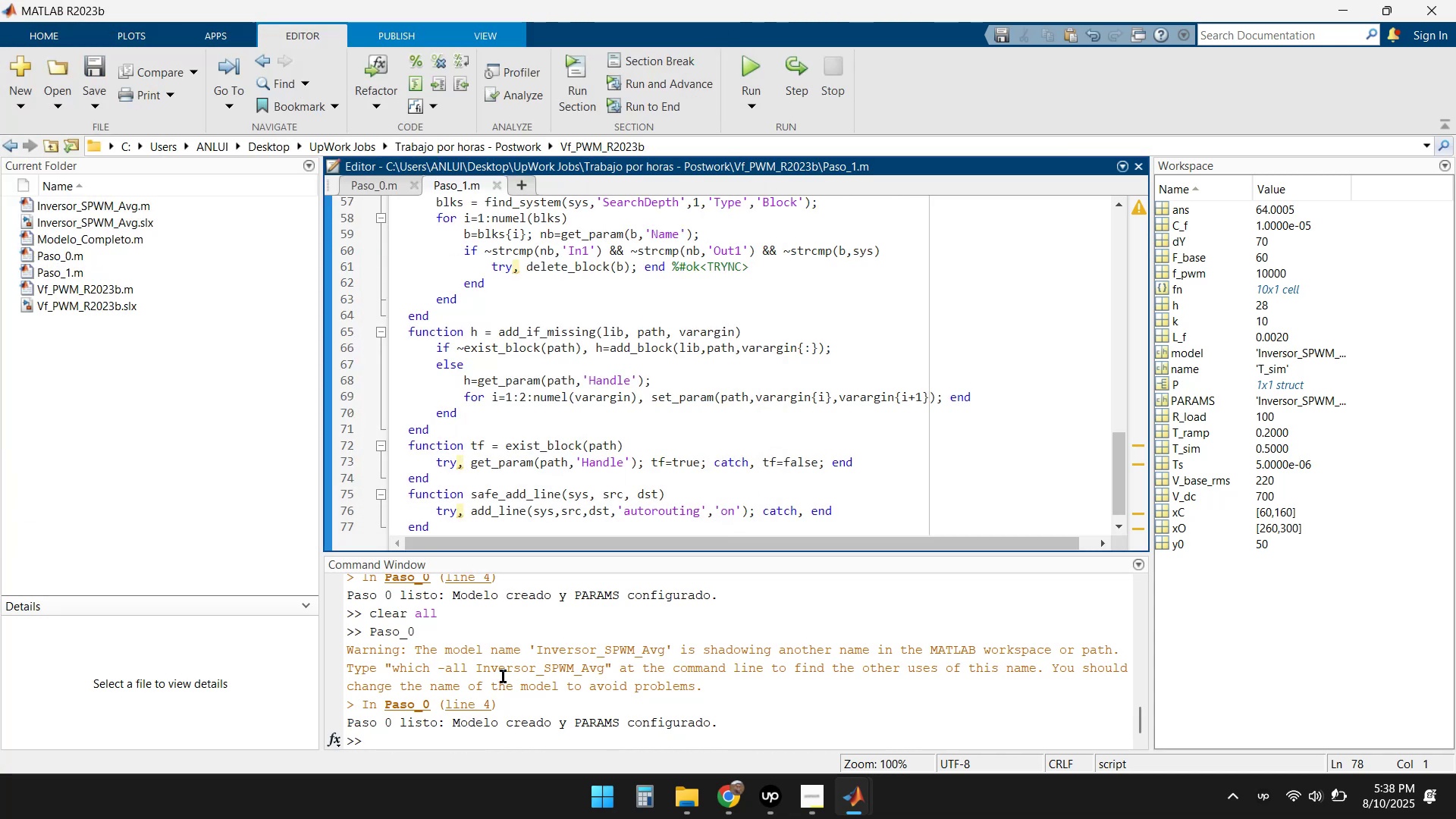 
left_click([747, 64])
 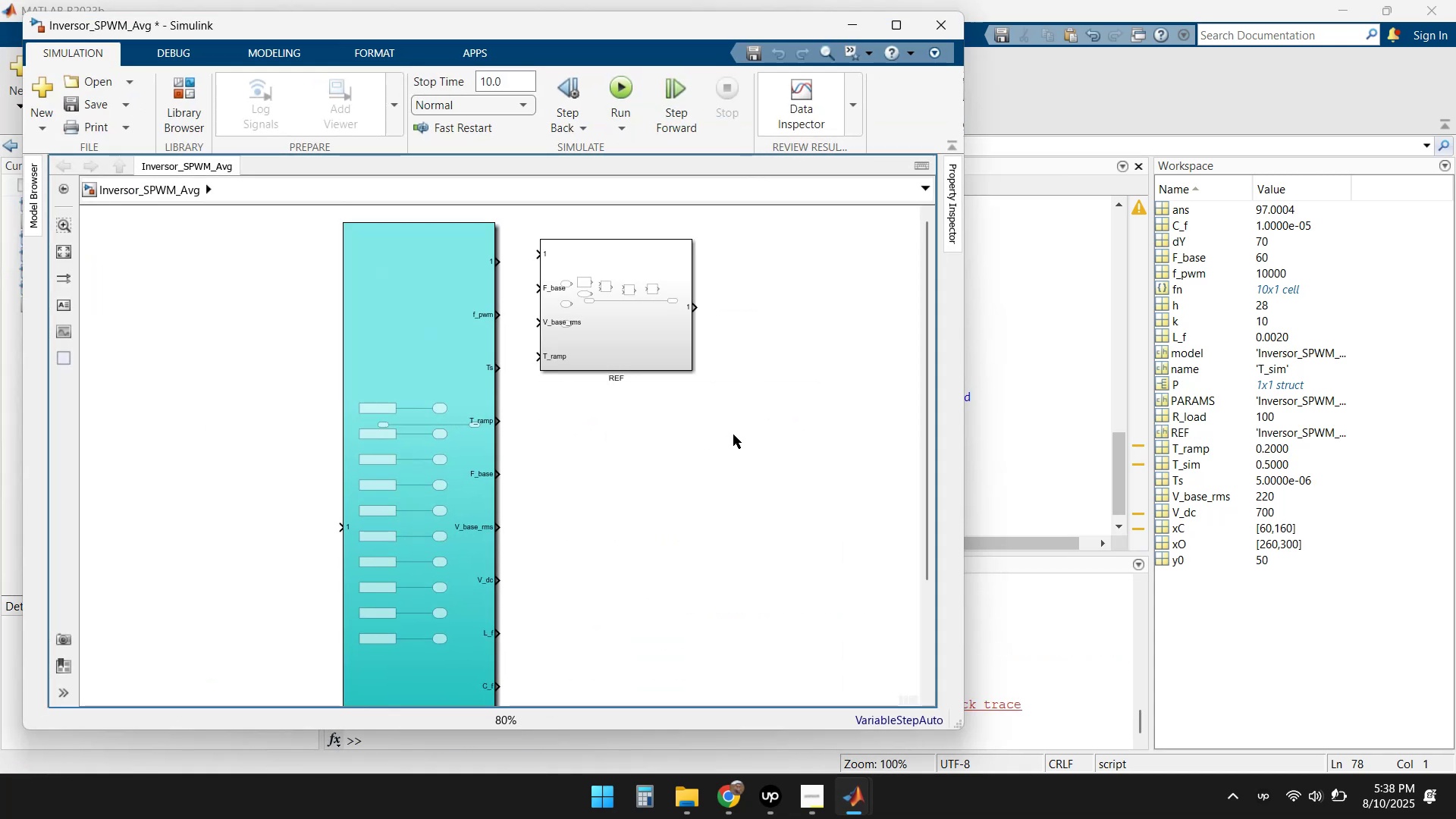 
scroll: coordinate [558, 342], scroll_direction: up, amount: 2.0
 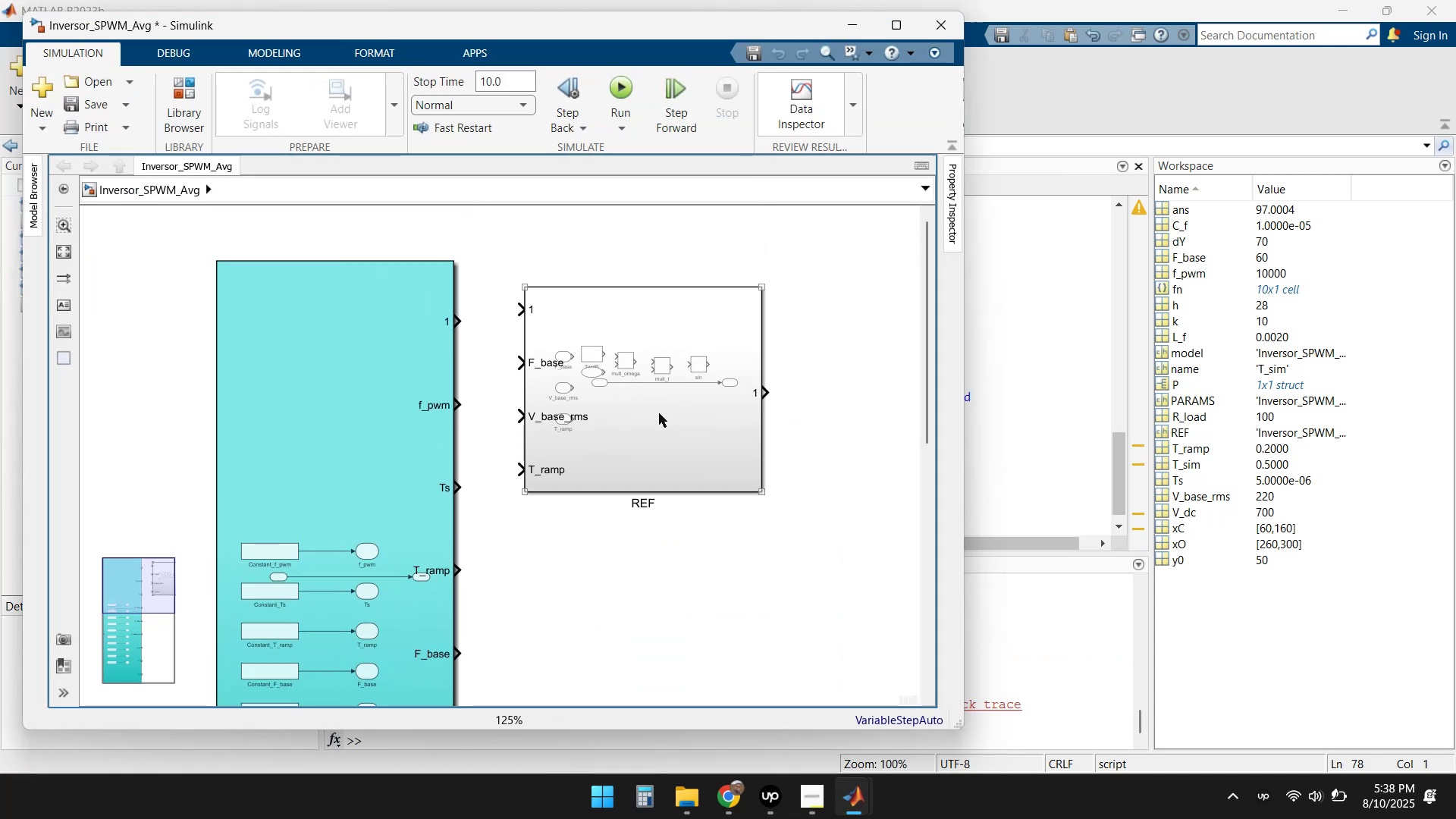 
left_click([908, 24])
 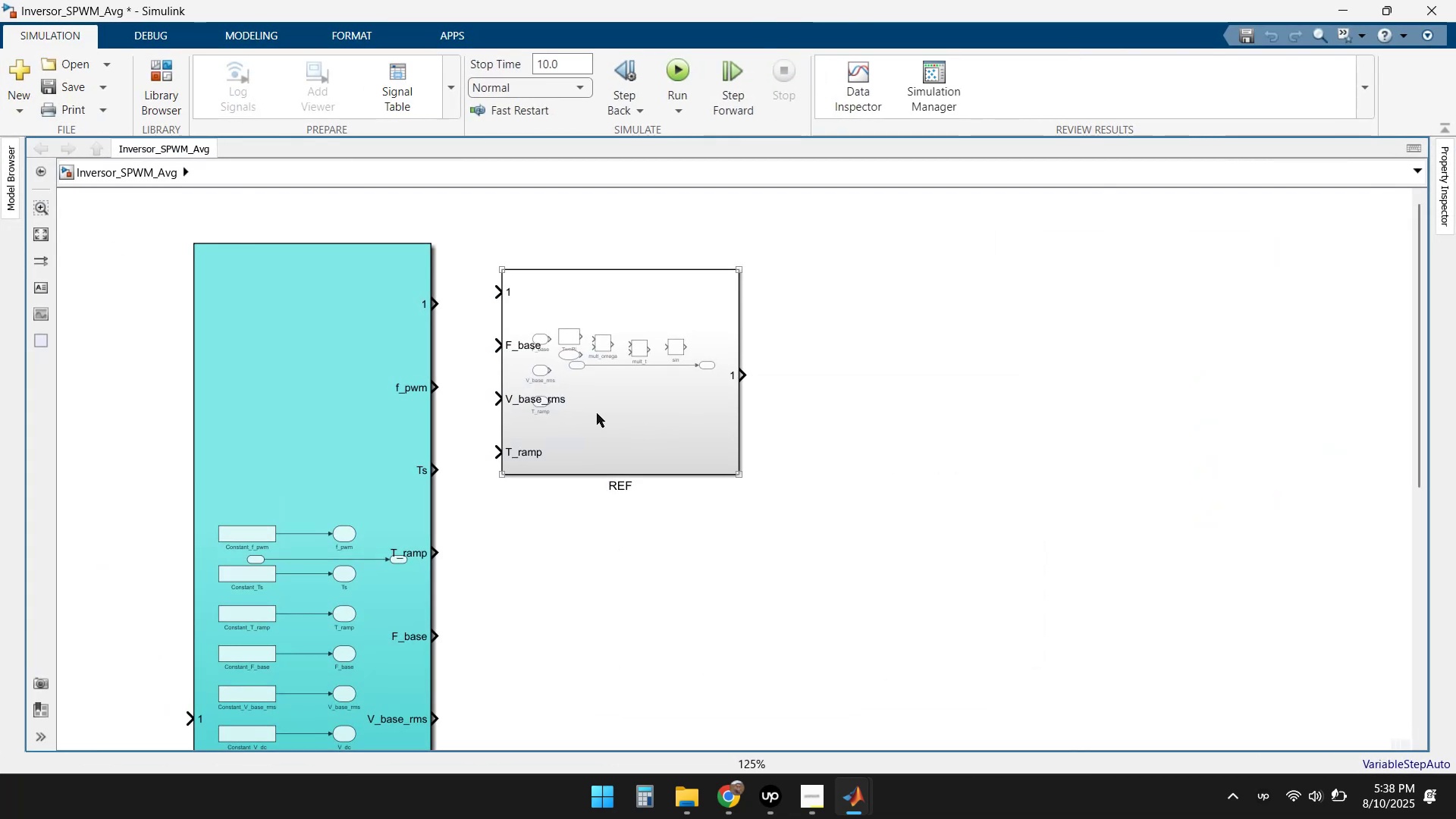 
double_click([596, 412])
 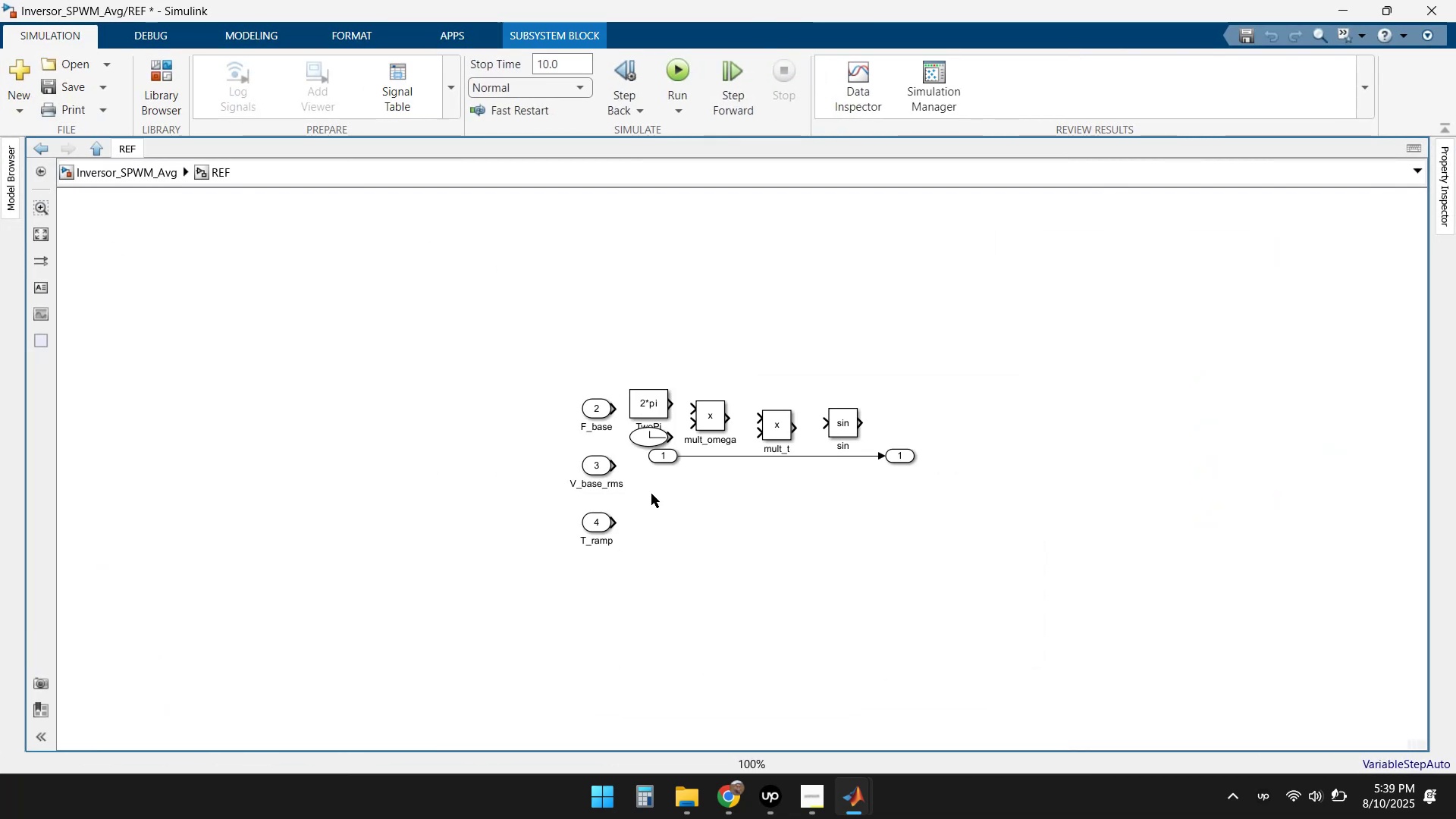 
scroll: coordinate [658, 441], scroll_direction: up, amount: 3.0
 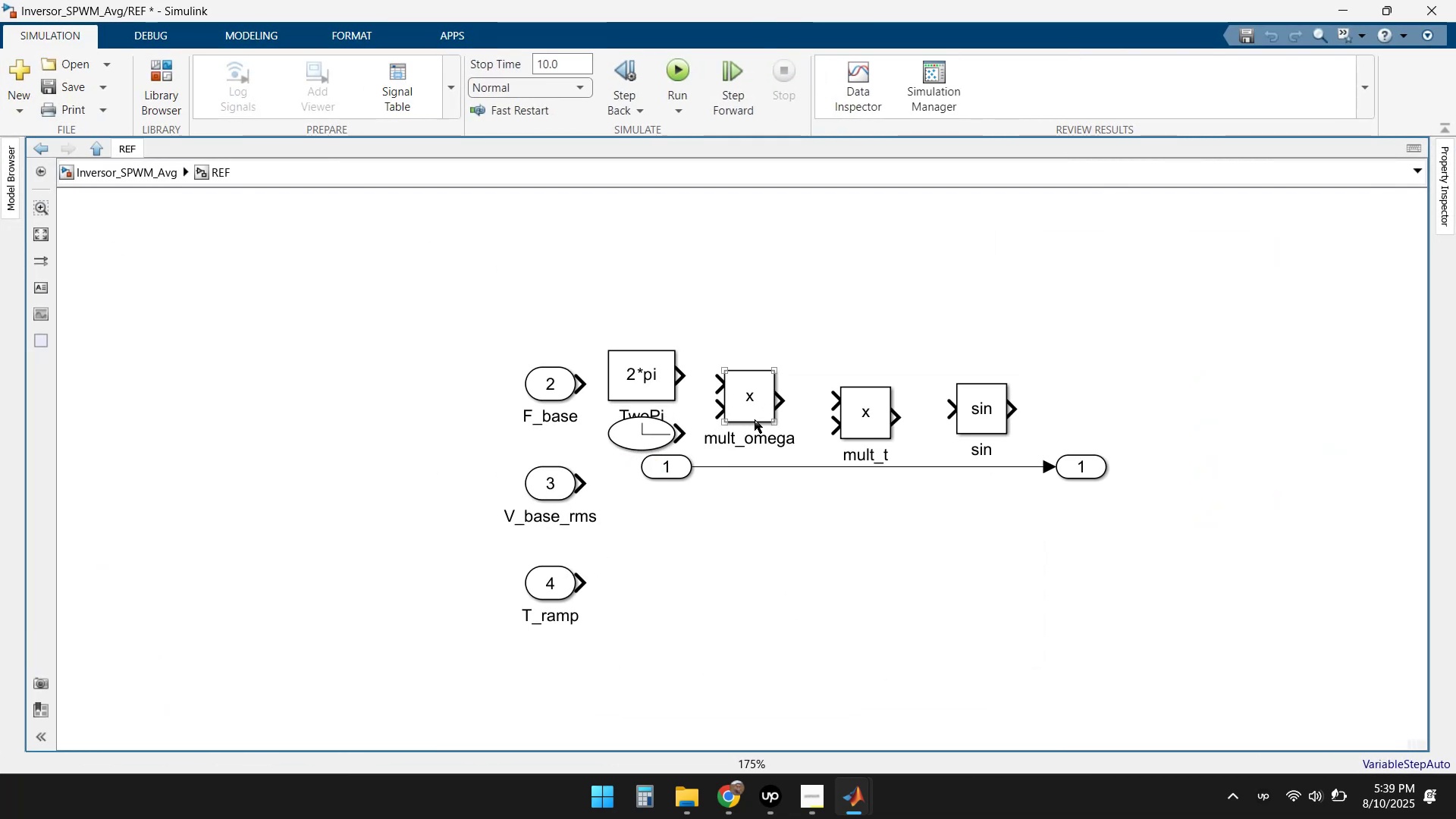 
wait(9.87)
 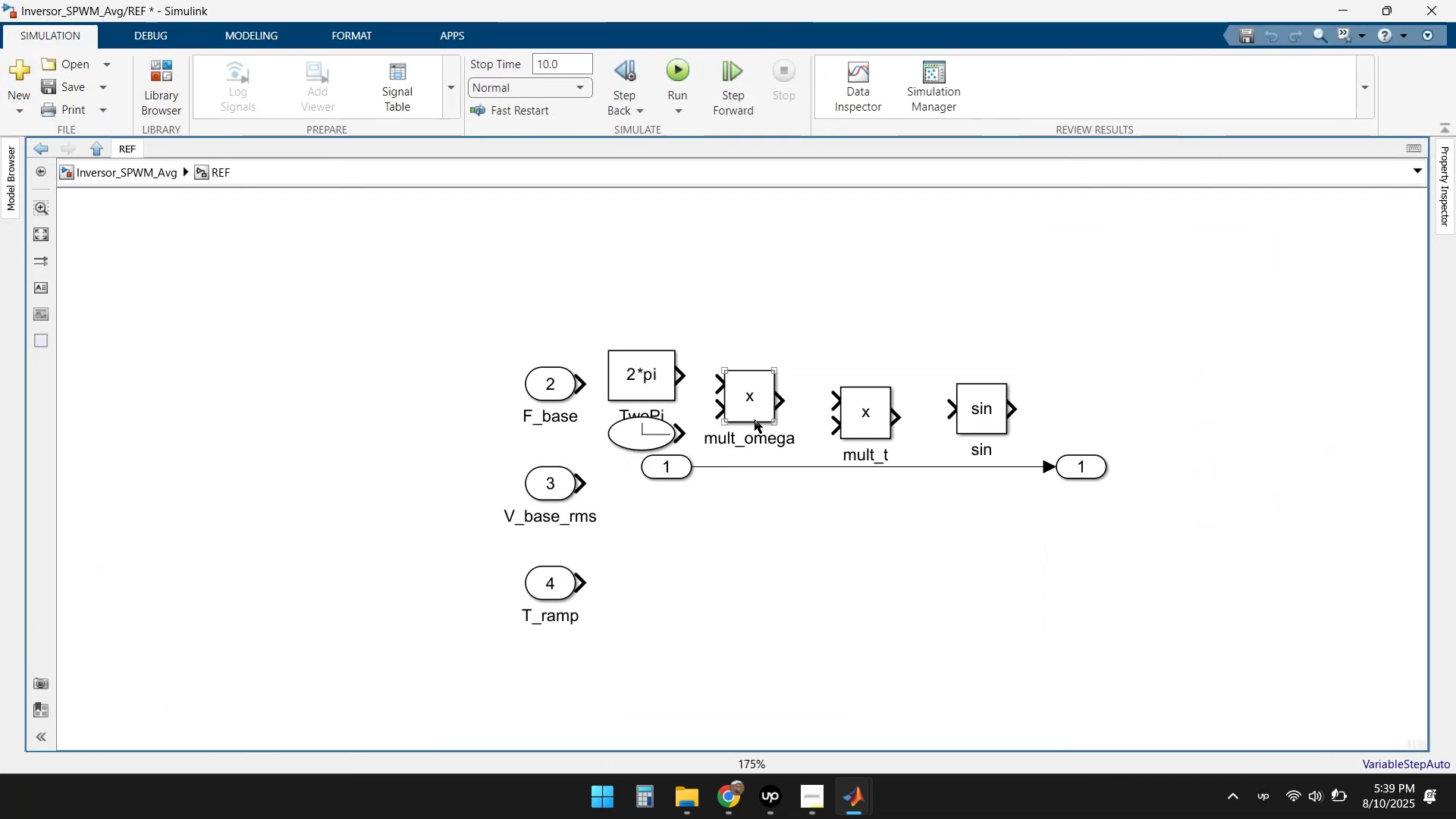 
double_click([639, 376])
 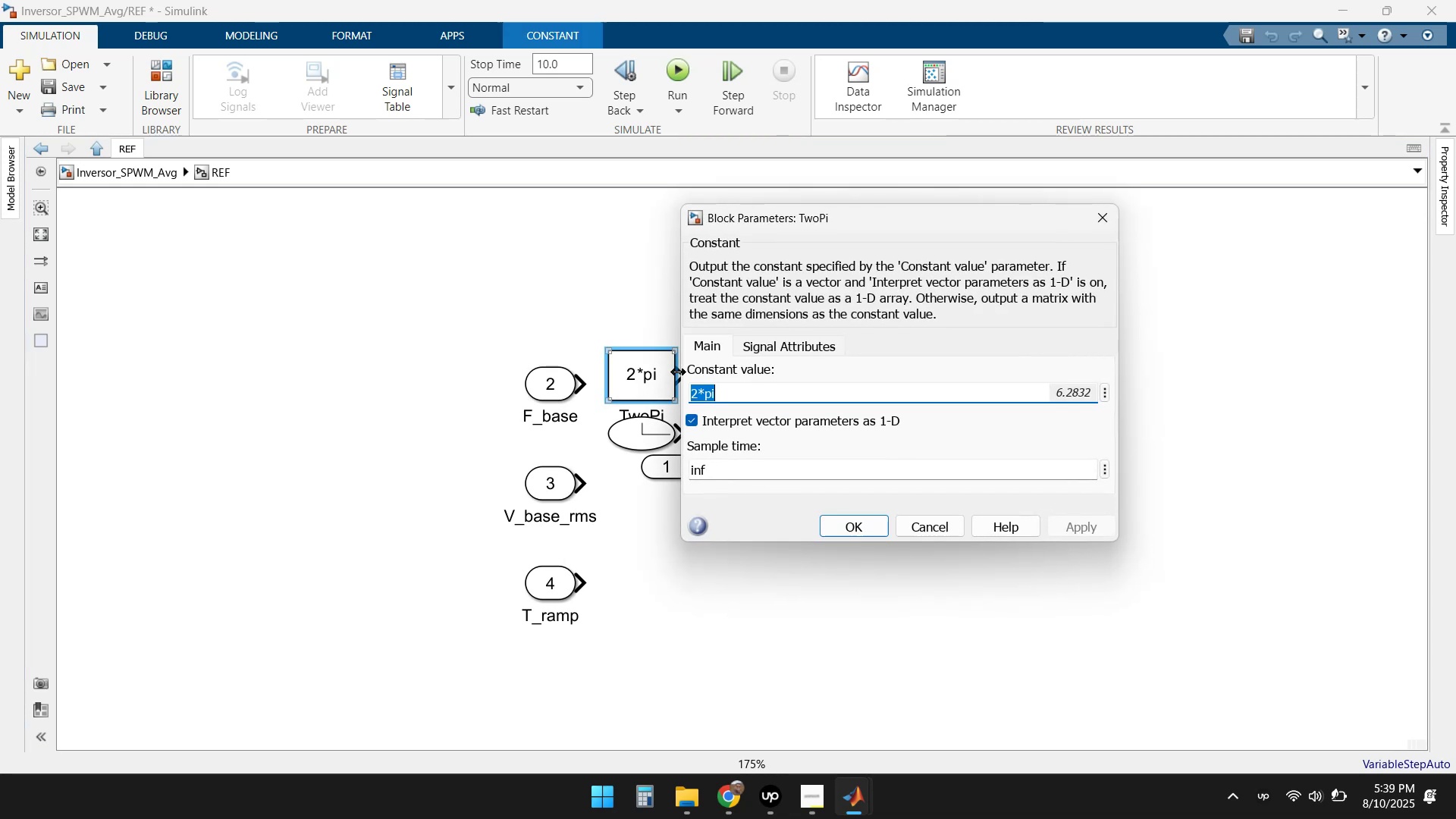 
left_click([657, 280])
 